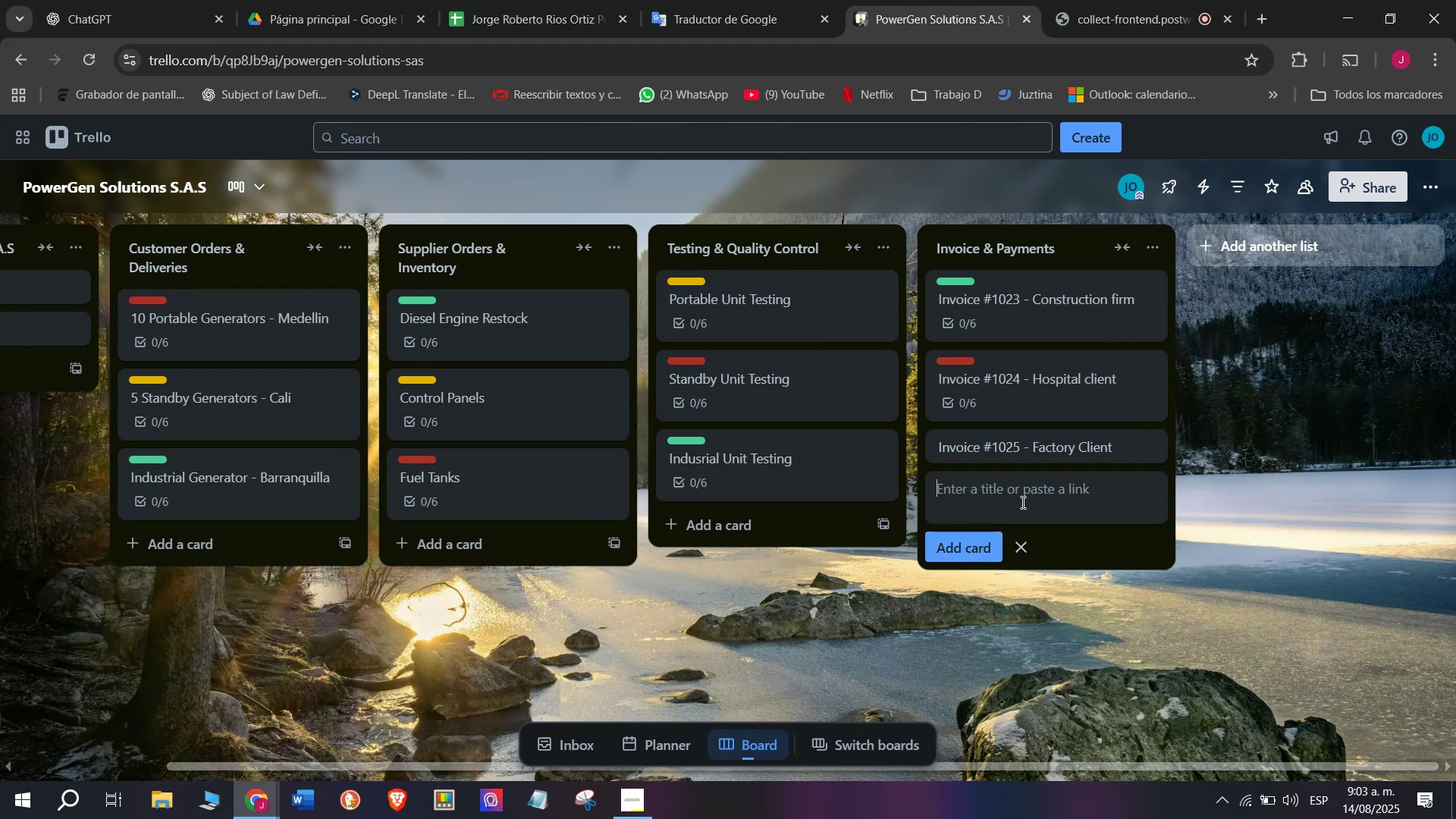 
mouse_move([1059, 451])
 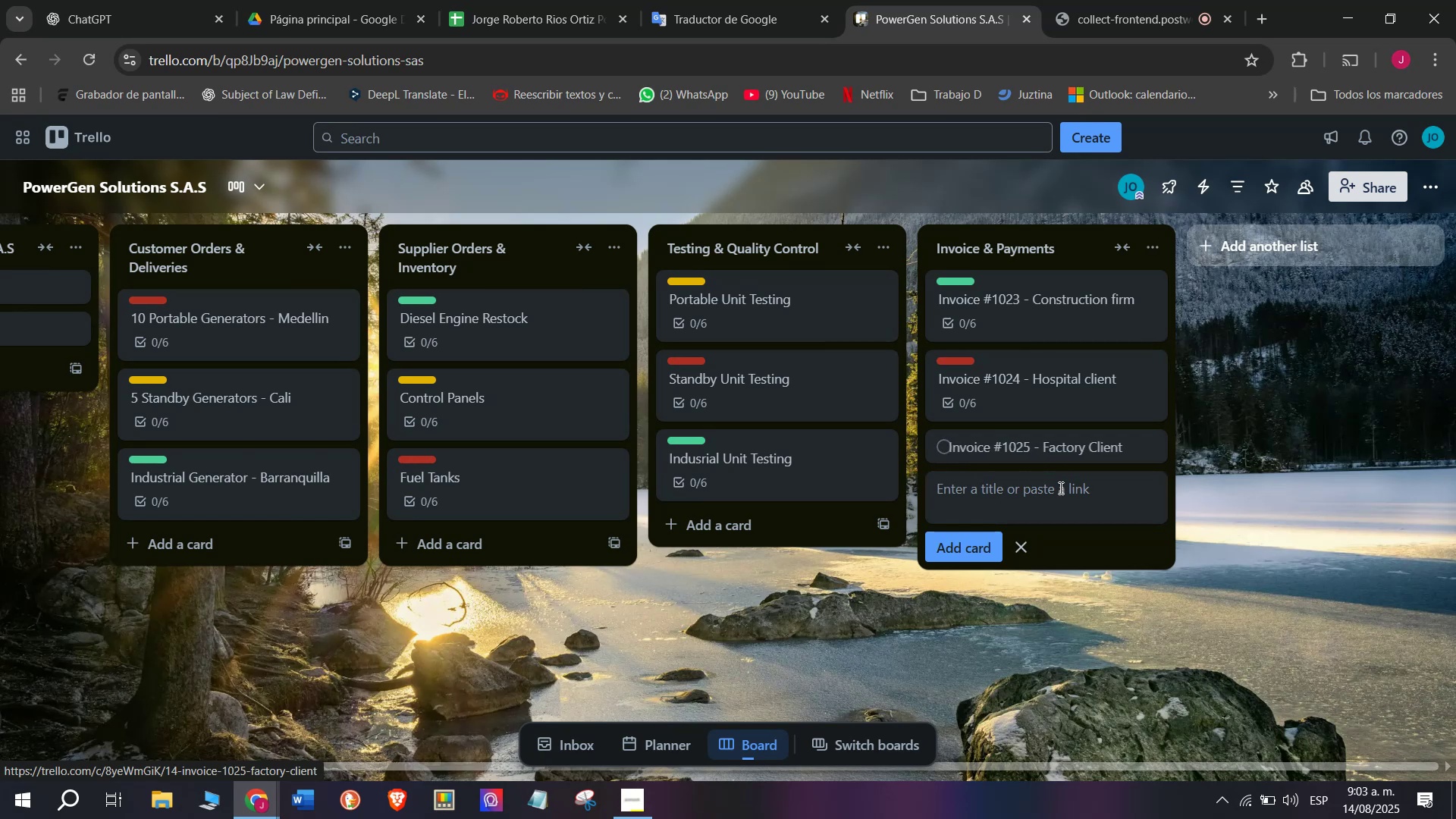 
left_click([1059, 495])
 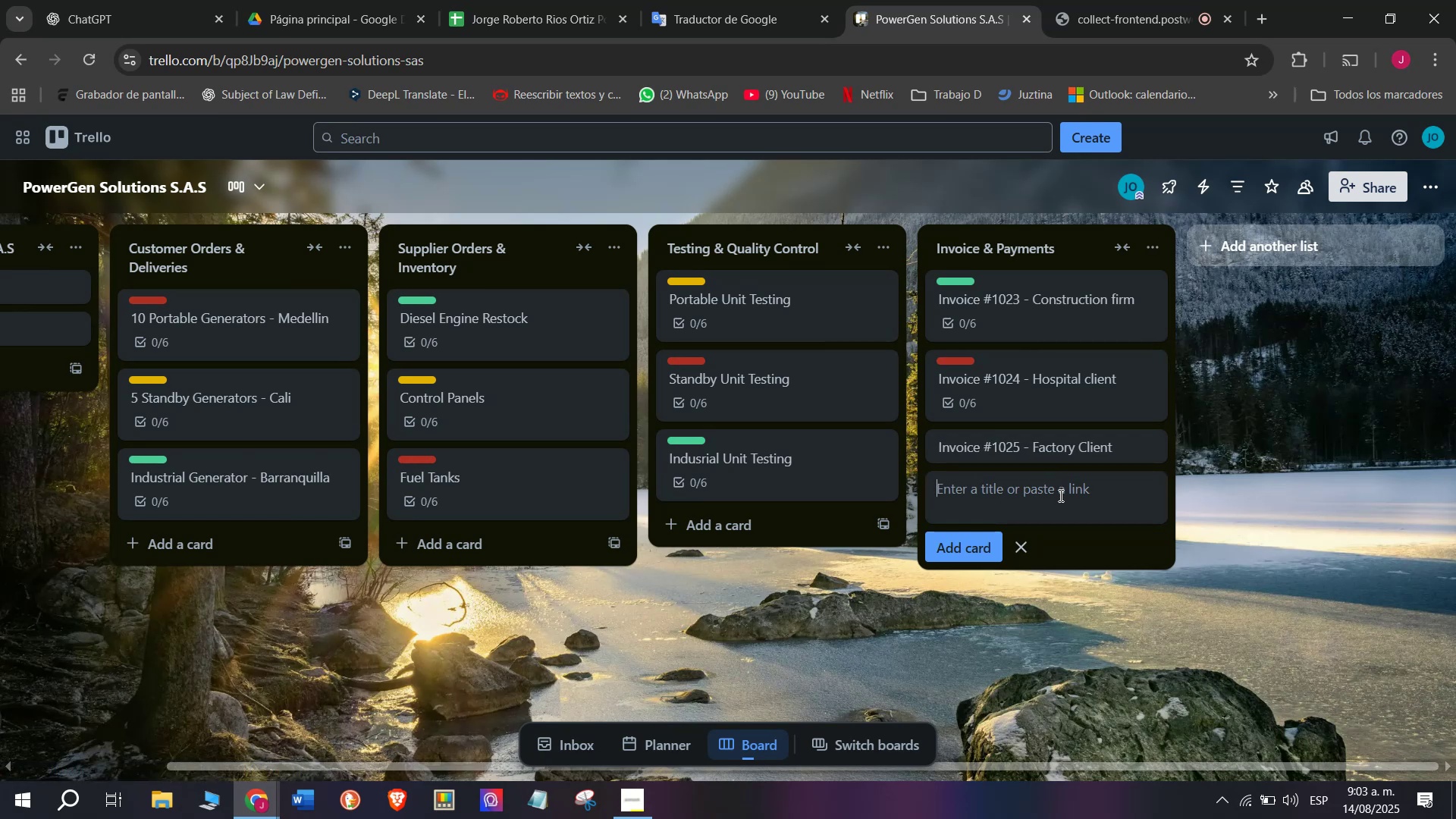 
wait(5.39)
 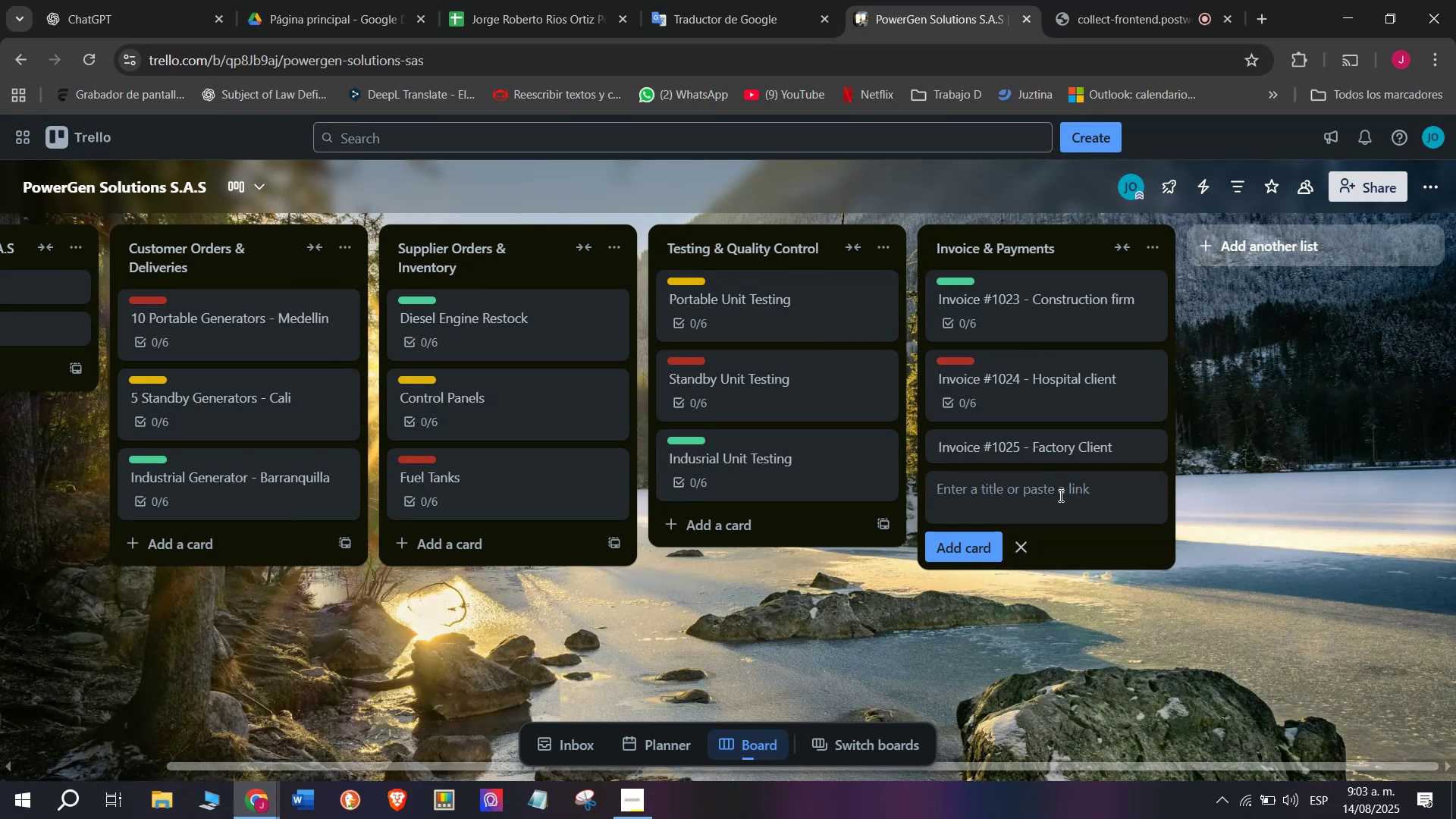 
left_click([1065, 429])
 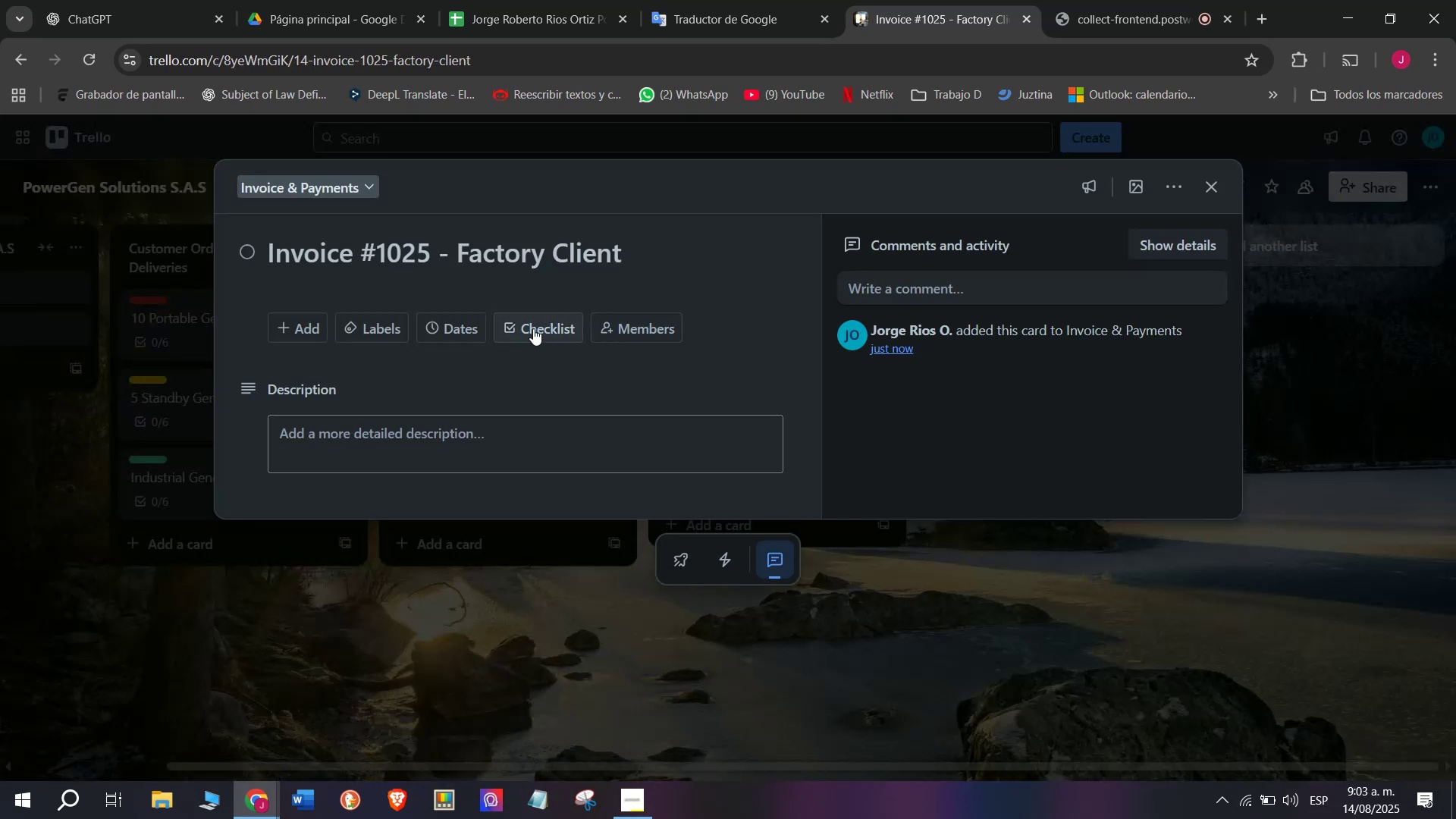 
left_click([523, 325])
 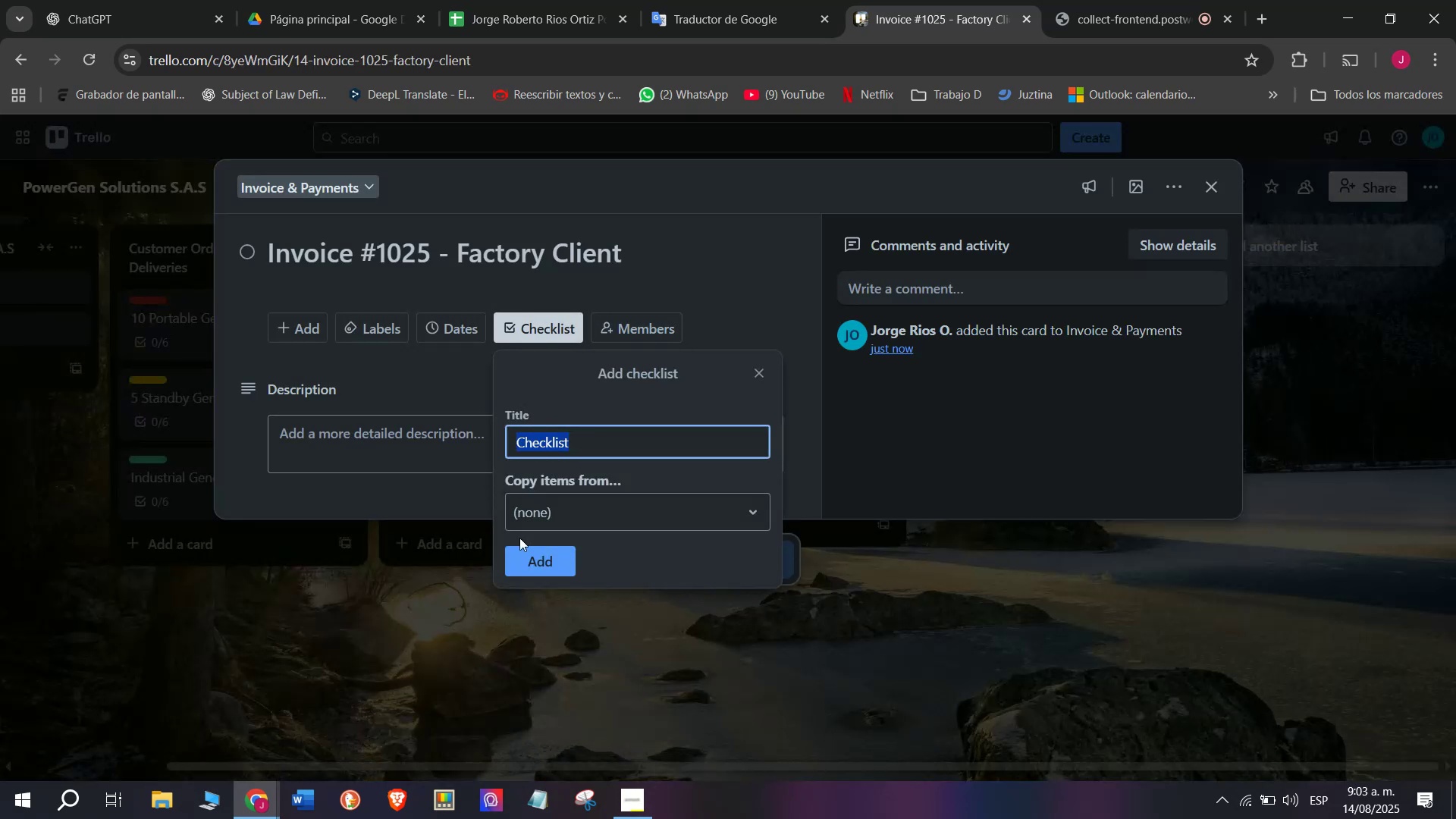 
left_click([524, 563])
 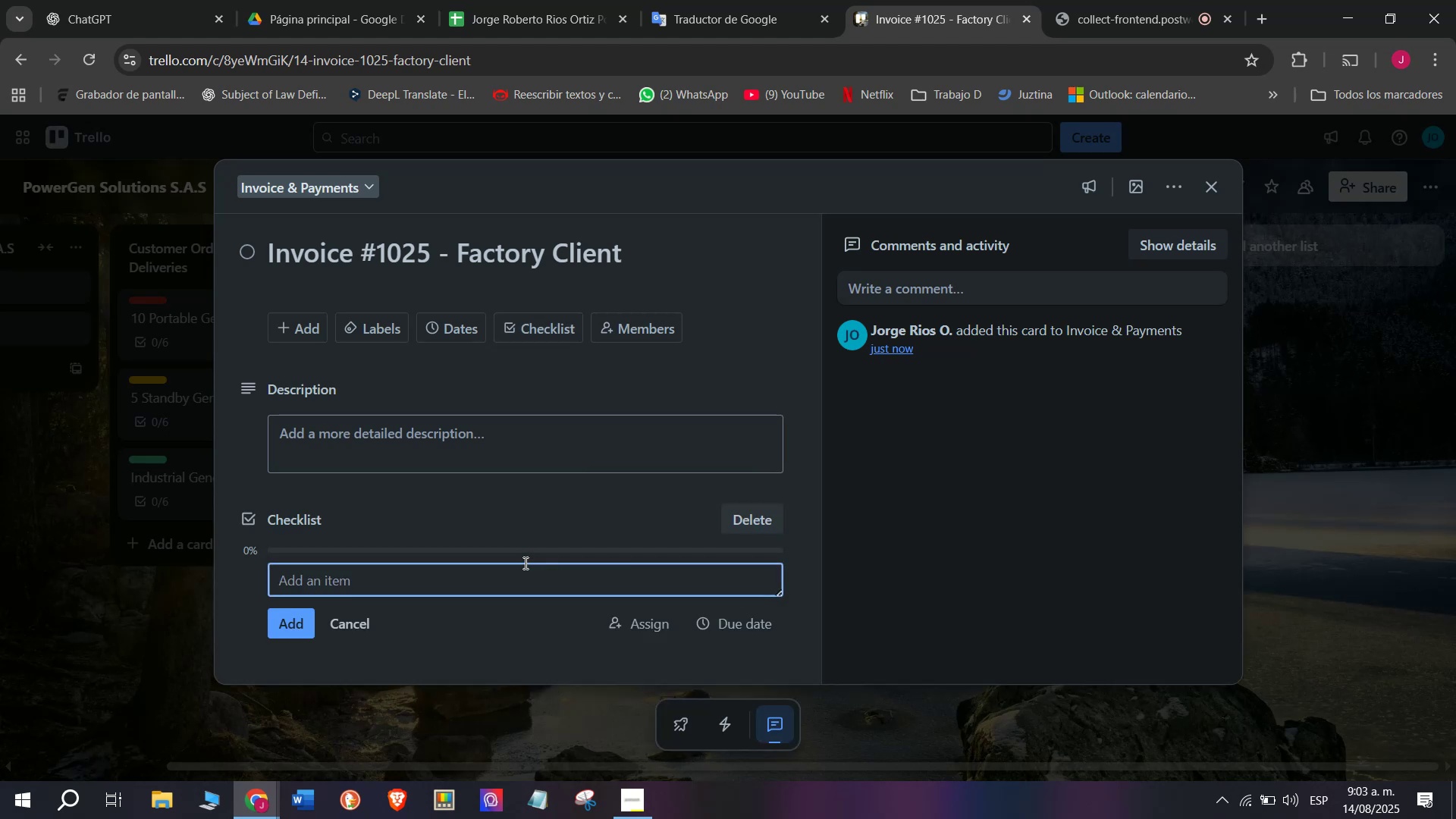 
type(Contact ck)
key(Backspace)
type(lient for oversd)
key(Backspace)
key(Backspace)
type(due payment)
 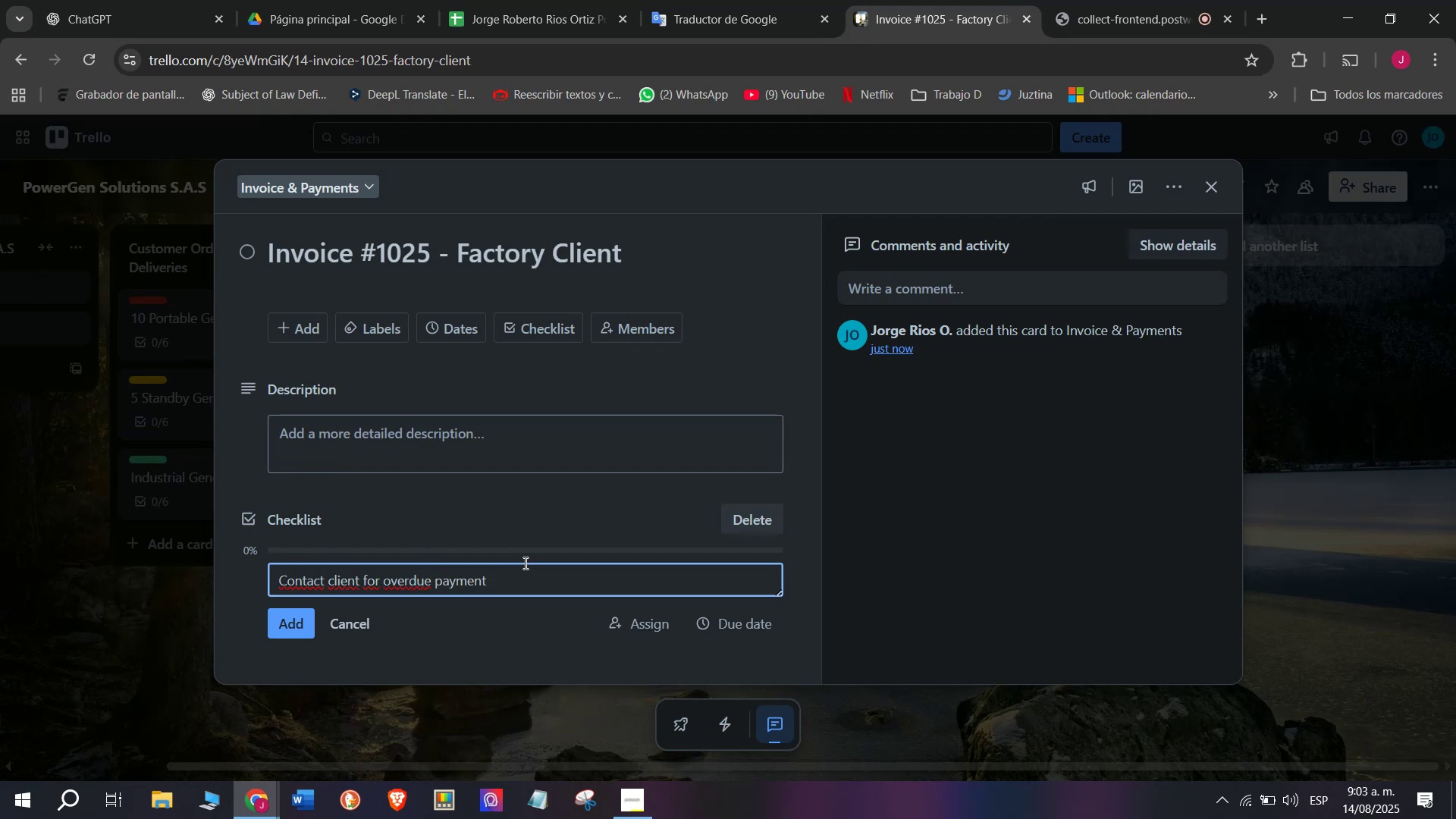 
key(Enter)
 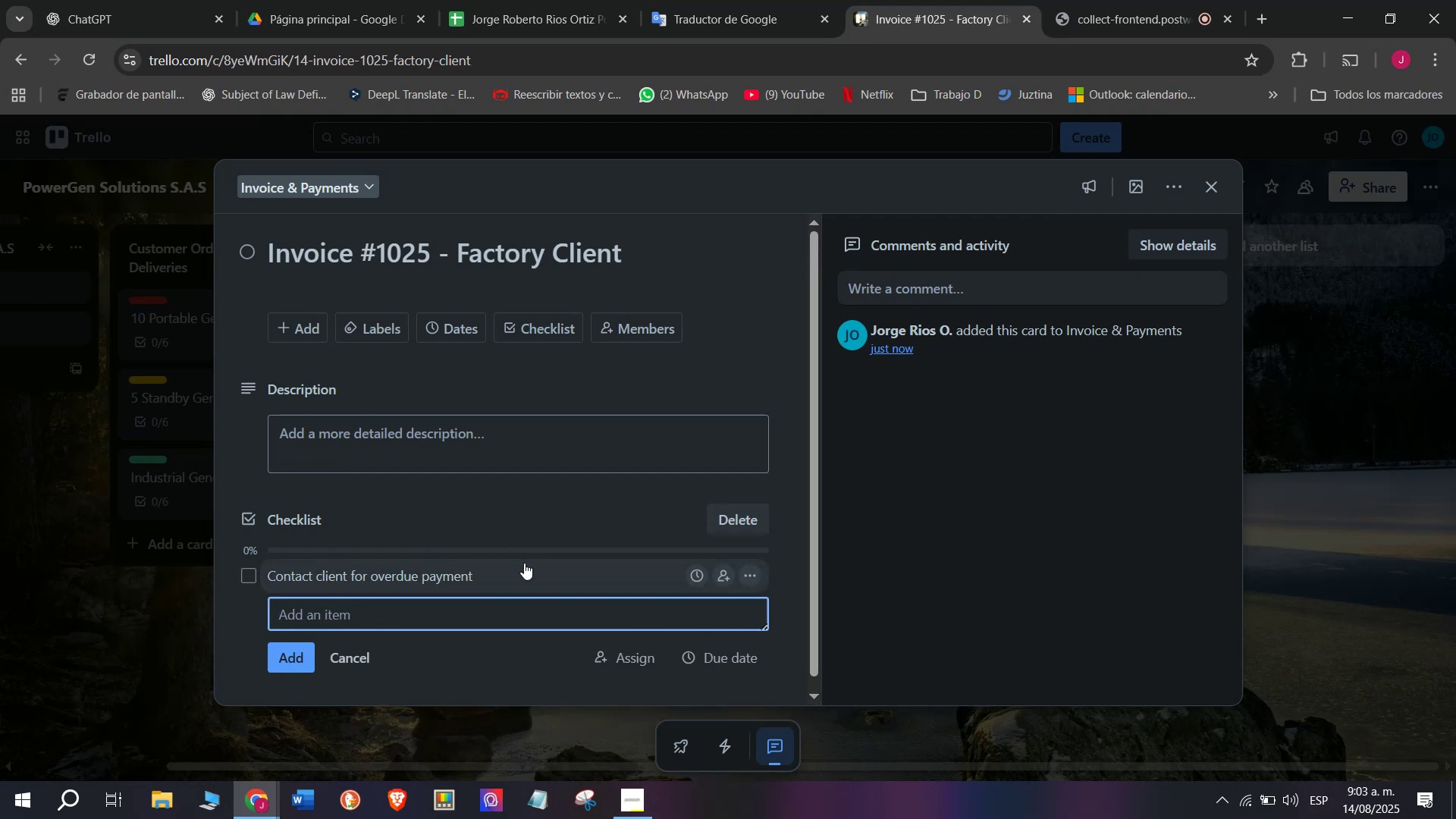 
type(Send payment reminf)
key(Backspace)
type(der)
 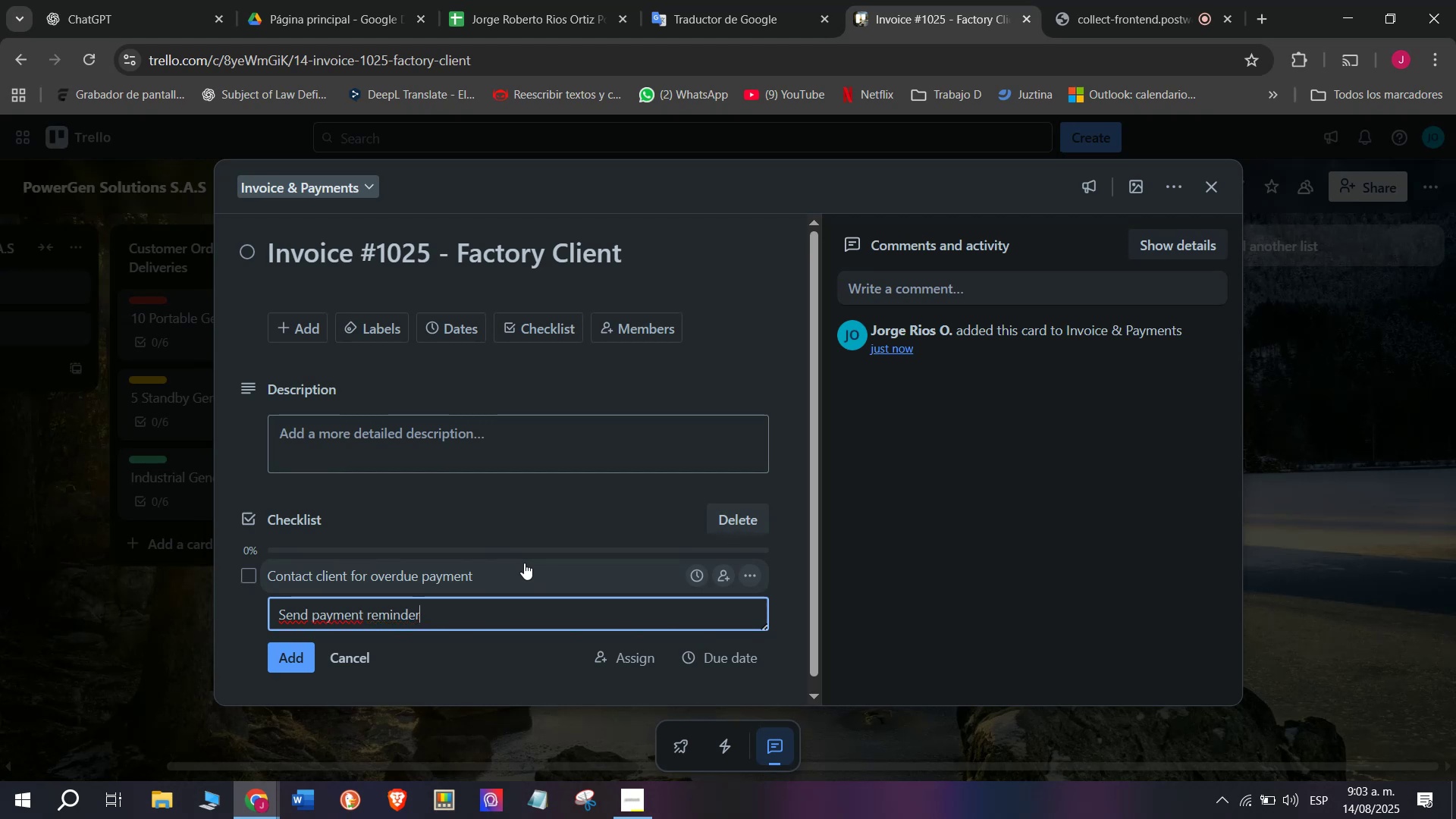 
key(Enter)
 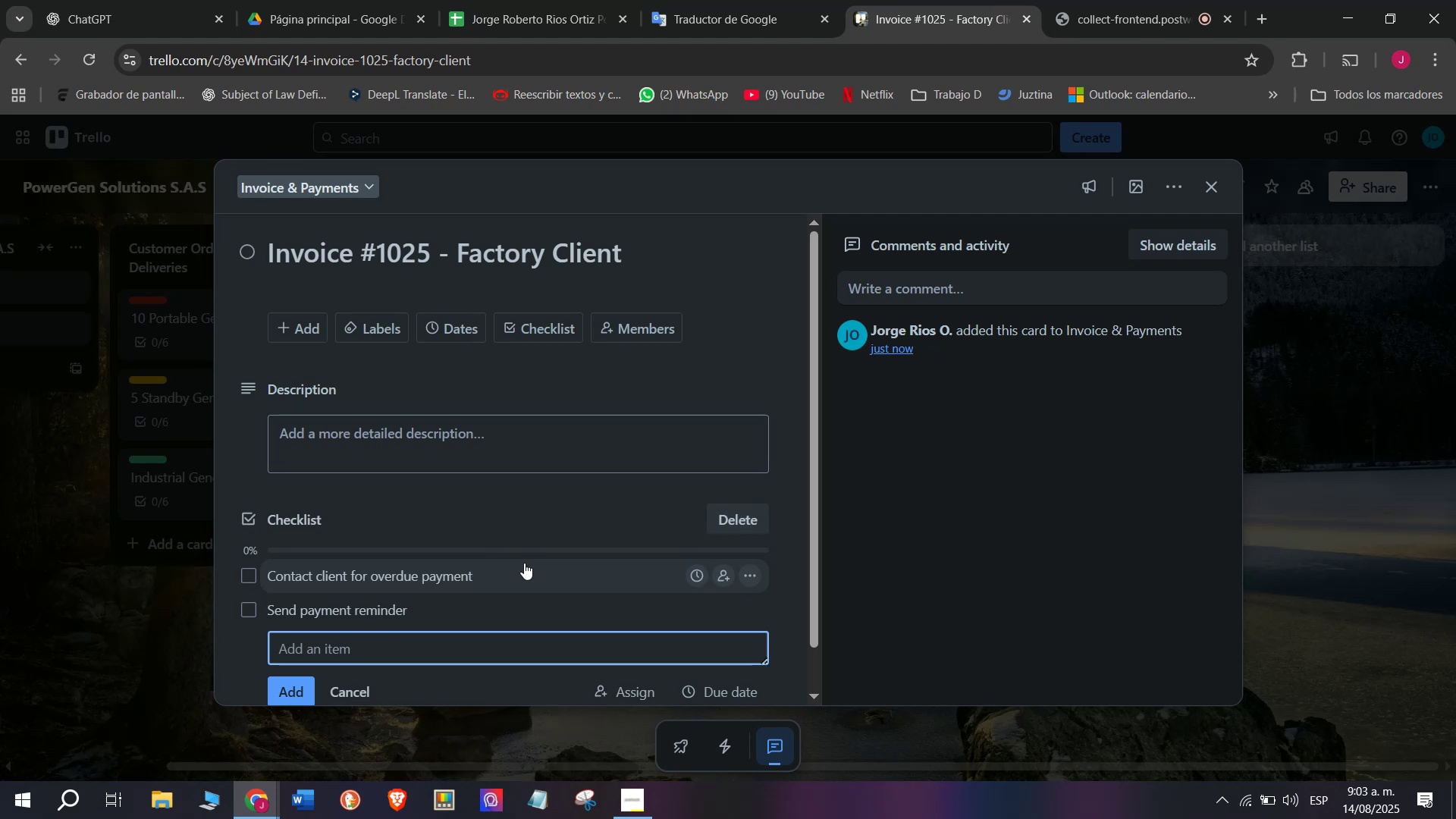 
type(Confirm payment date)
 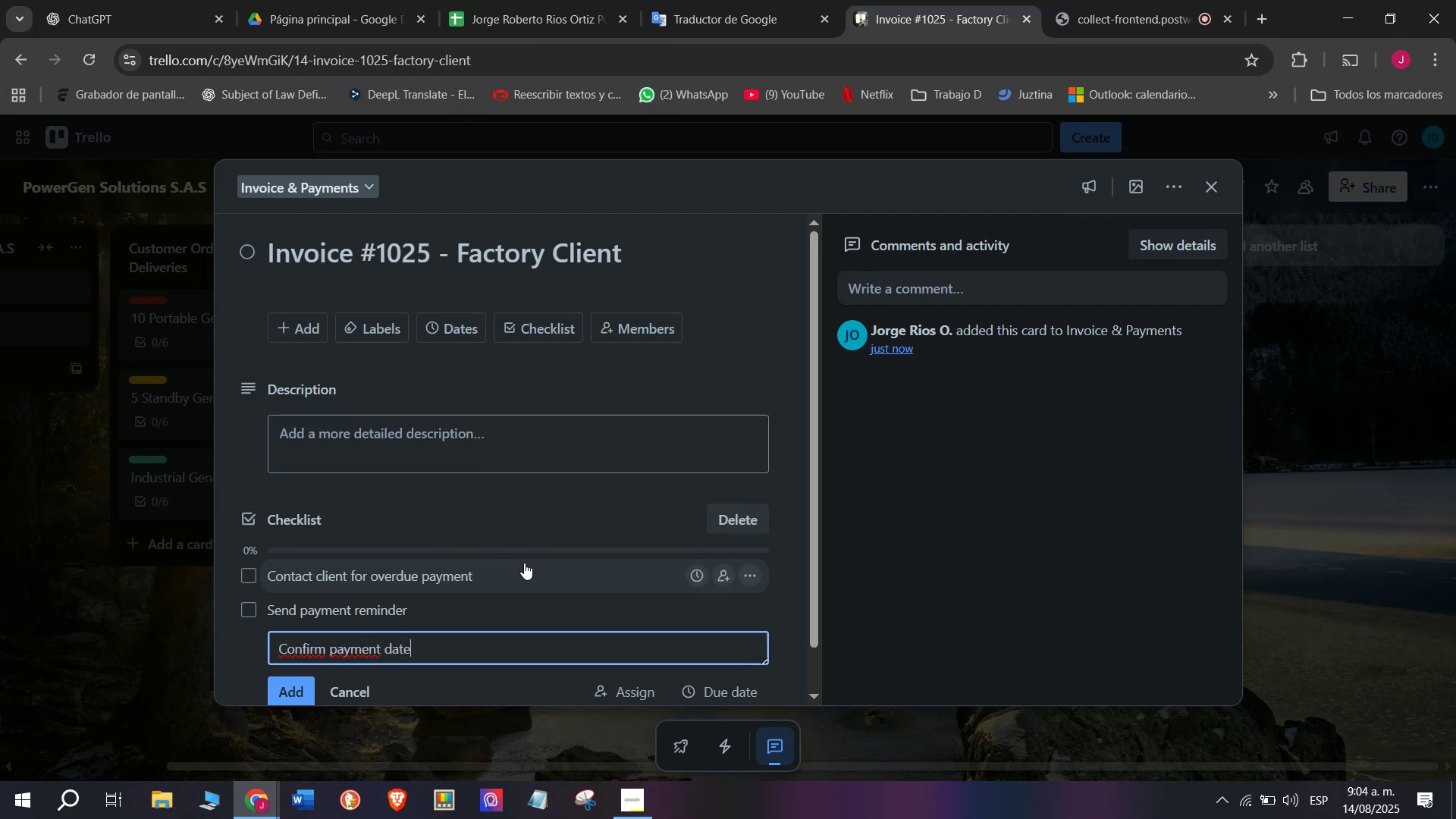 
key(Enter)
 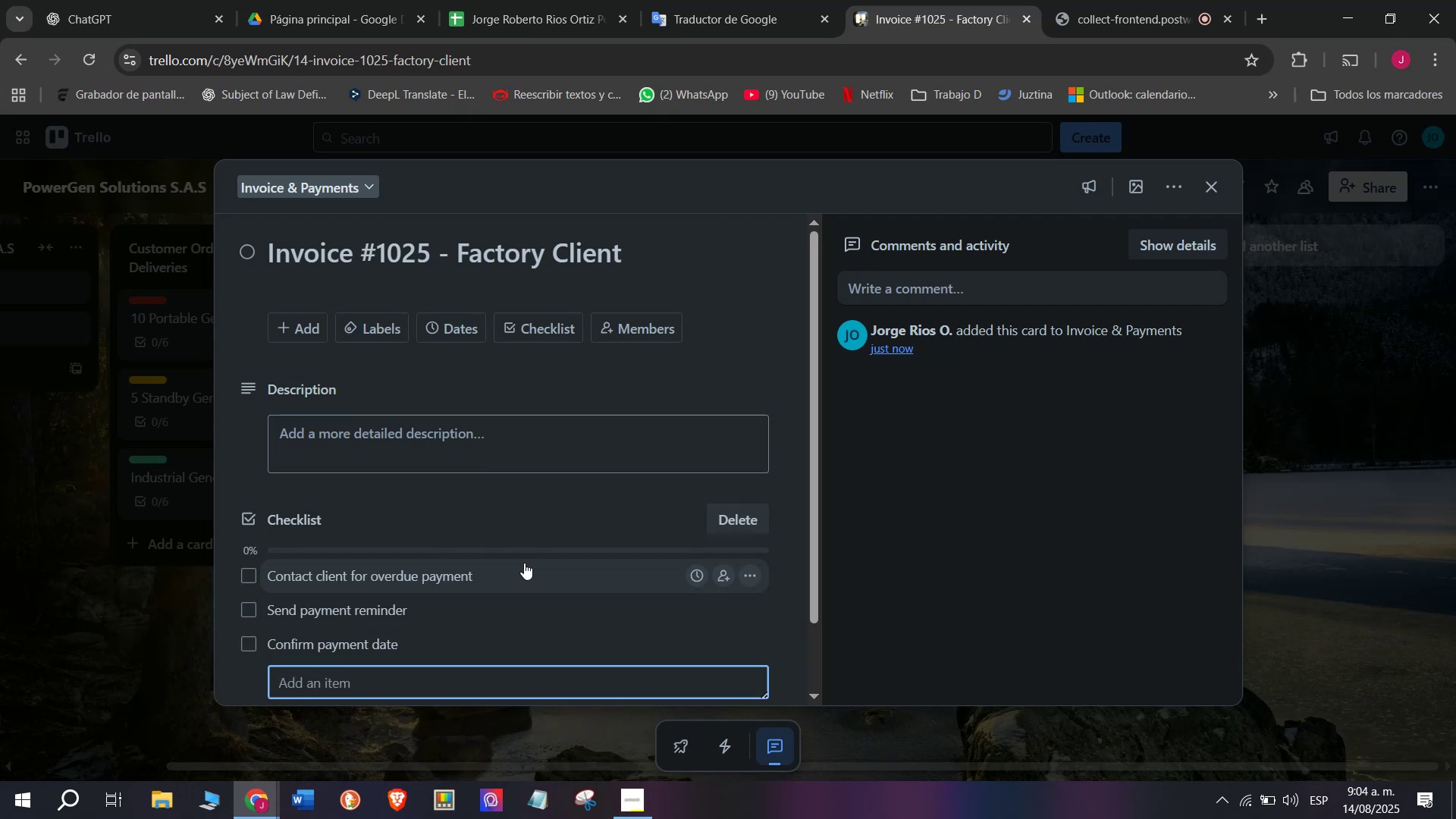 
type(Update records)
 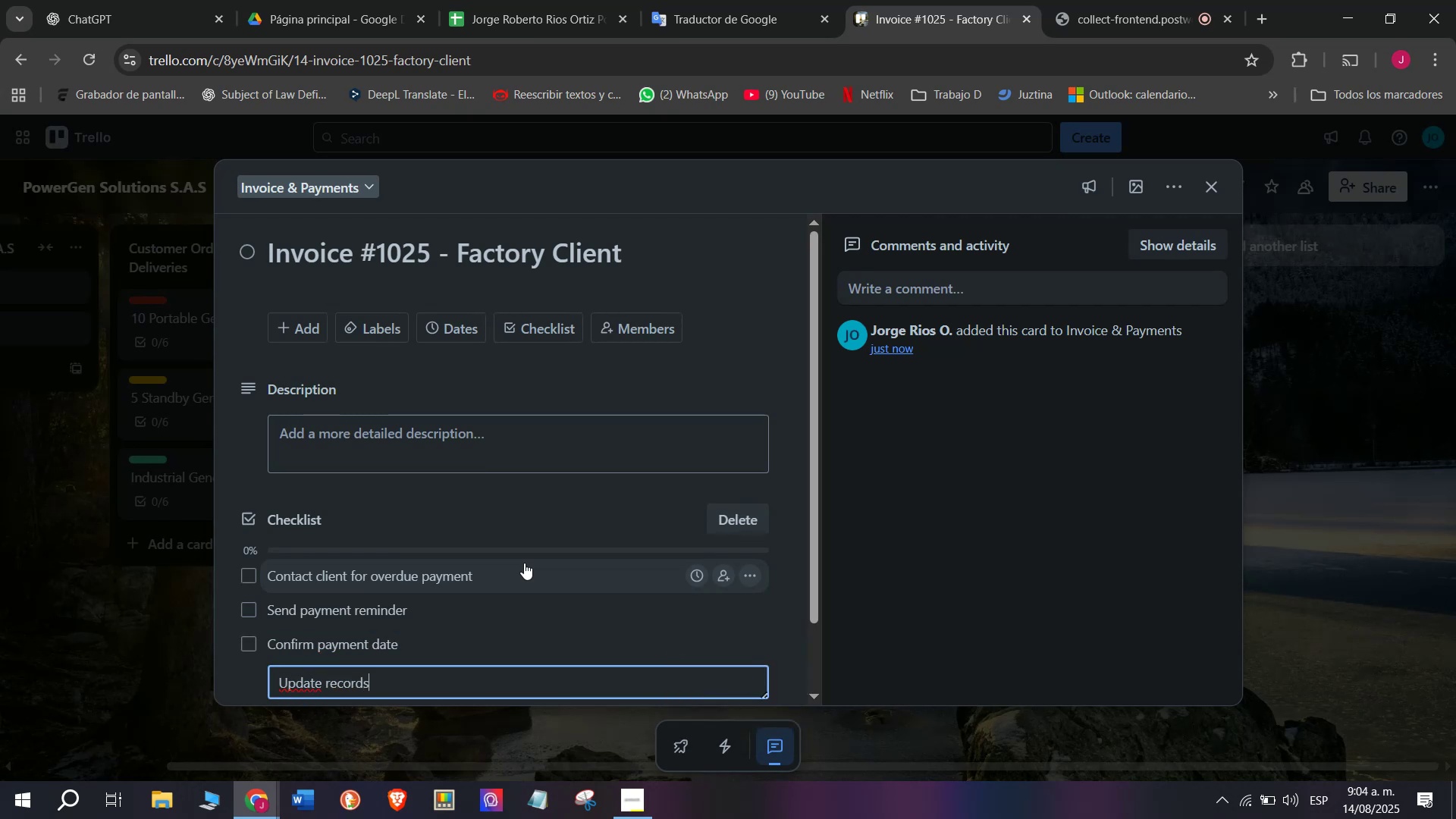 
key(Enter)
 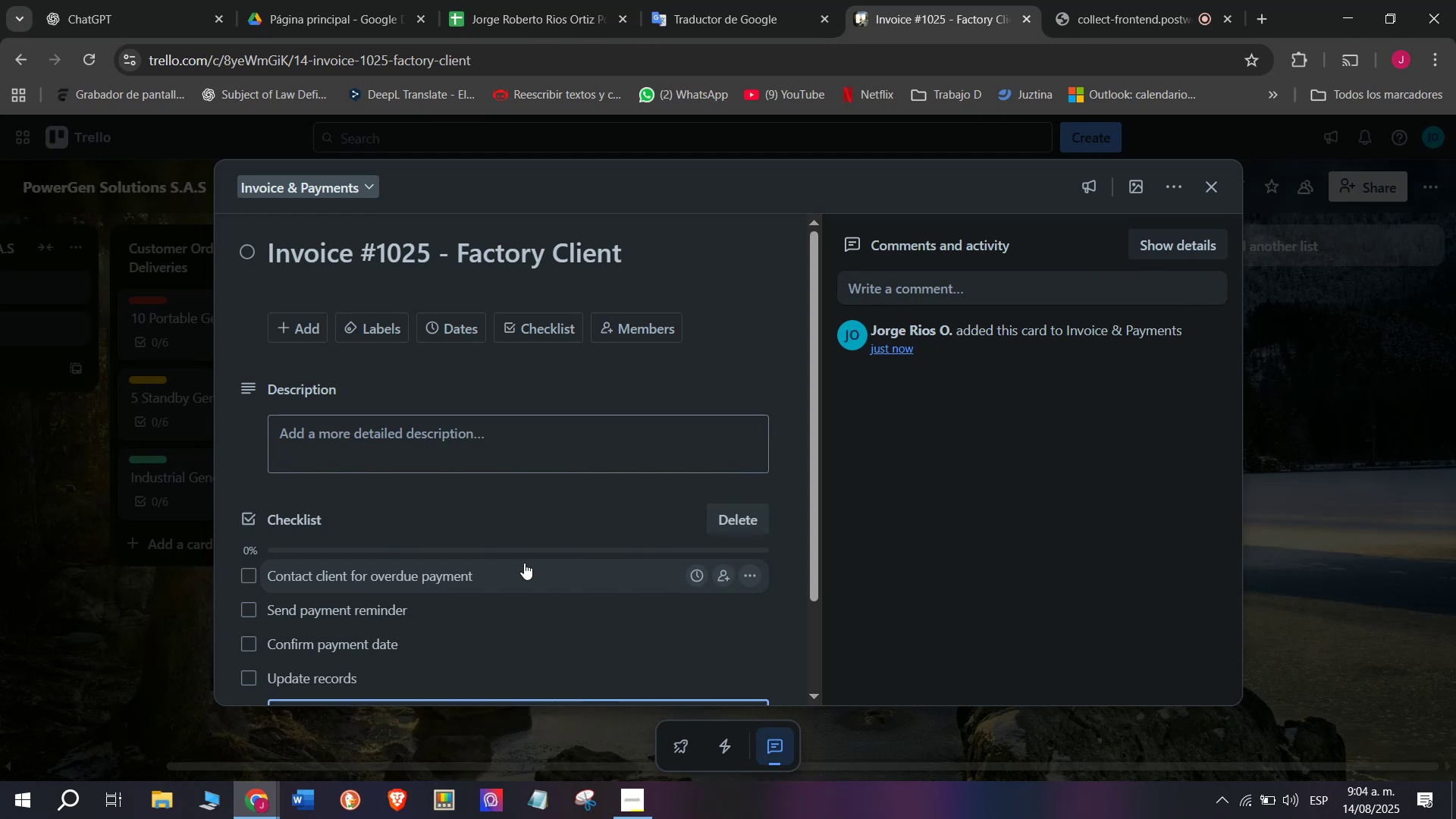 
type(Release shipment after payment)
 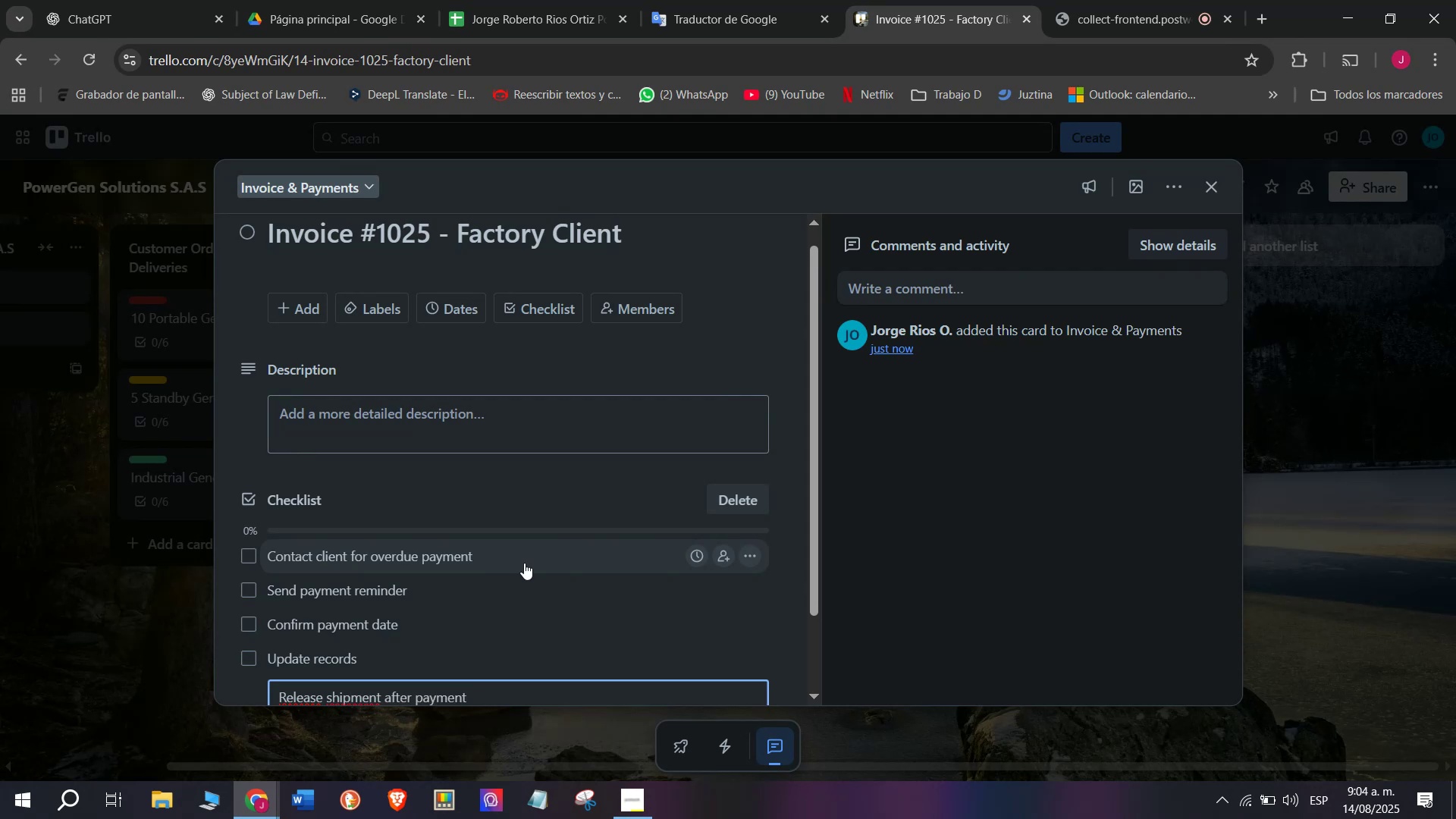 
key(Enter)
 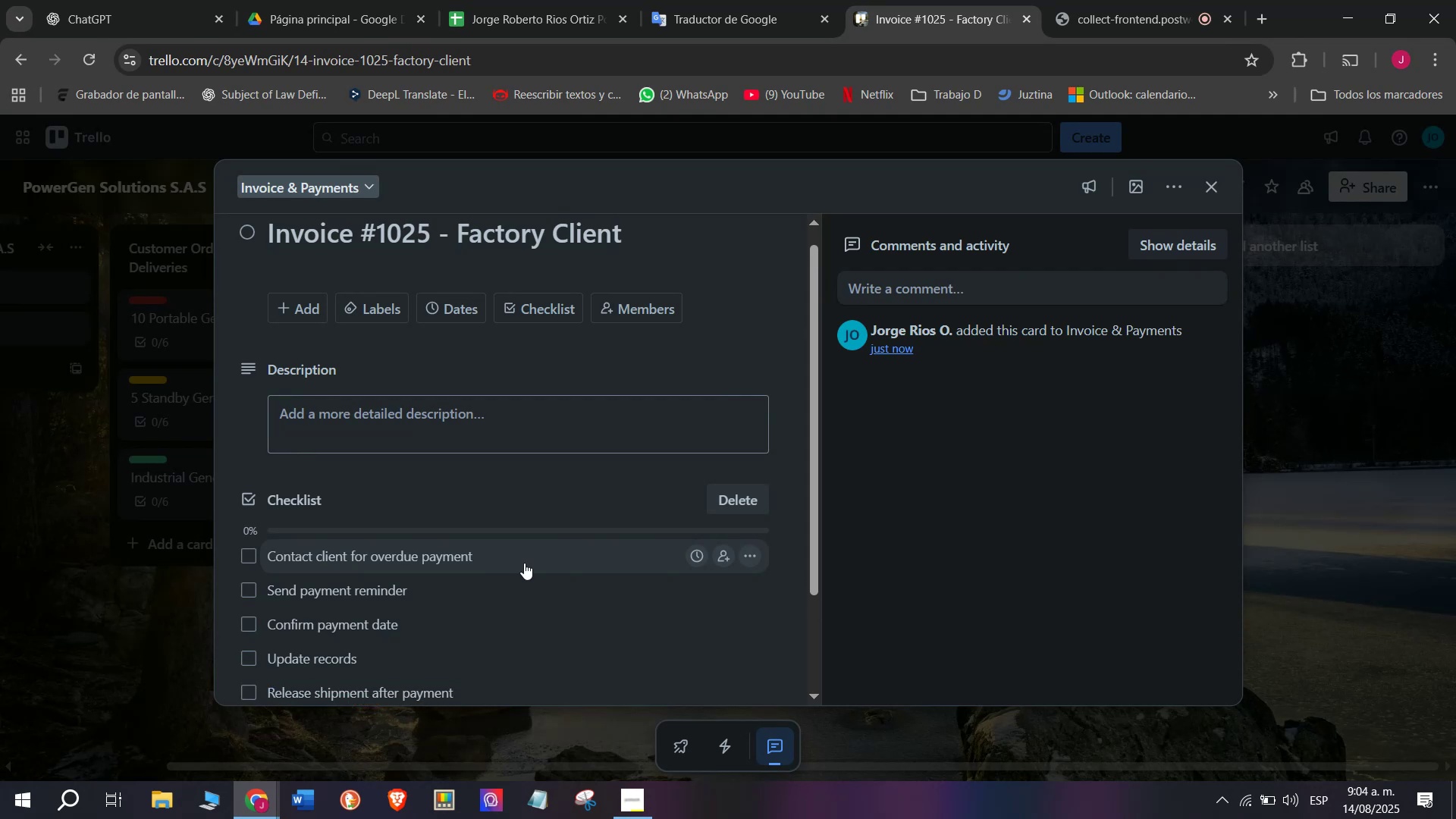 
scroll: coordinate [524, 563], scroll_direction: down, amount: 2.0
 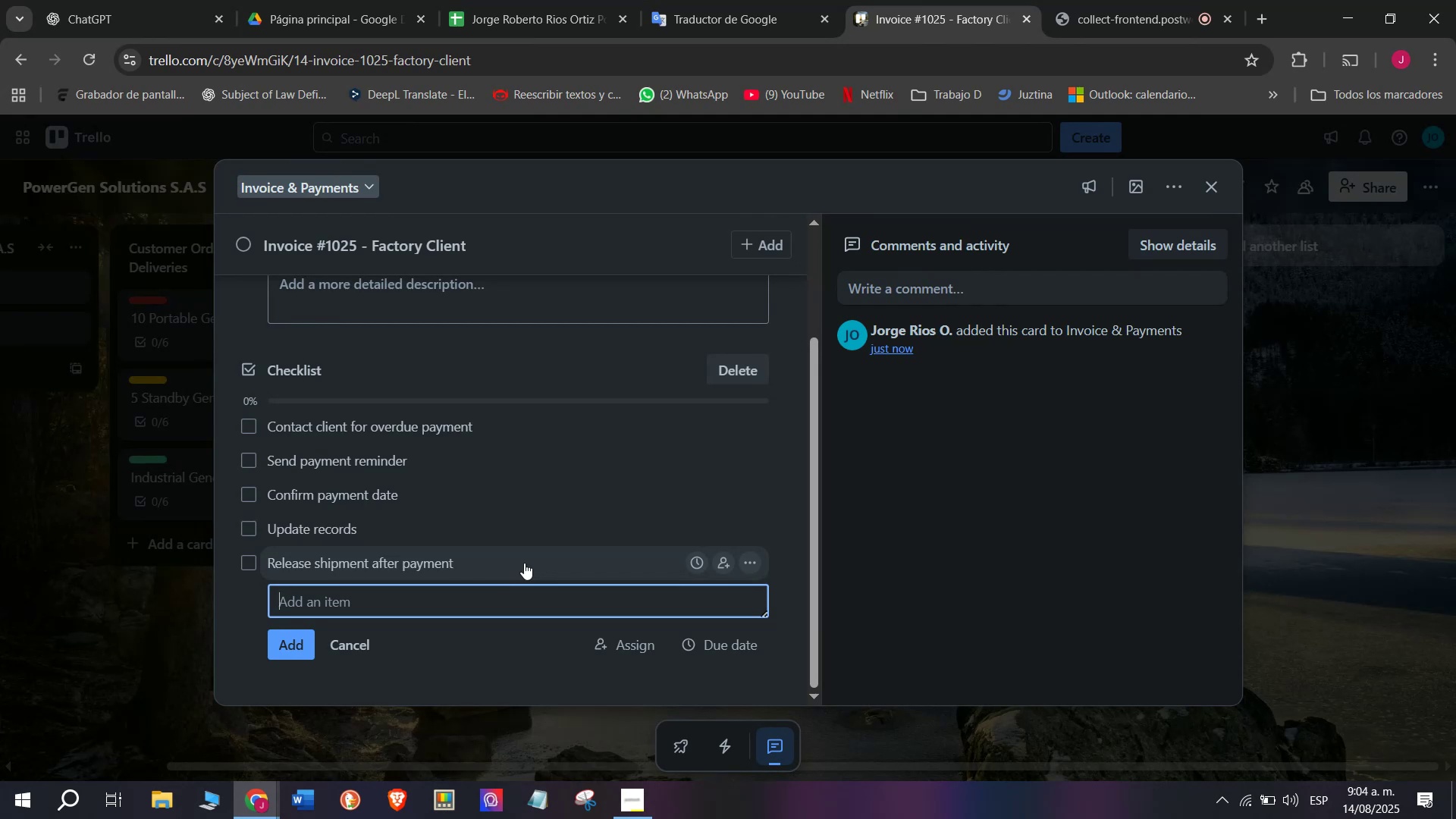 
type(Close transaction)
 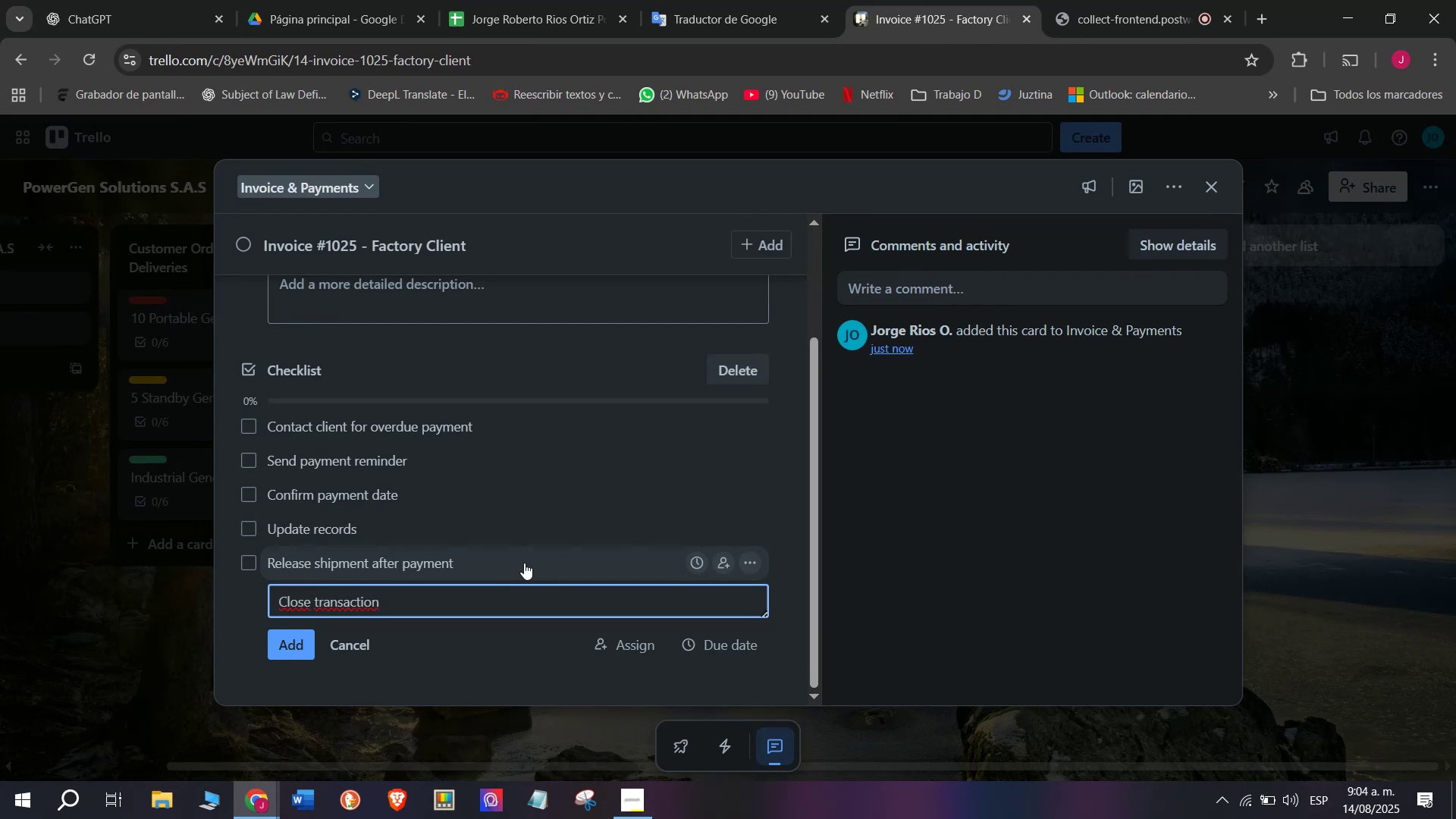 
key(Enter)
 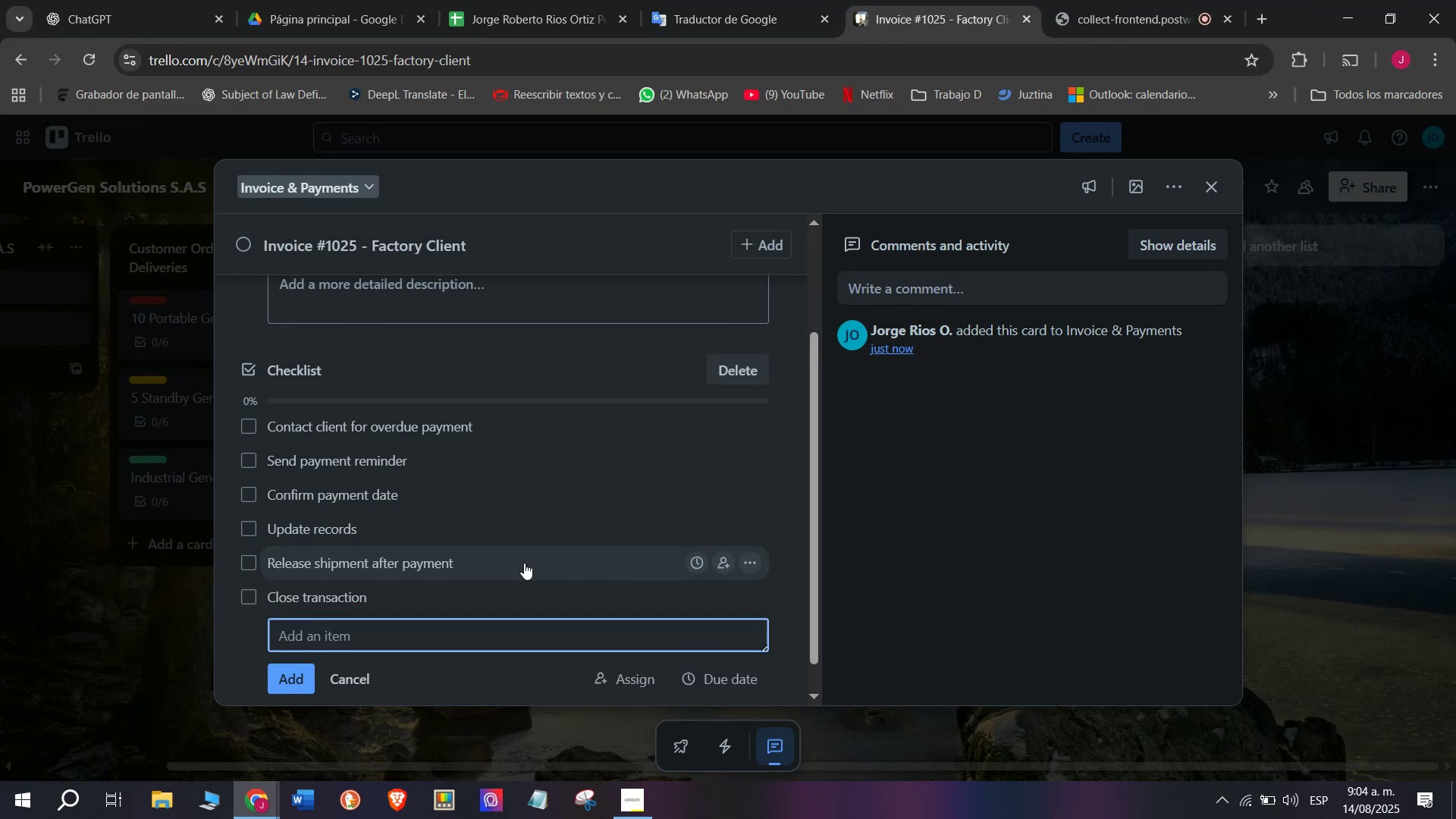 
key(Enter)
 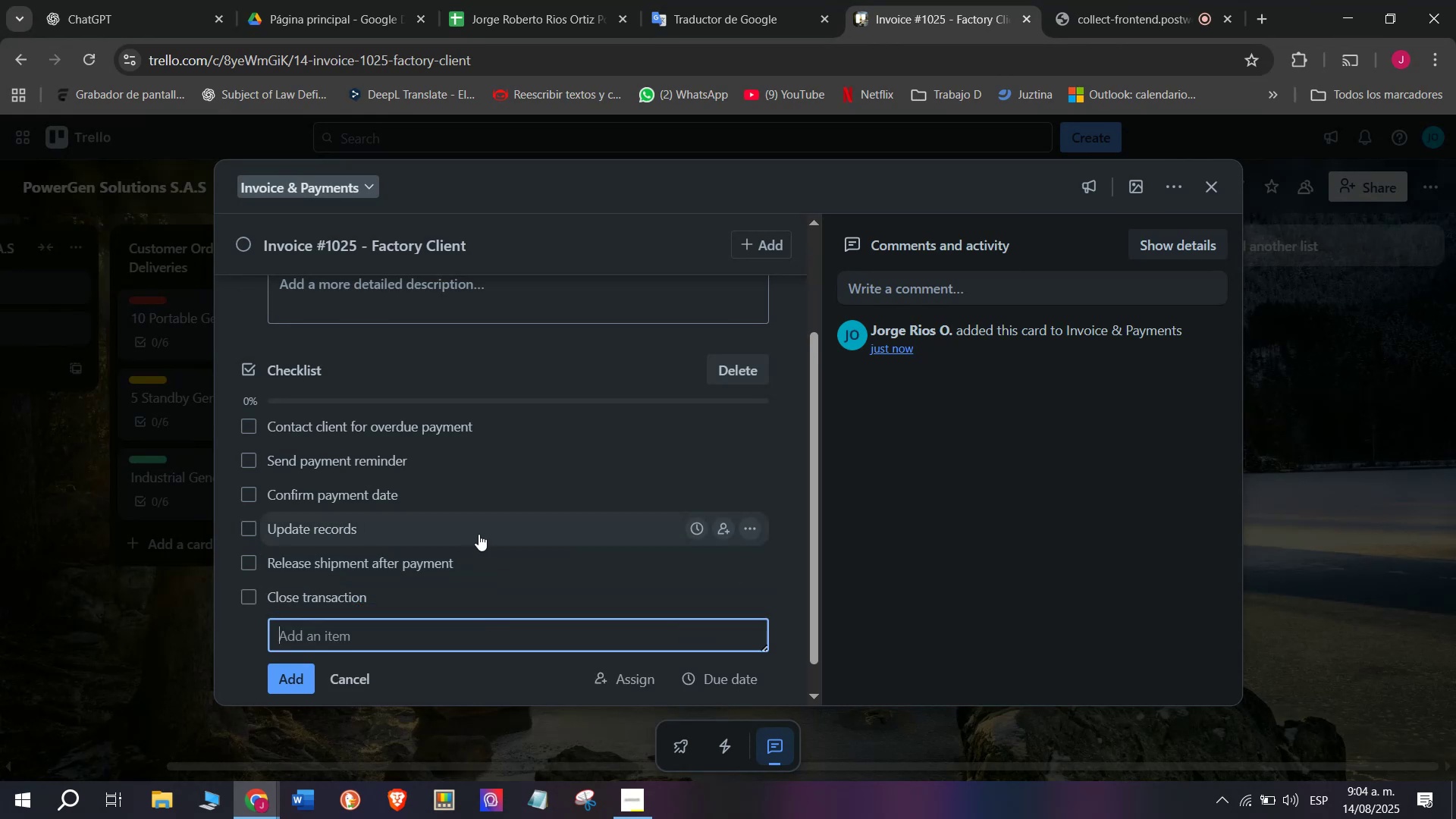 
scroll: coordinate [470, 401], scroll_direction: up, amount: 3.0
 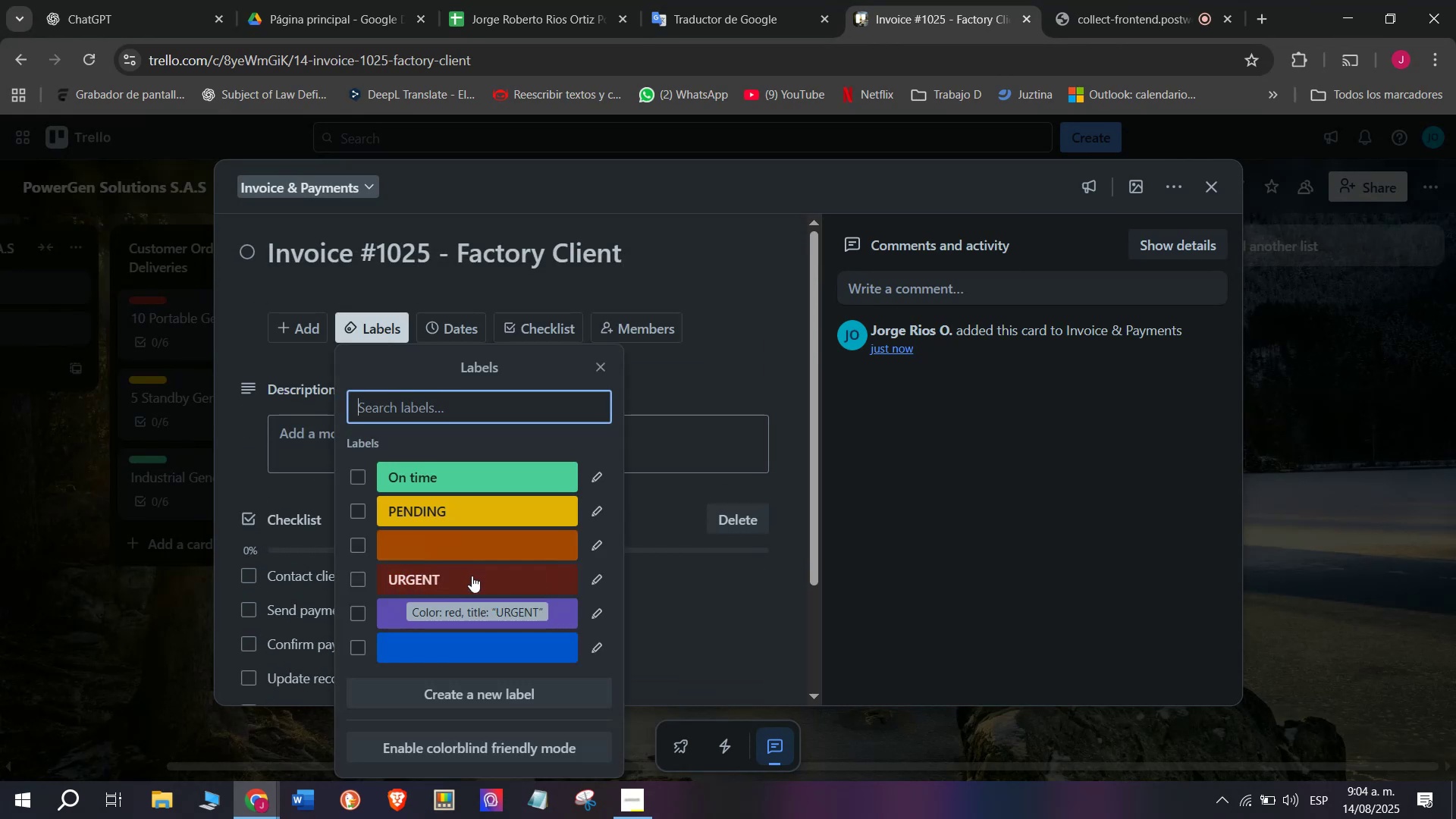 
left_click([482, 578])
 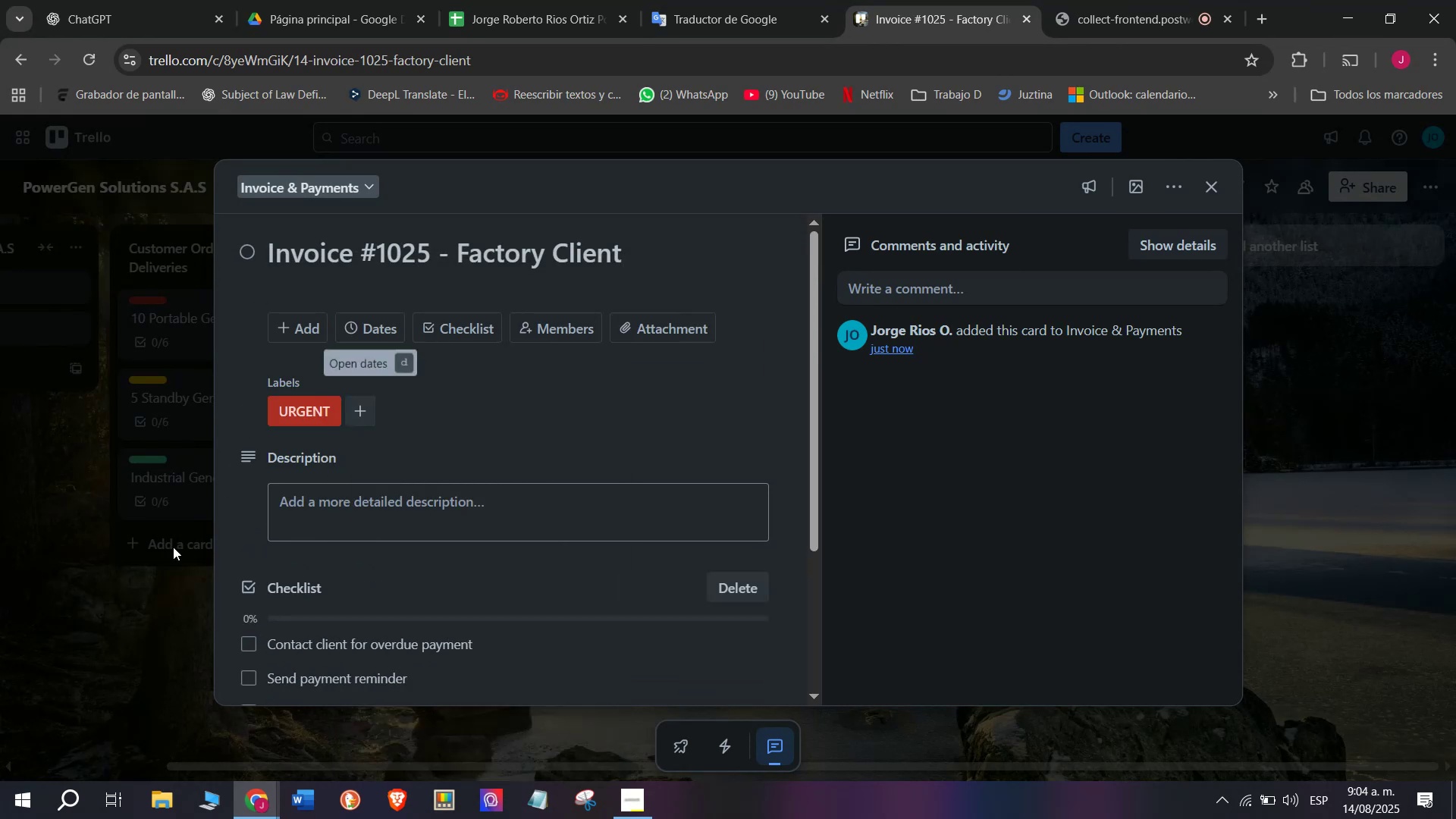 
left_click([142, 597])
 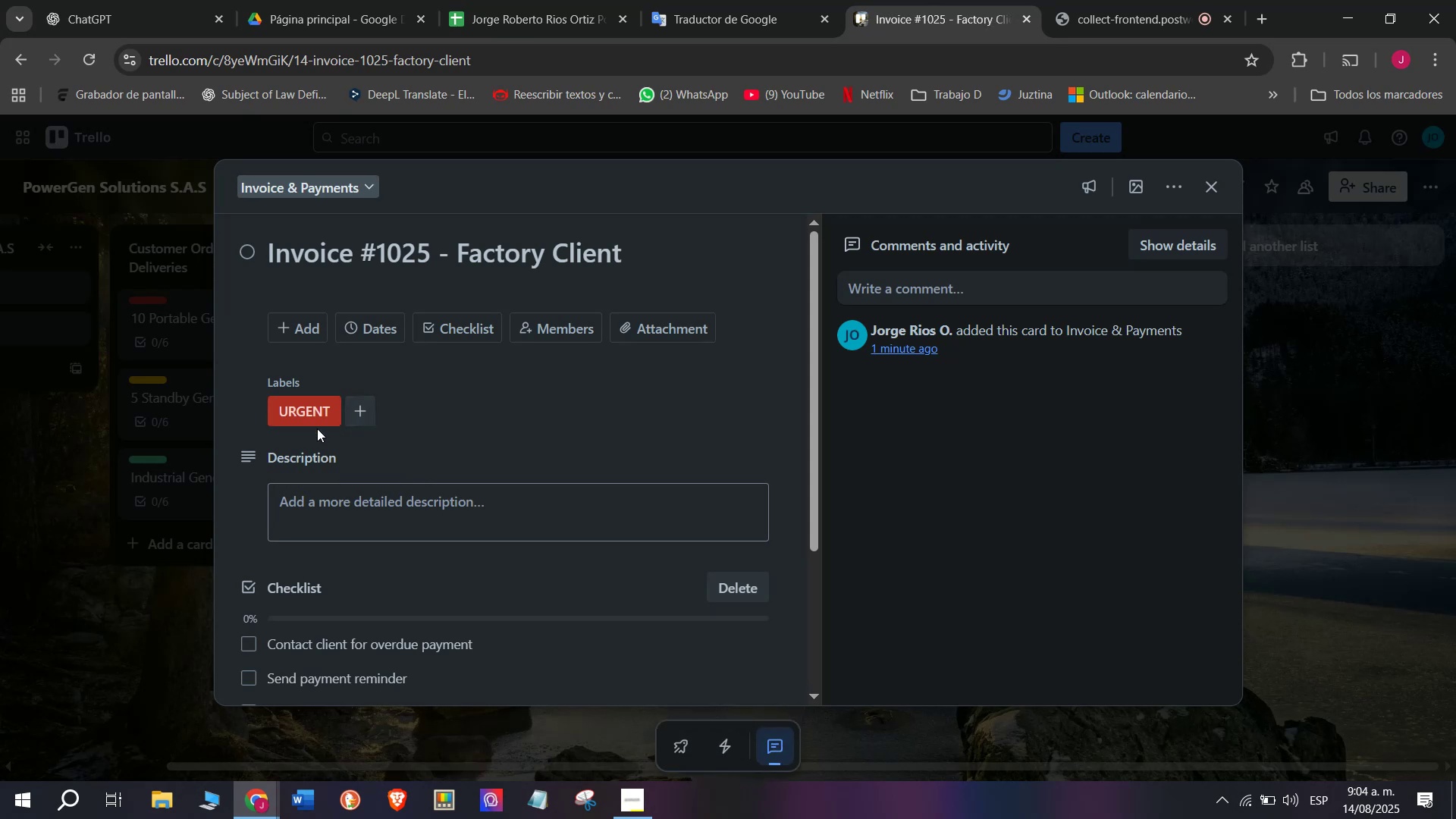 
left_click([317, 410])
 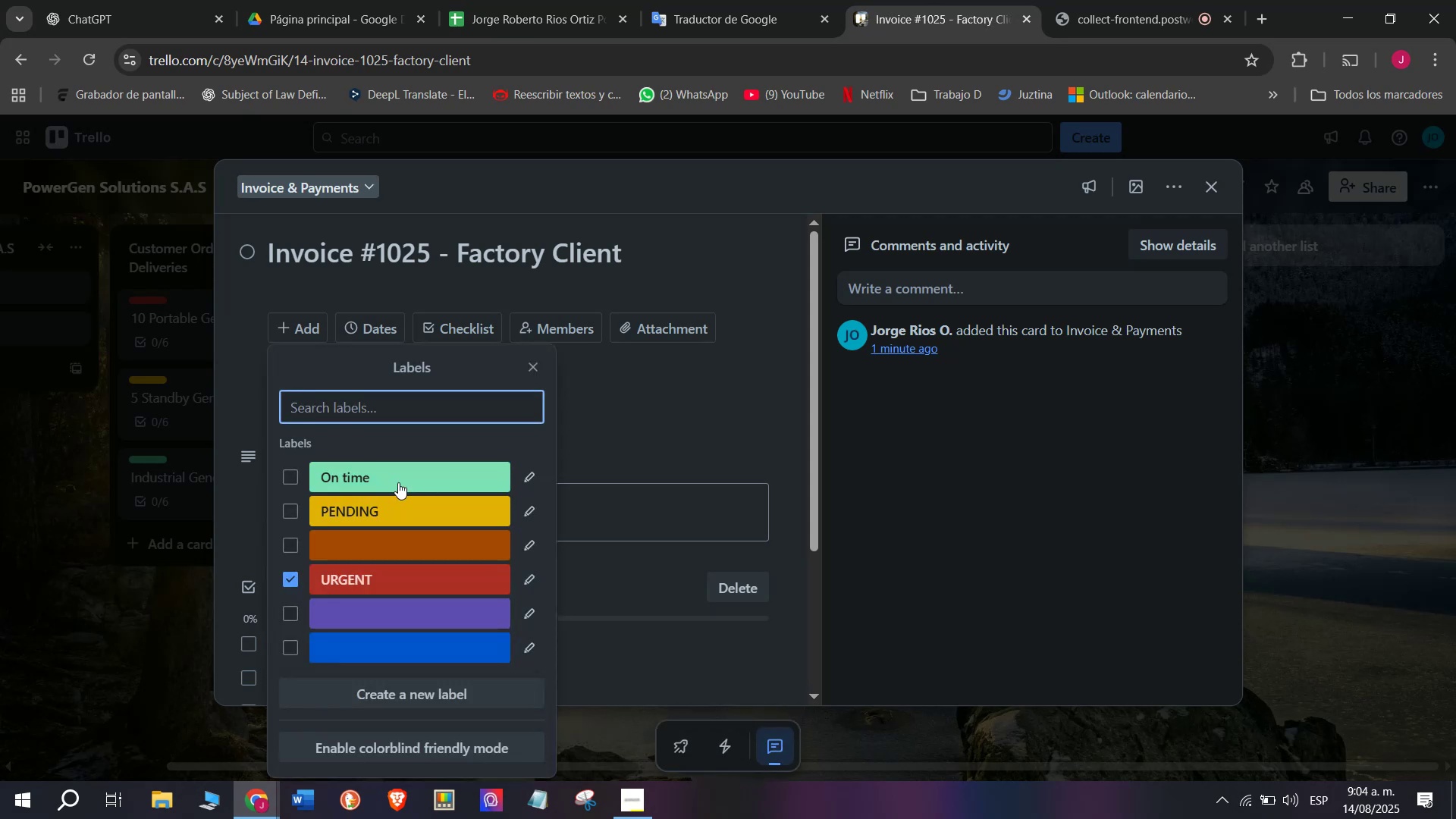 
left_click([398, 482])
 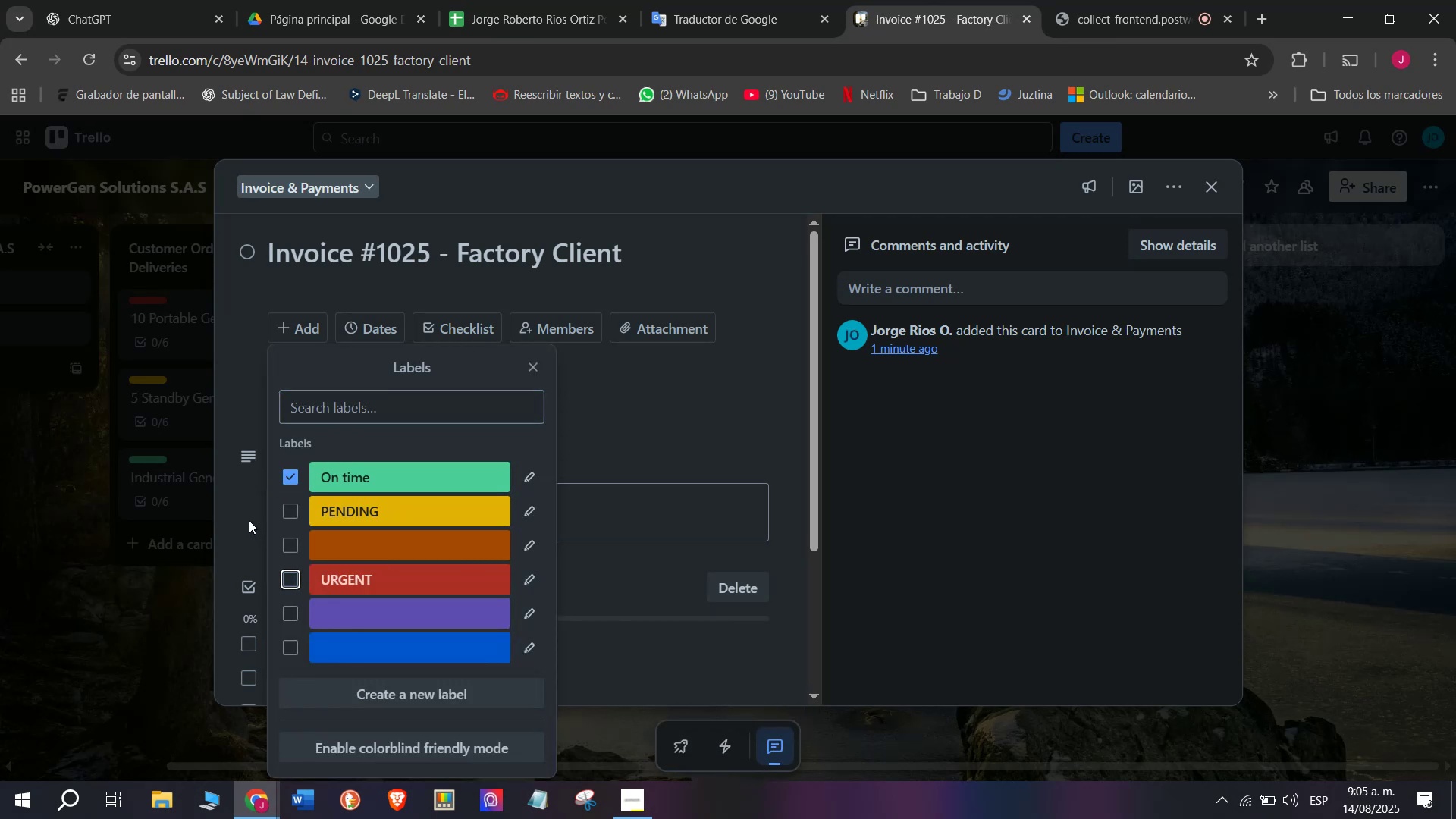 
double_click([133, 582])
 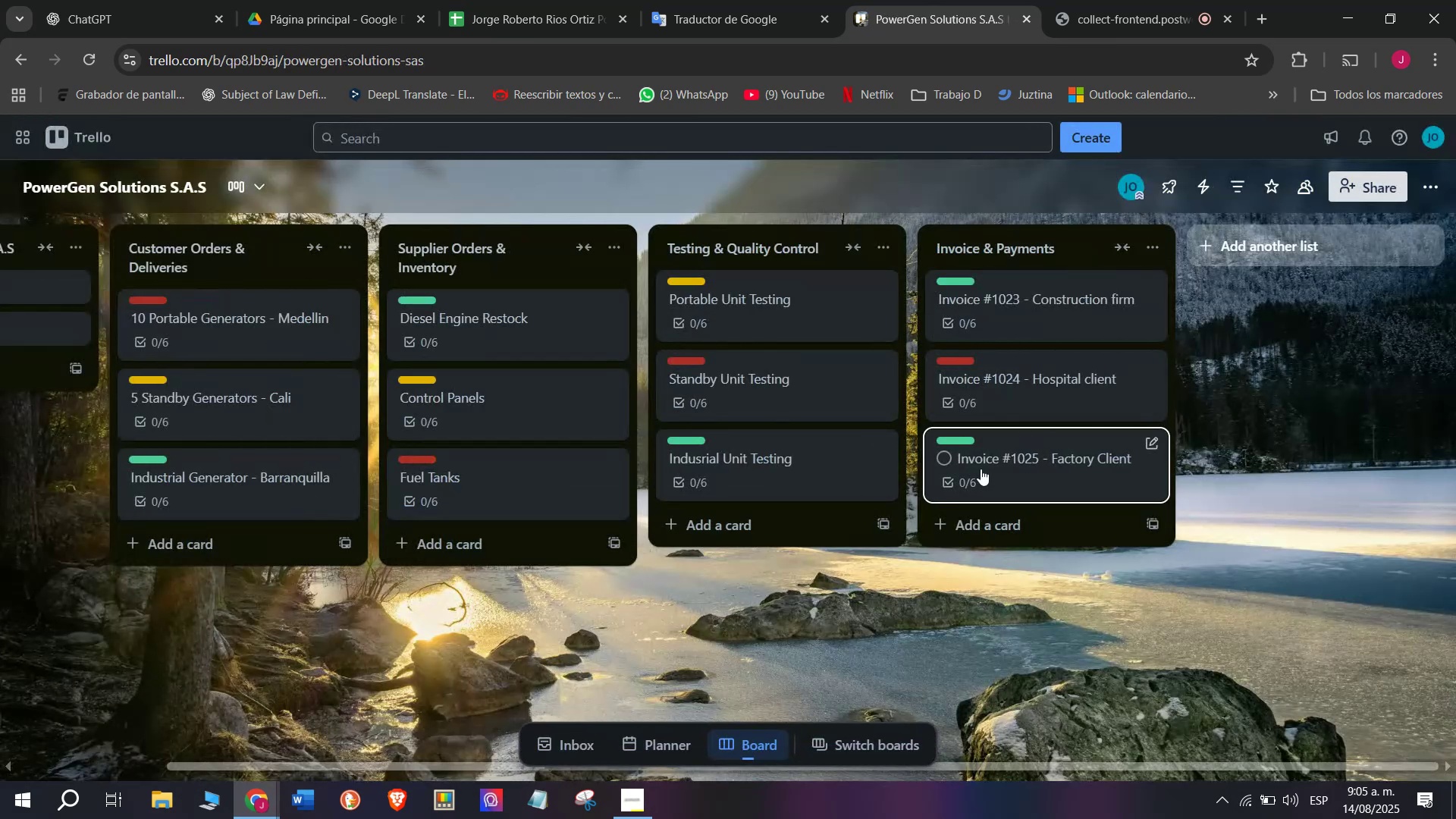 
scroll: coordinate [1102, 303], scroll_direction: down, amount: 4.0
 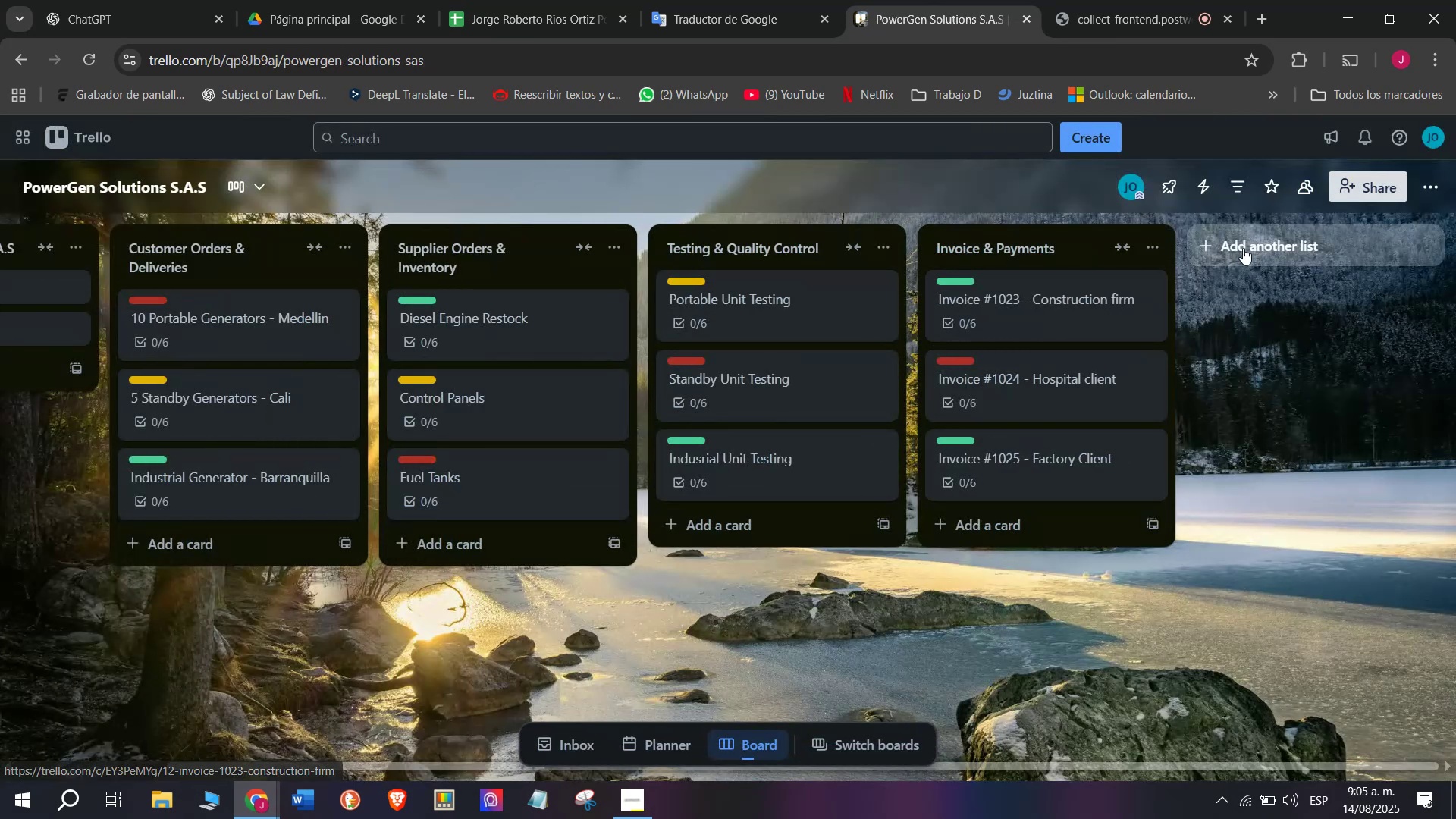 
left_click([1243, 246])
 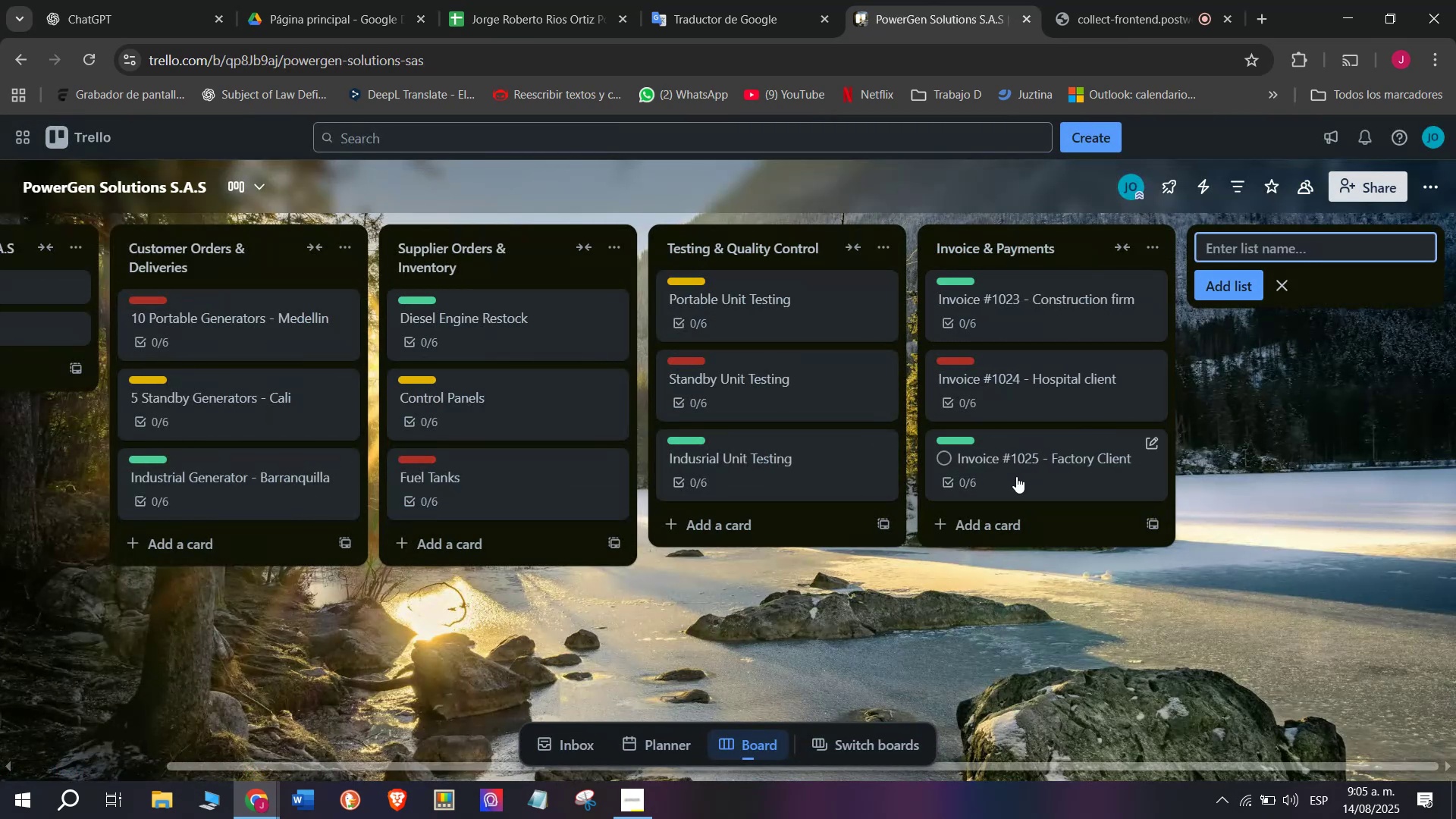 
type(Marketing ^ promot)
key(Backspace)
key(Backspace)
key(Backspace)
key(Backspace)
key(Backspace)
key(Backspace)
type(Promotions)
 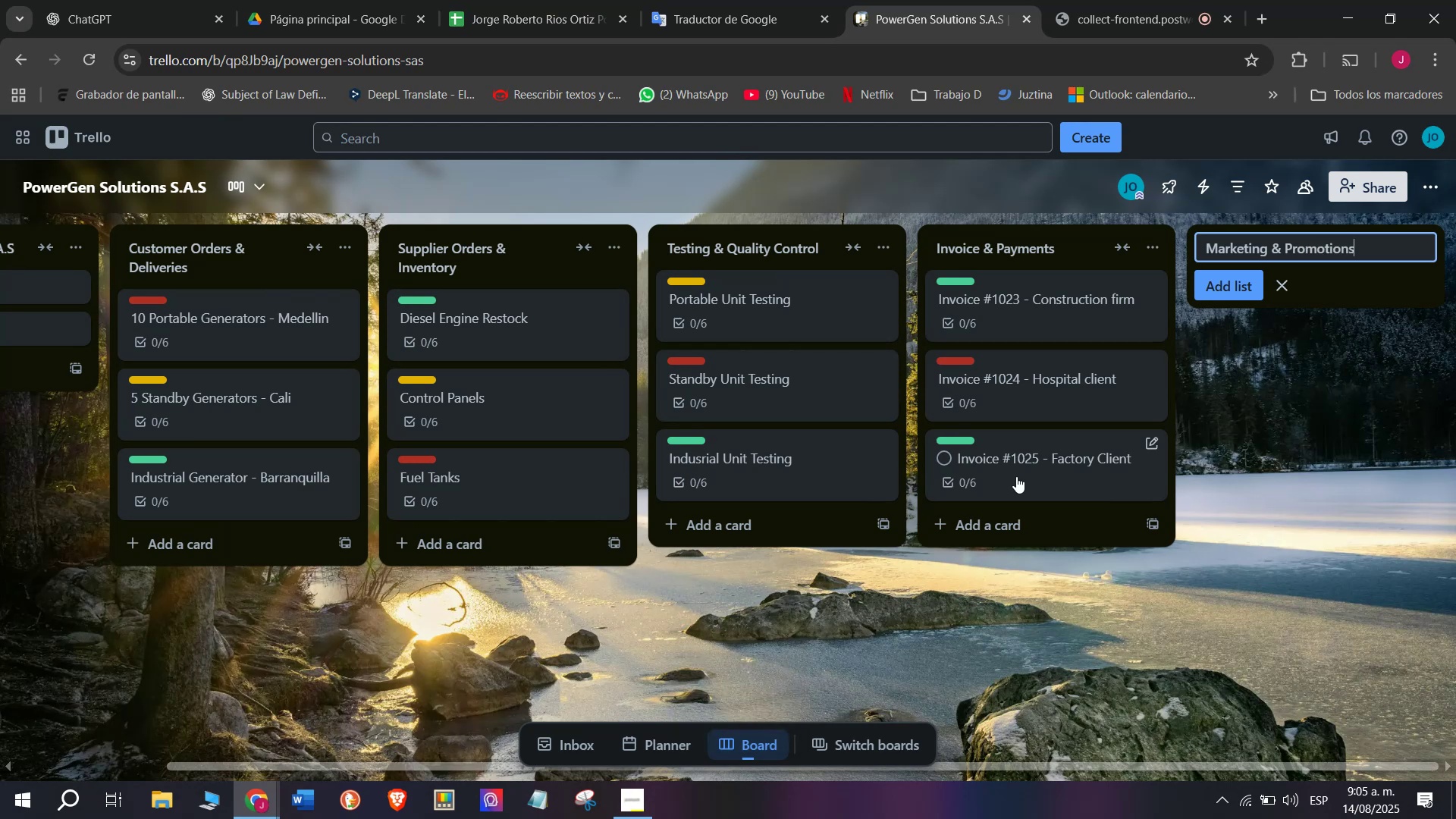 
key(Enter)
 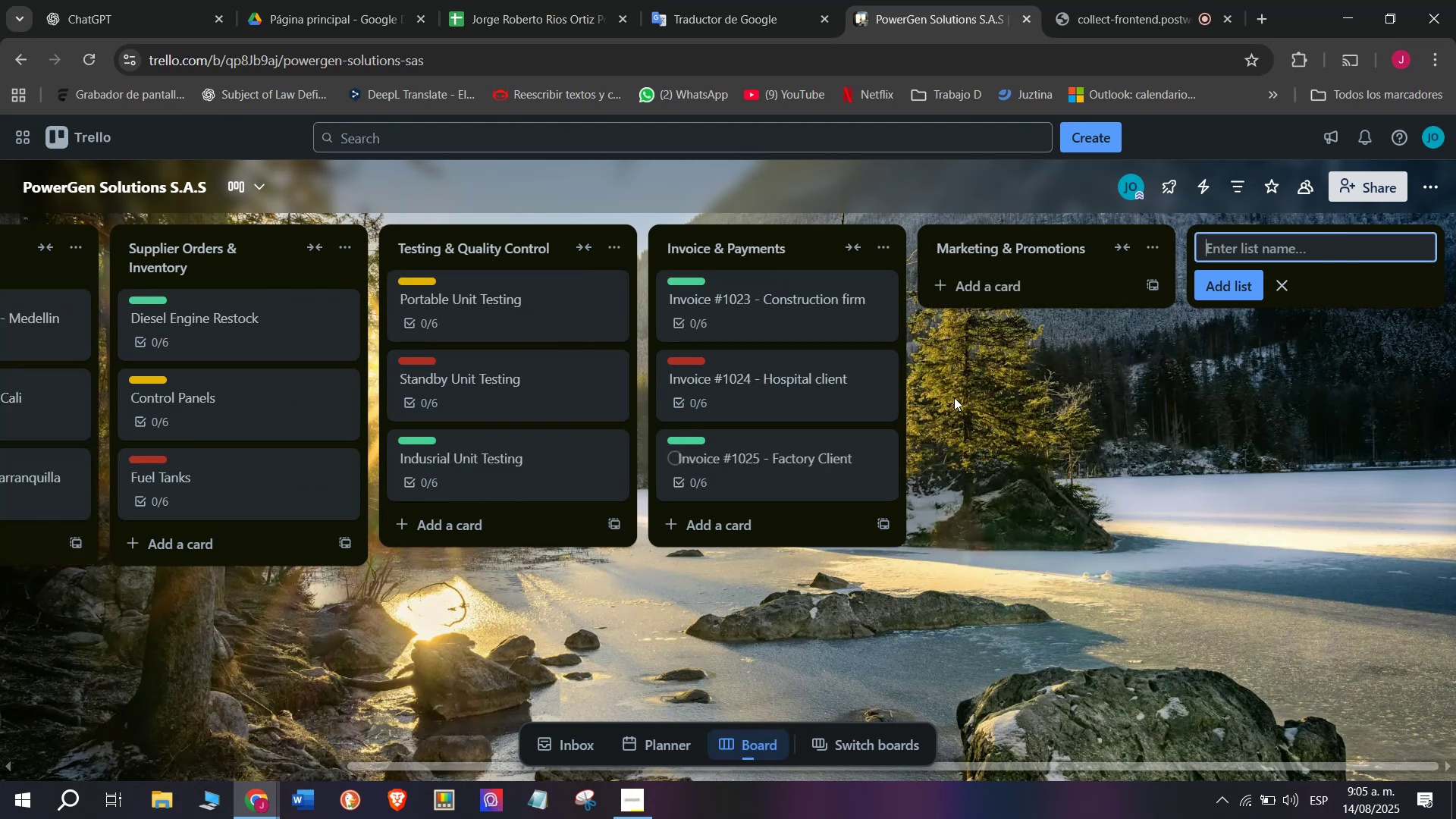 
left_click([1017, 292])
 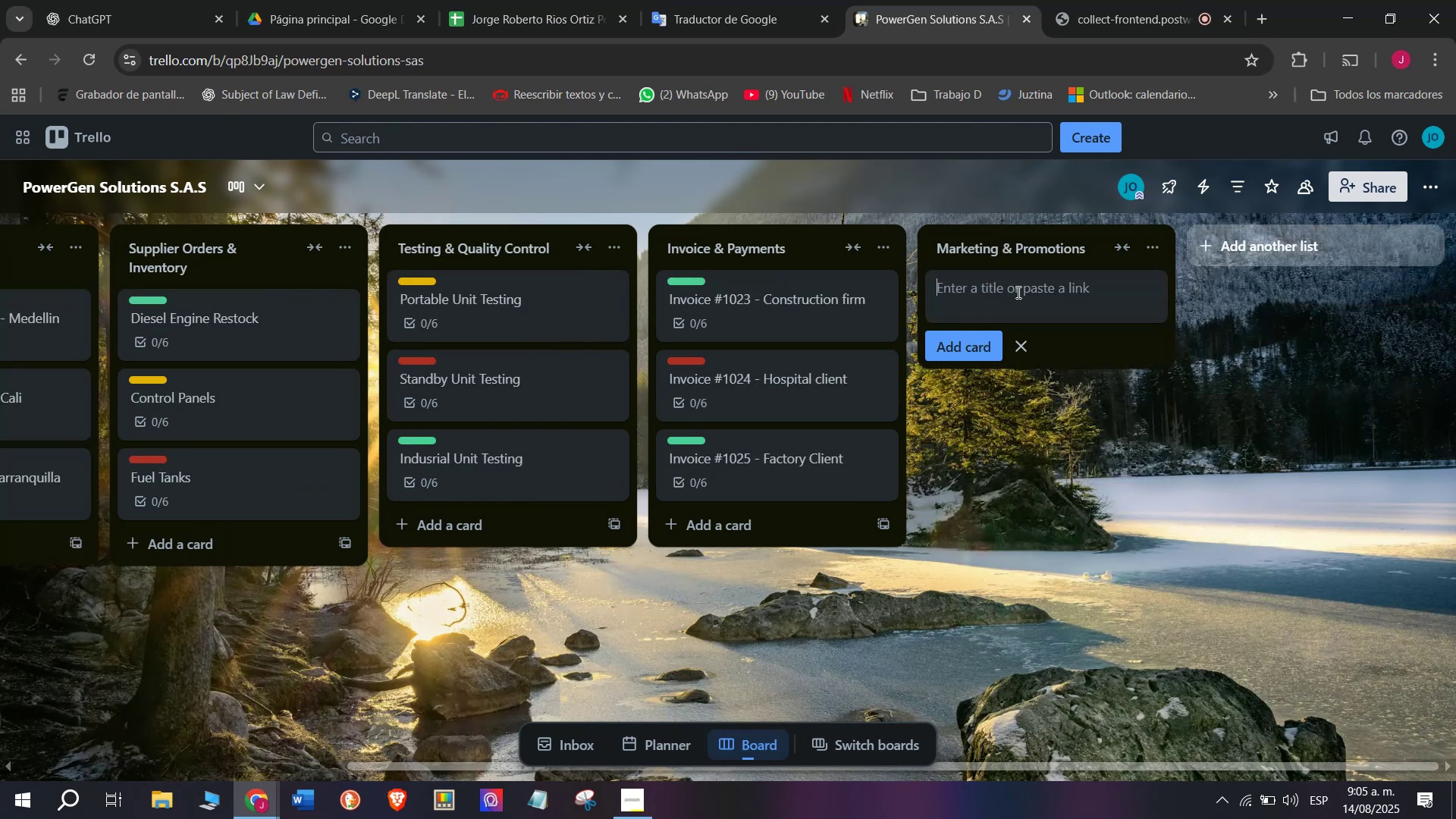 
type(Emergency )
key(Backspace)
type( Poe)
key(Backspace)
type(wer Campaign)
 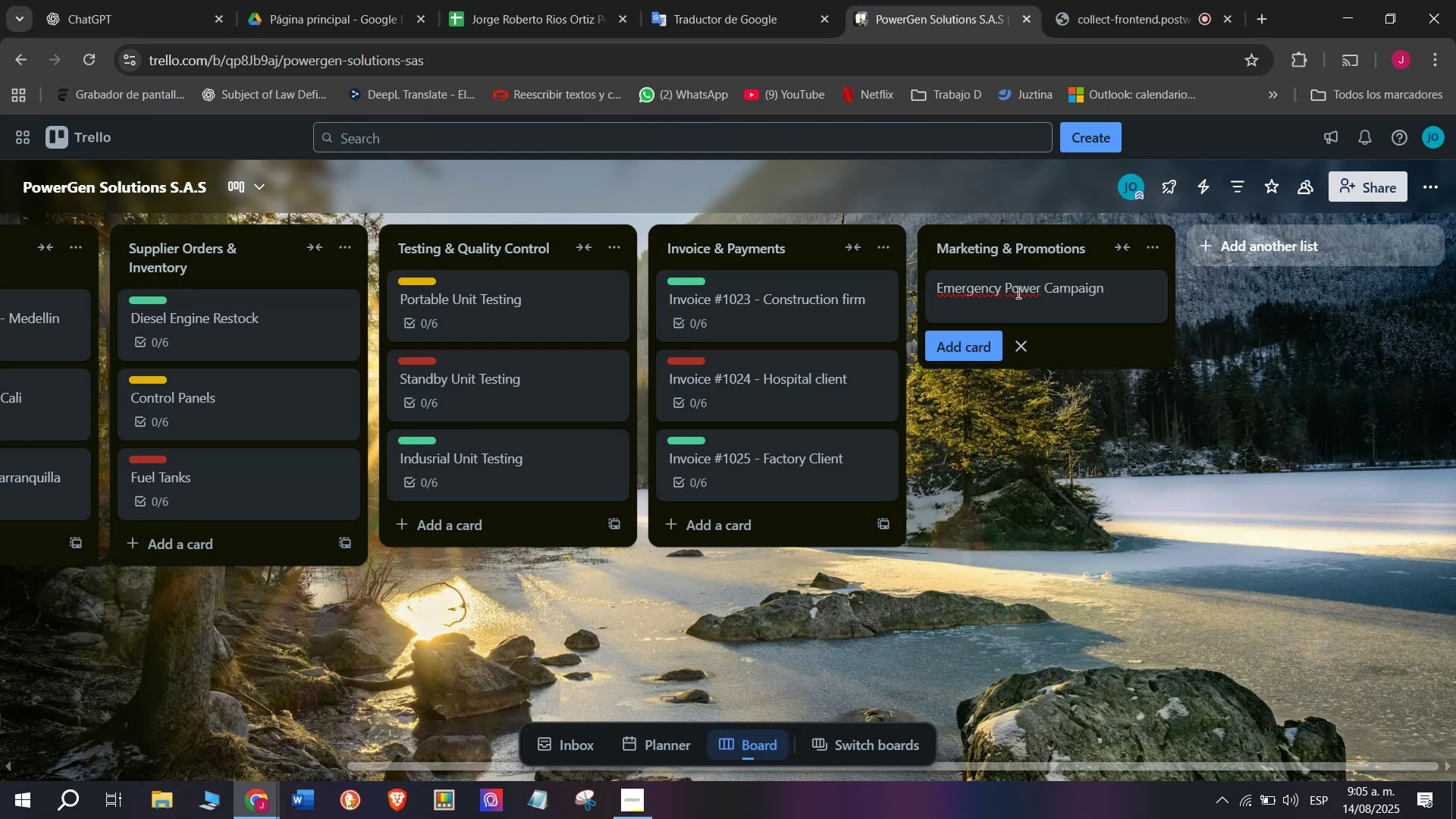 
key(Enter)
 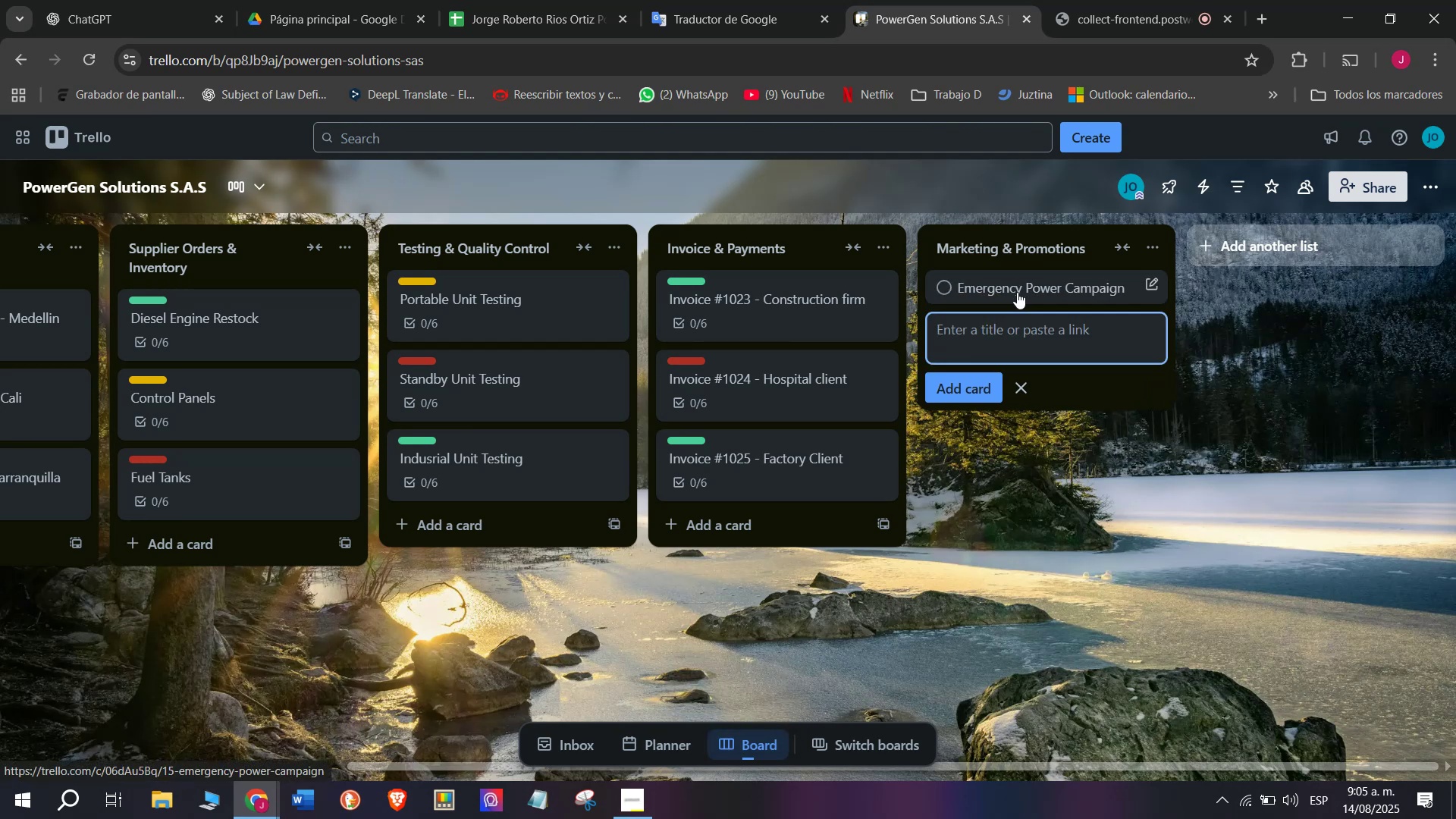 
left_click([1017, 292])
 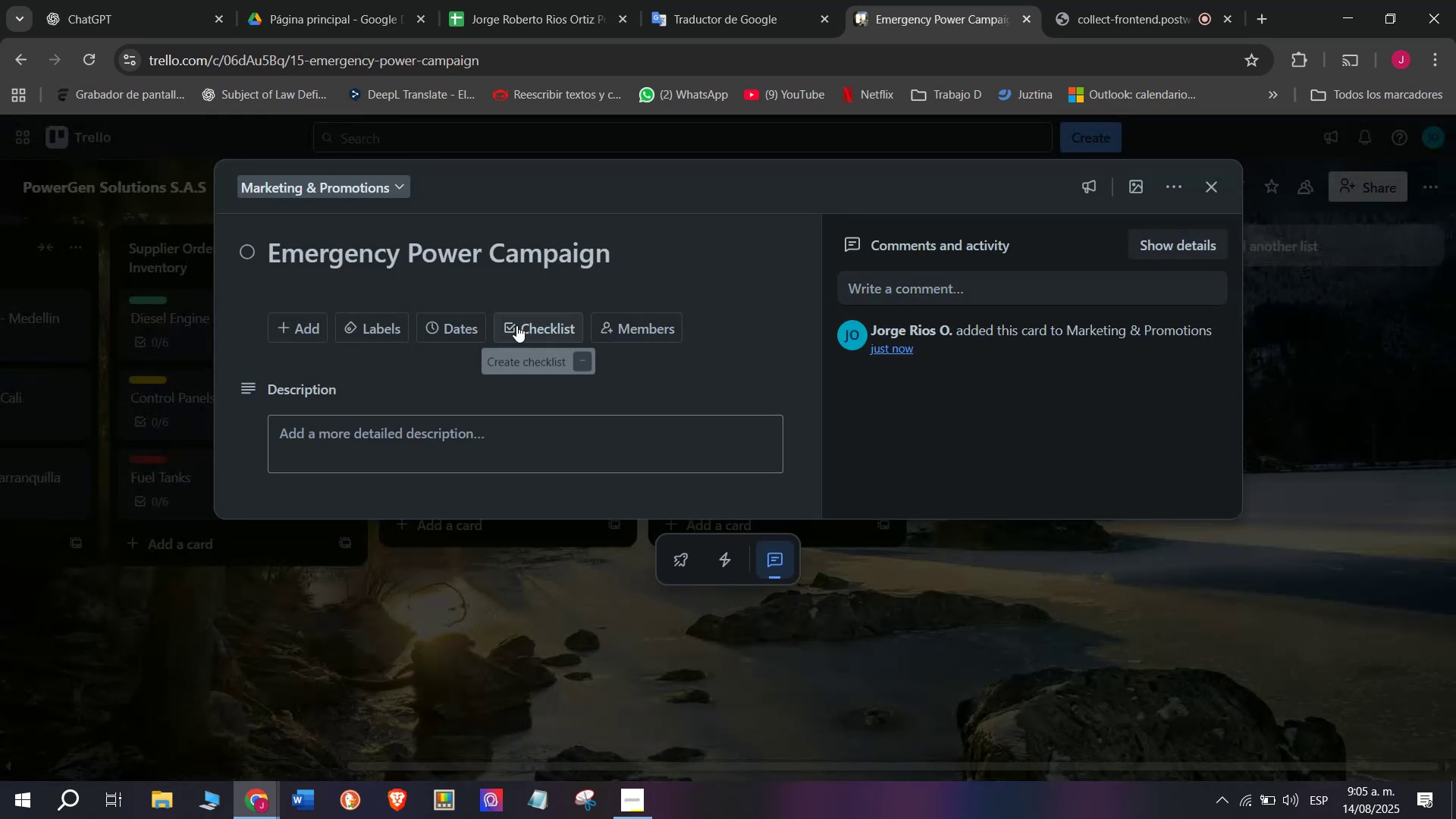 
left_click([516, 326])
 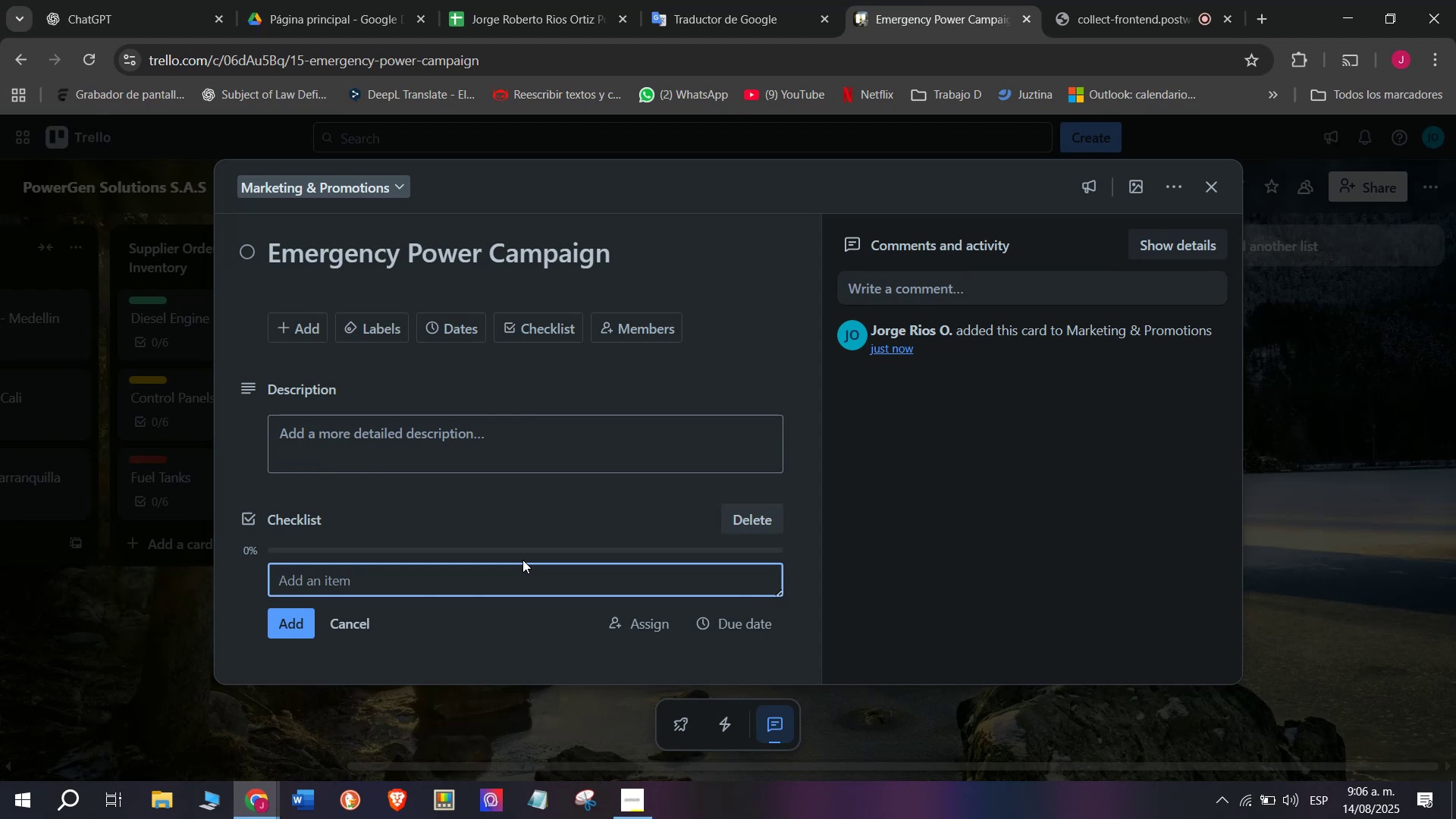 
wait(33.09)
 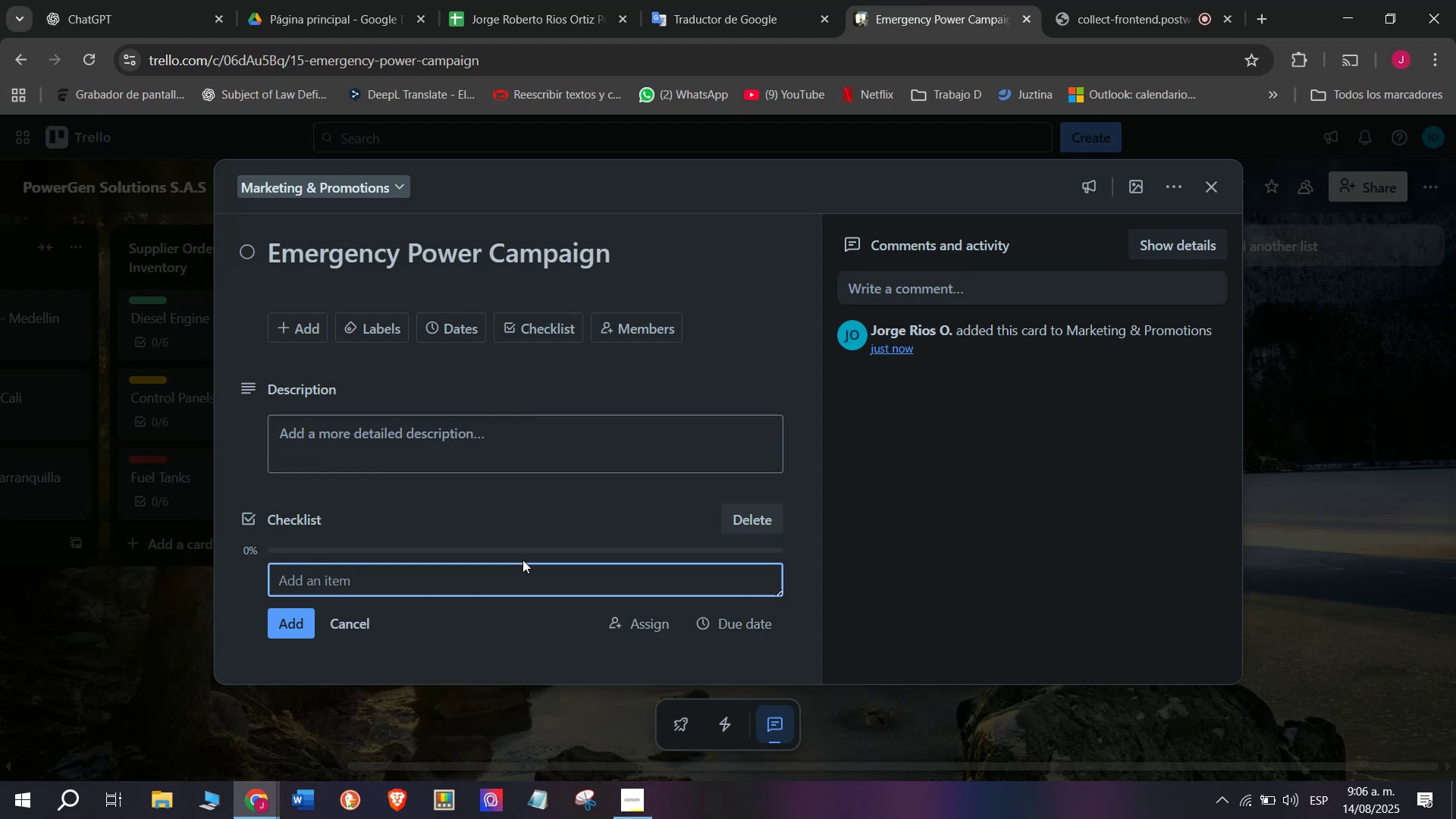 
type(Design flyers and ads)
 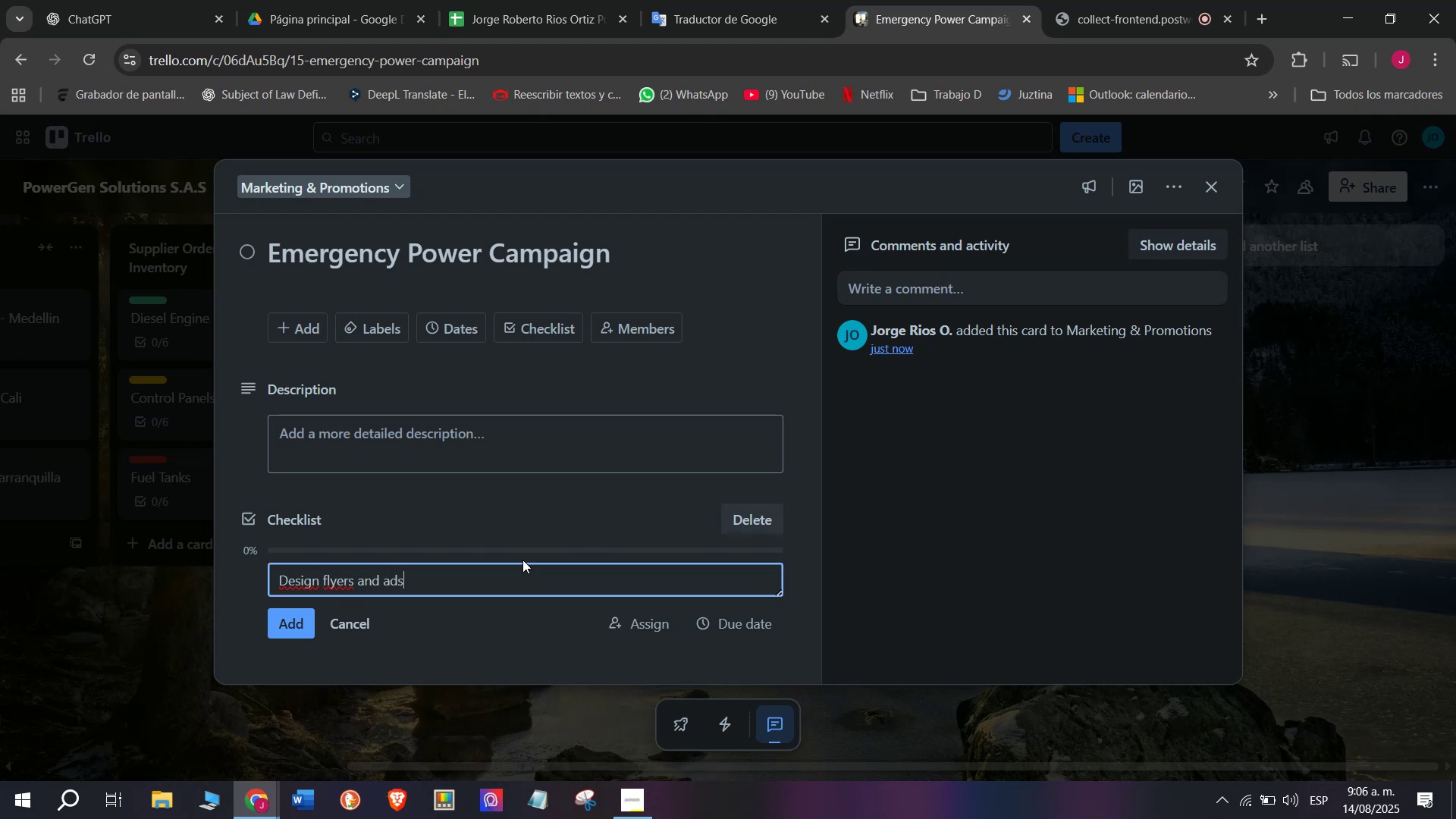 
key(Enter)
 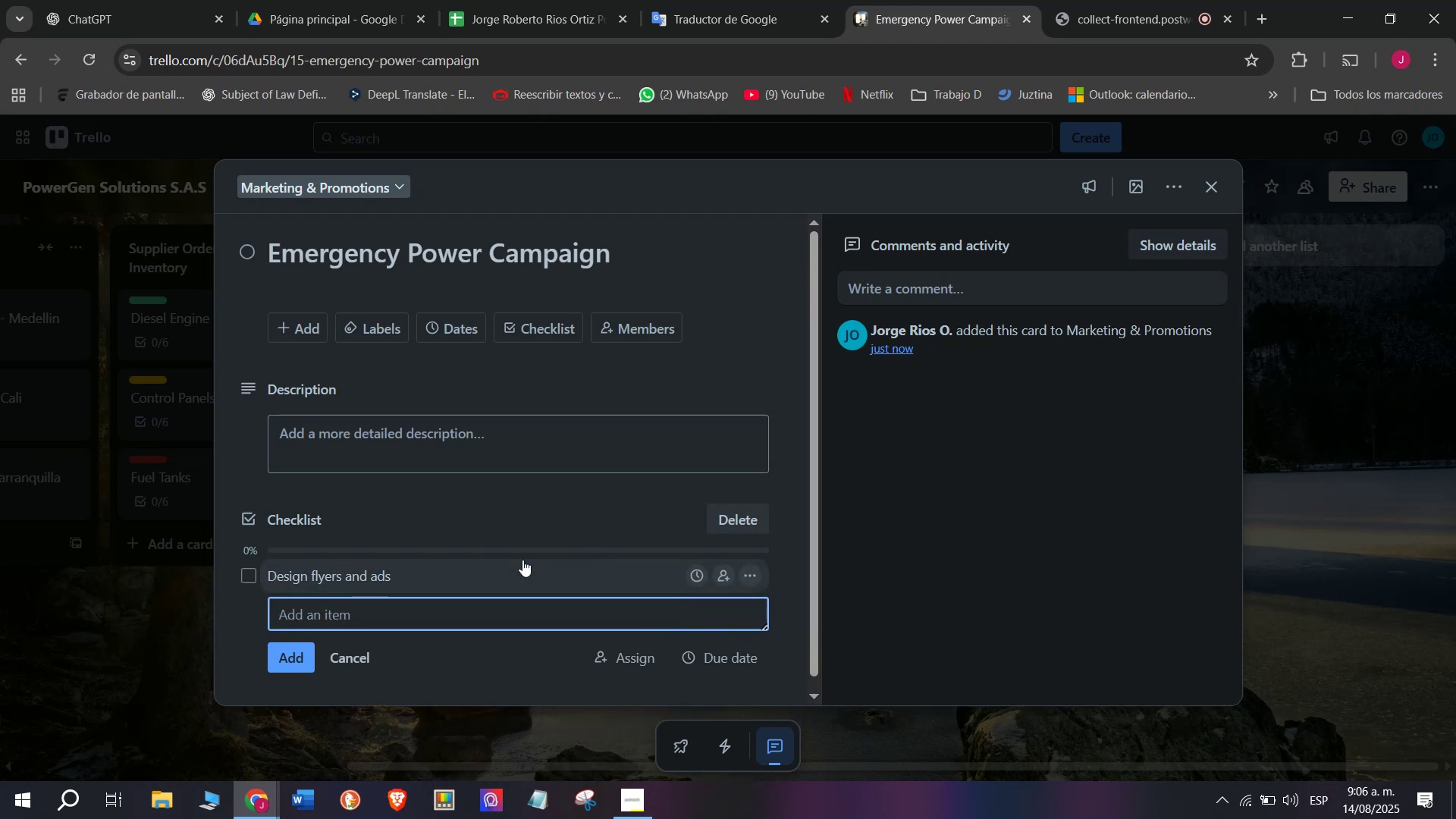 
type(Write promotional copy)
 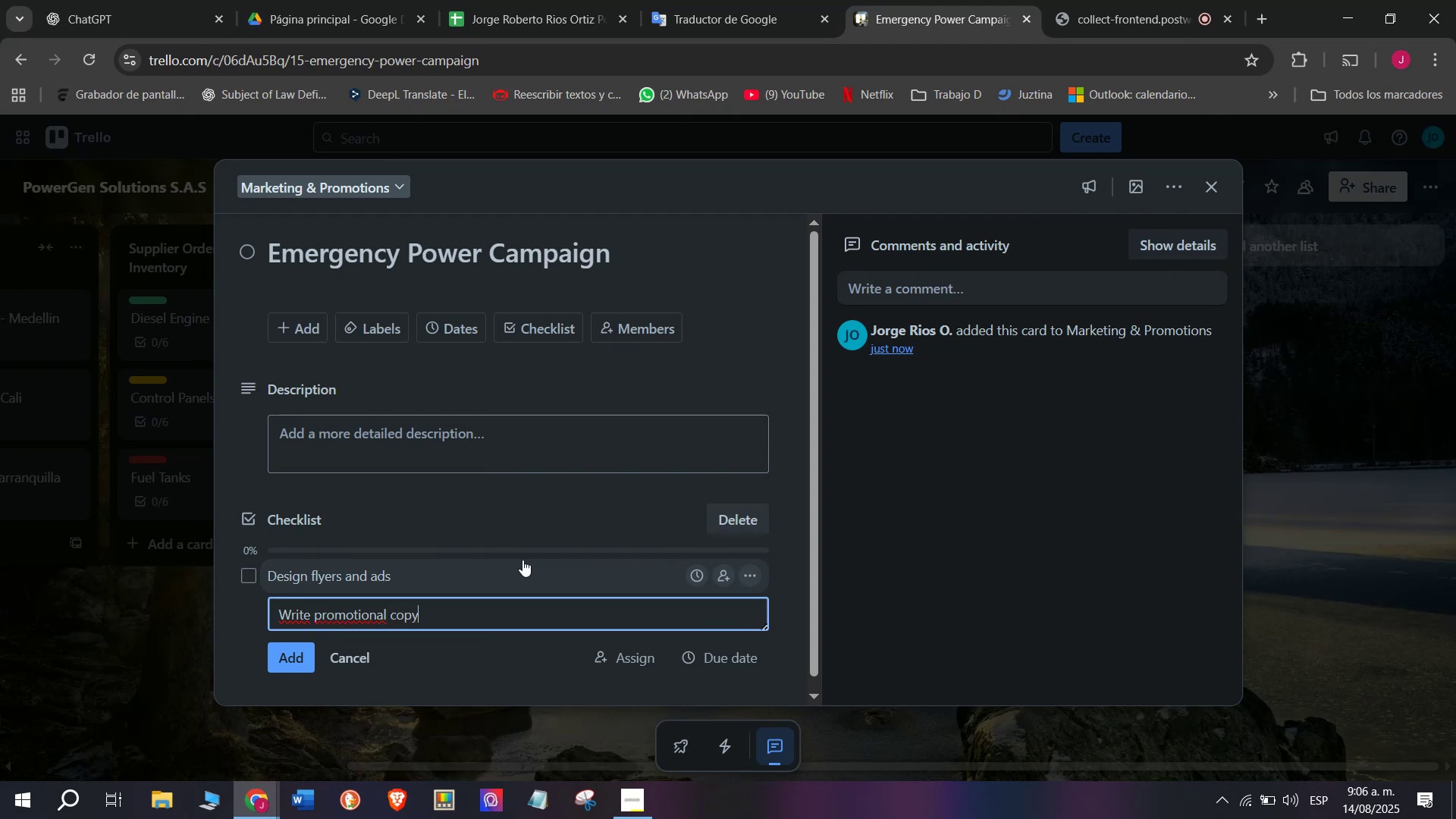 
key(Enter)
 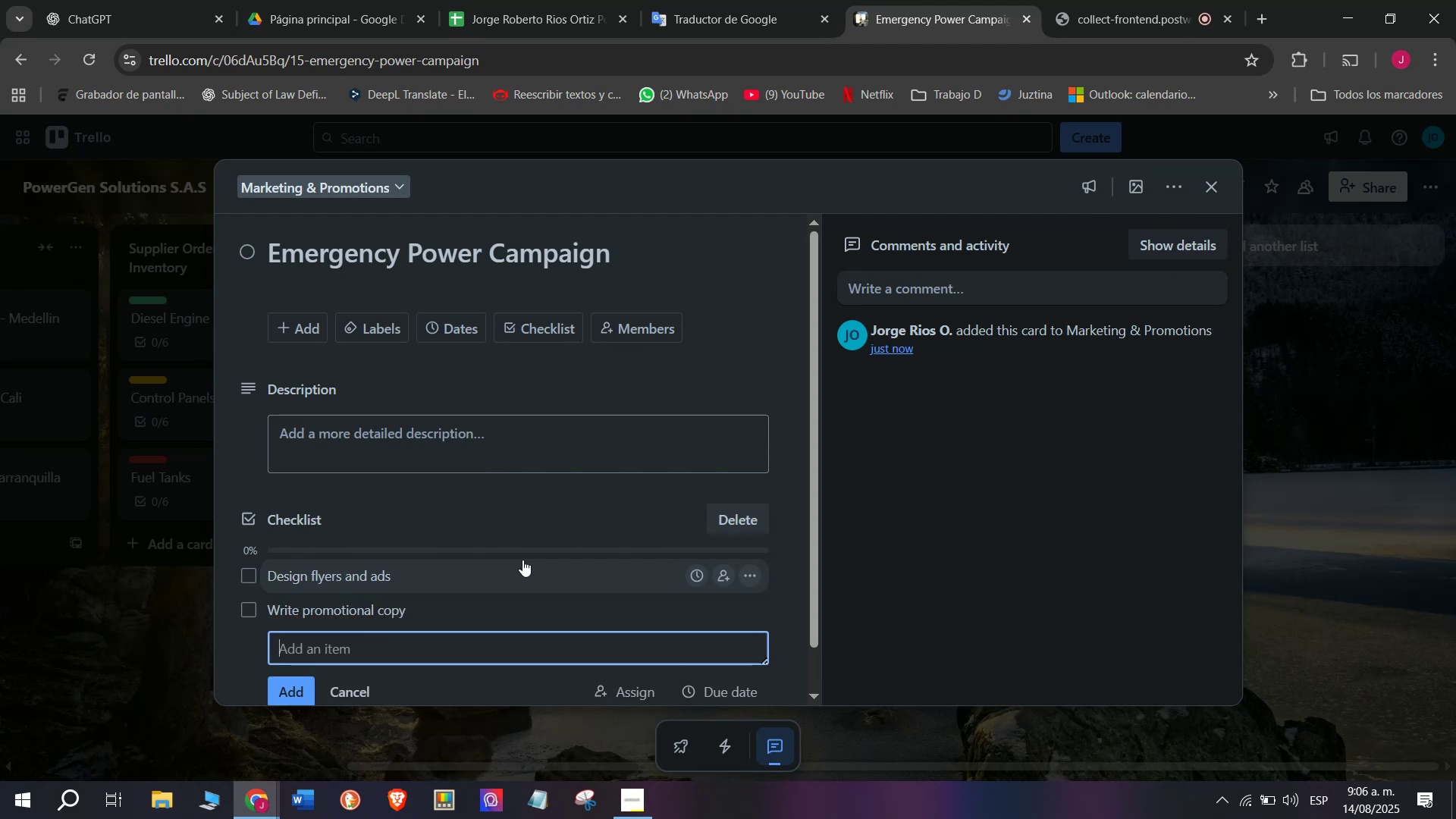 
type(Launch social media)
 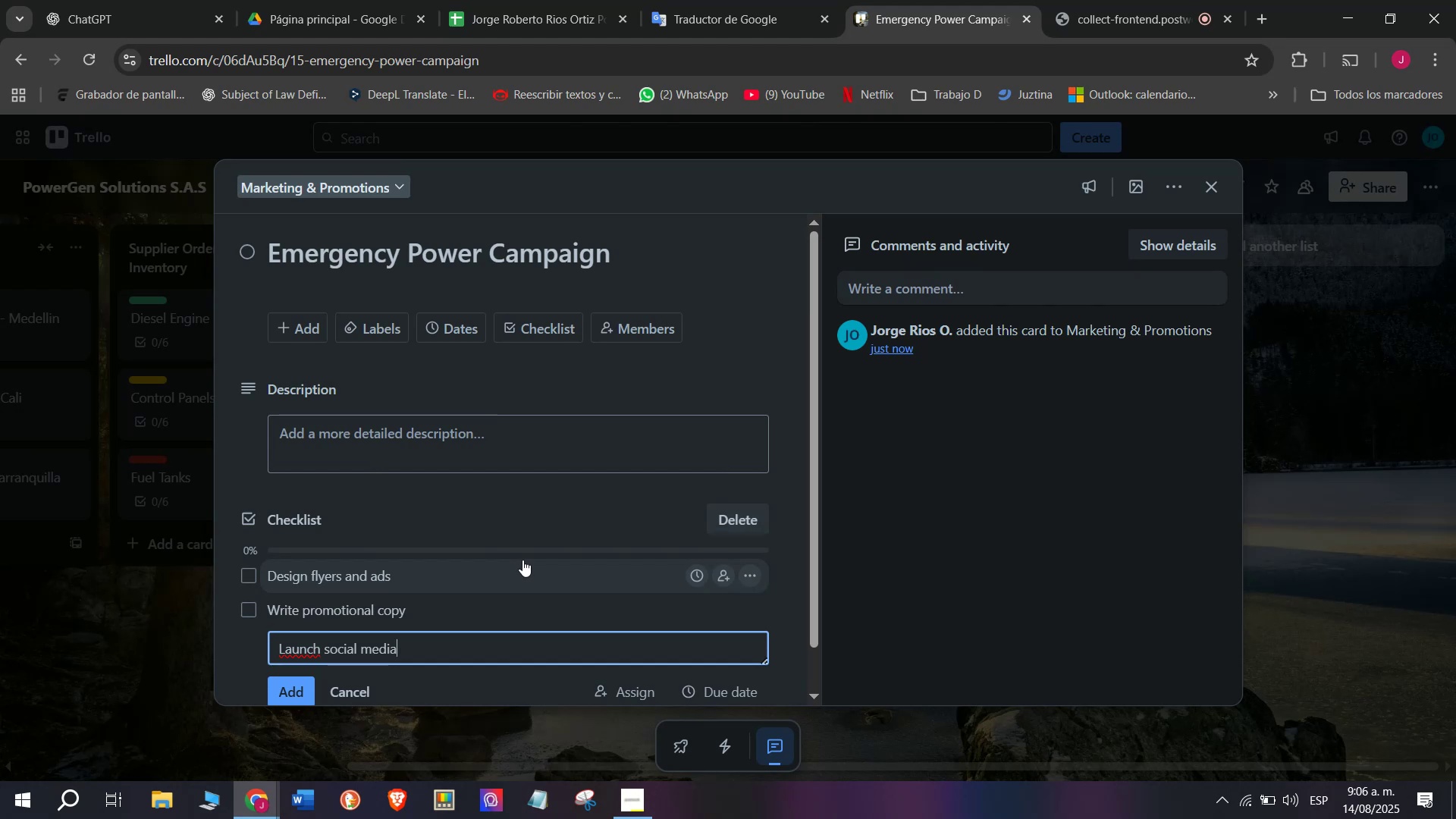 
wait(7.25)
 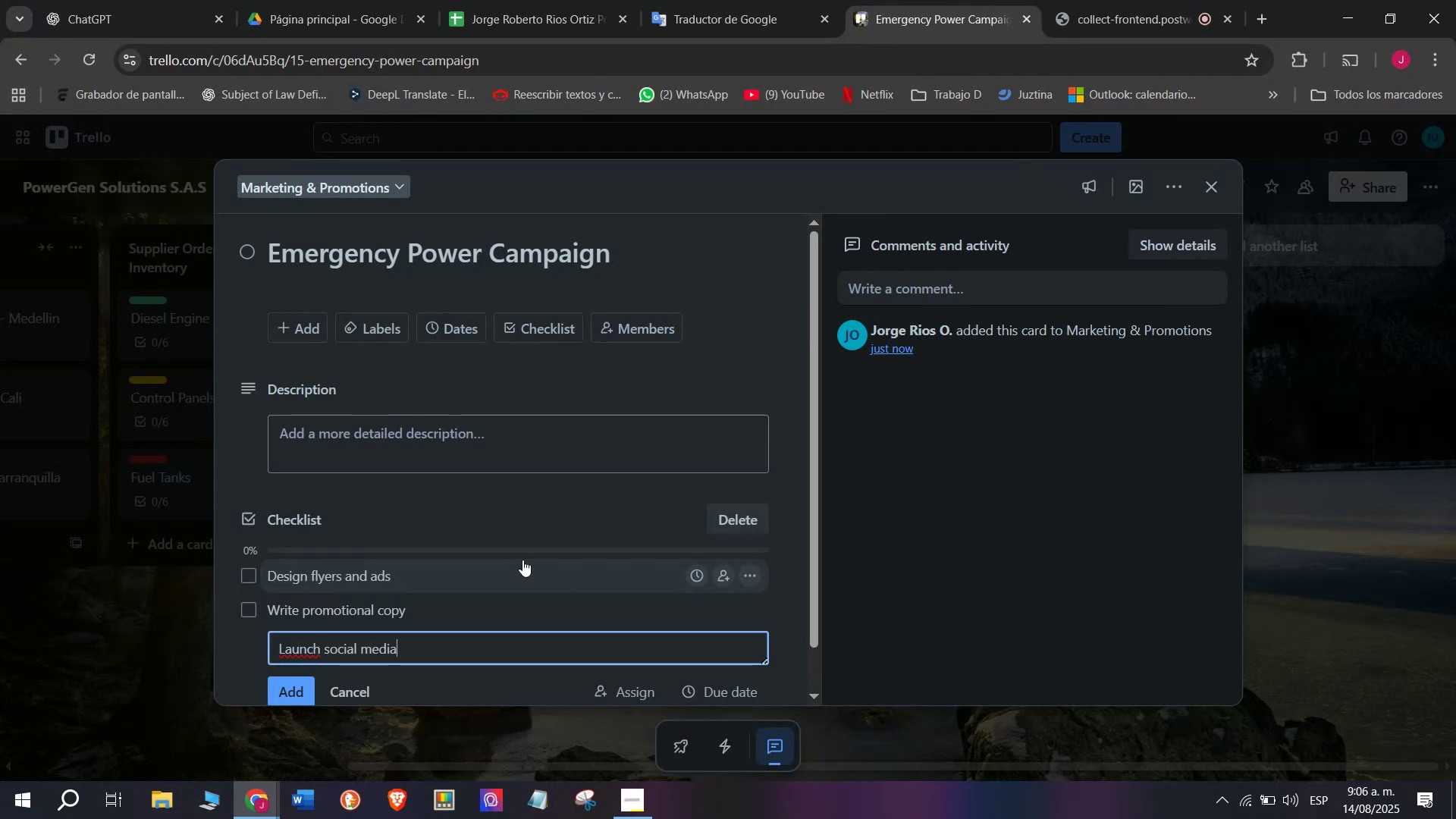 
type( ads)
 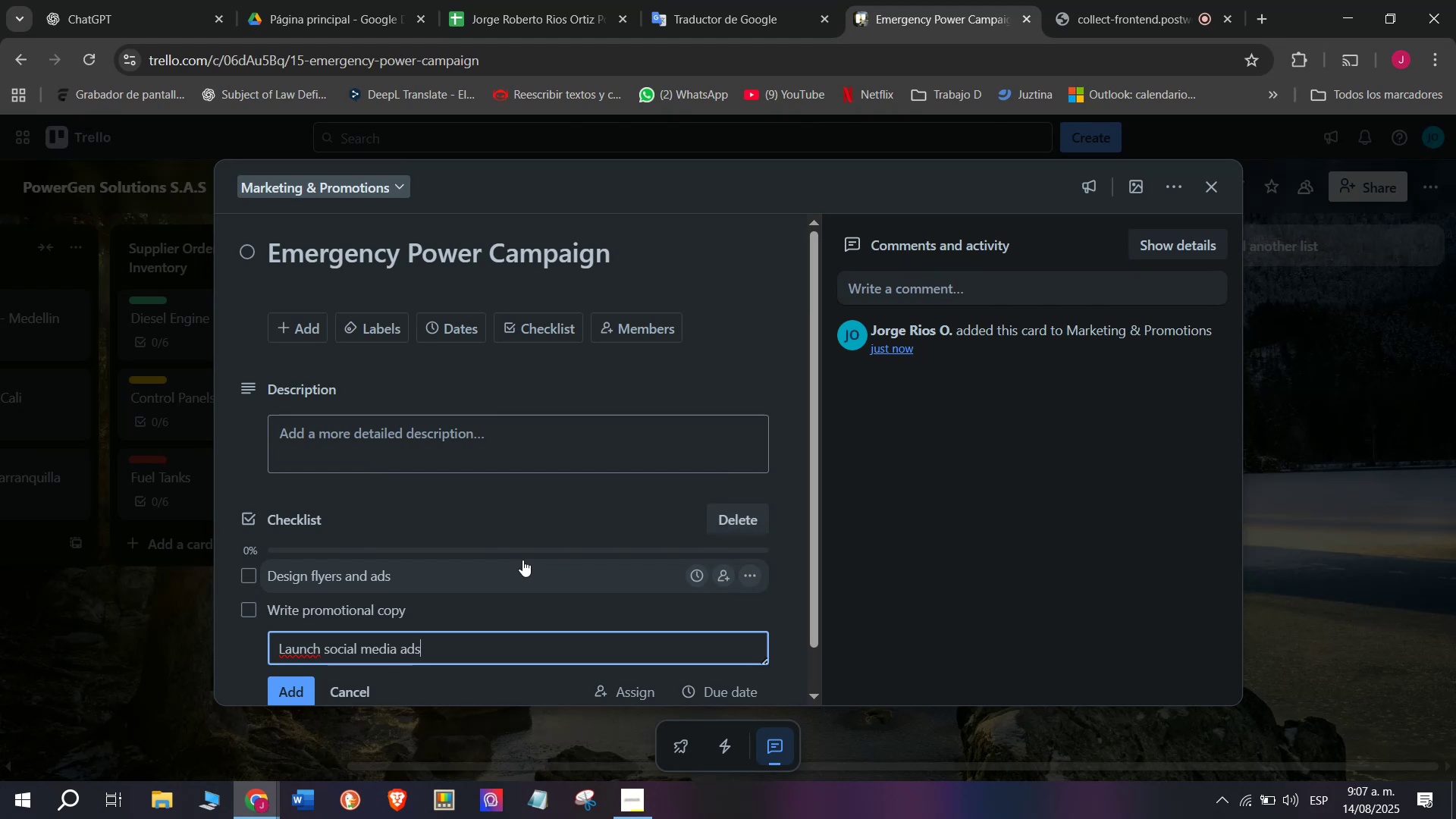 
key(Enter)
 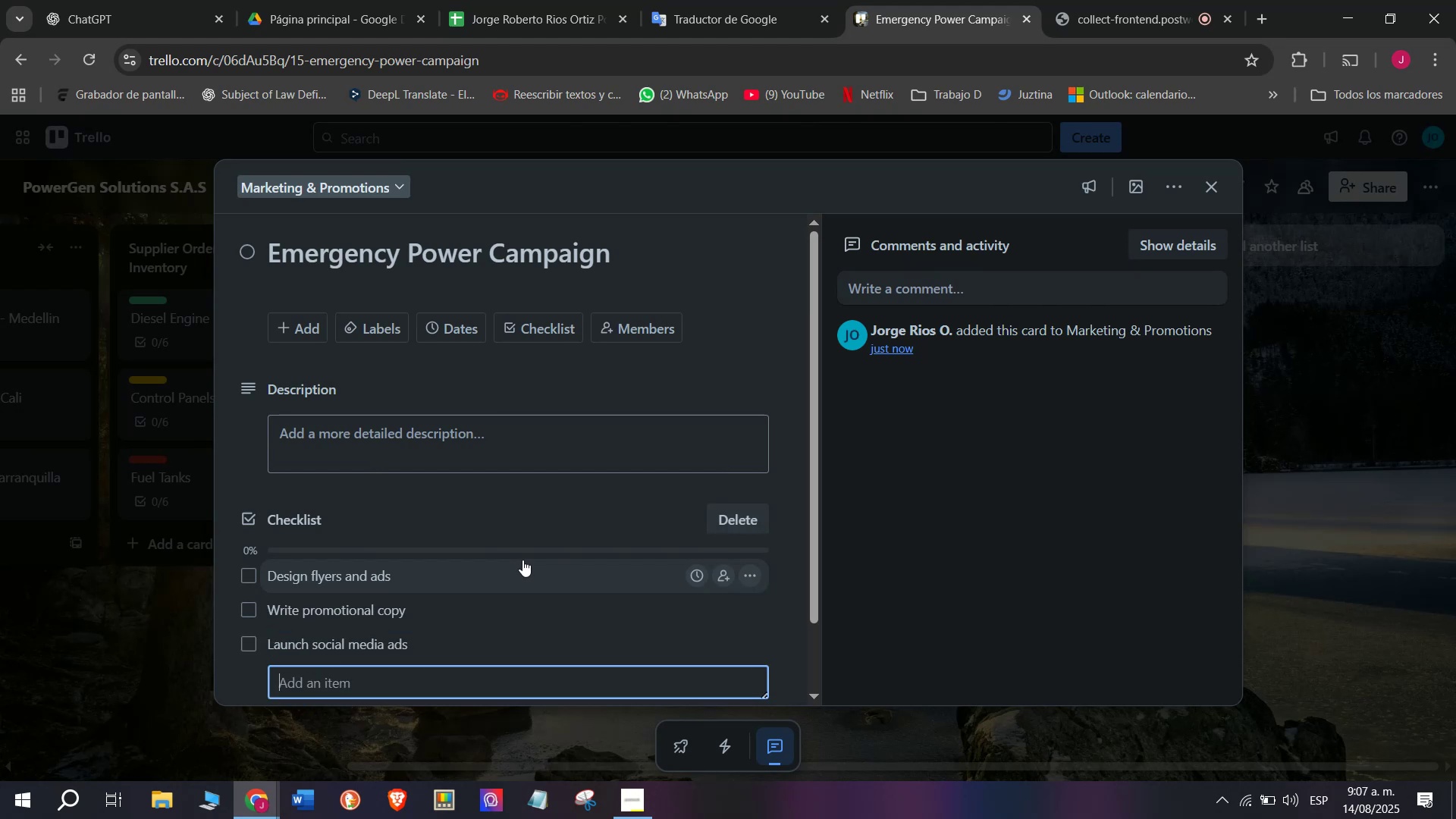 
key(CapsLock)
 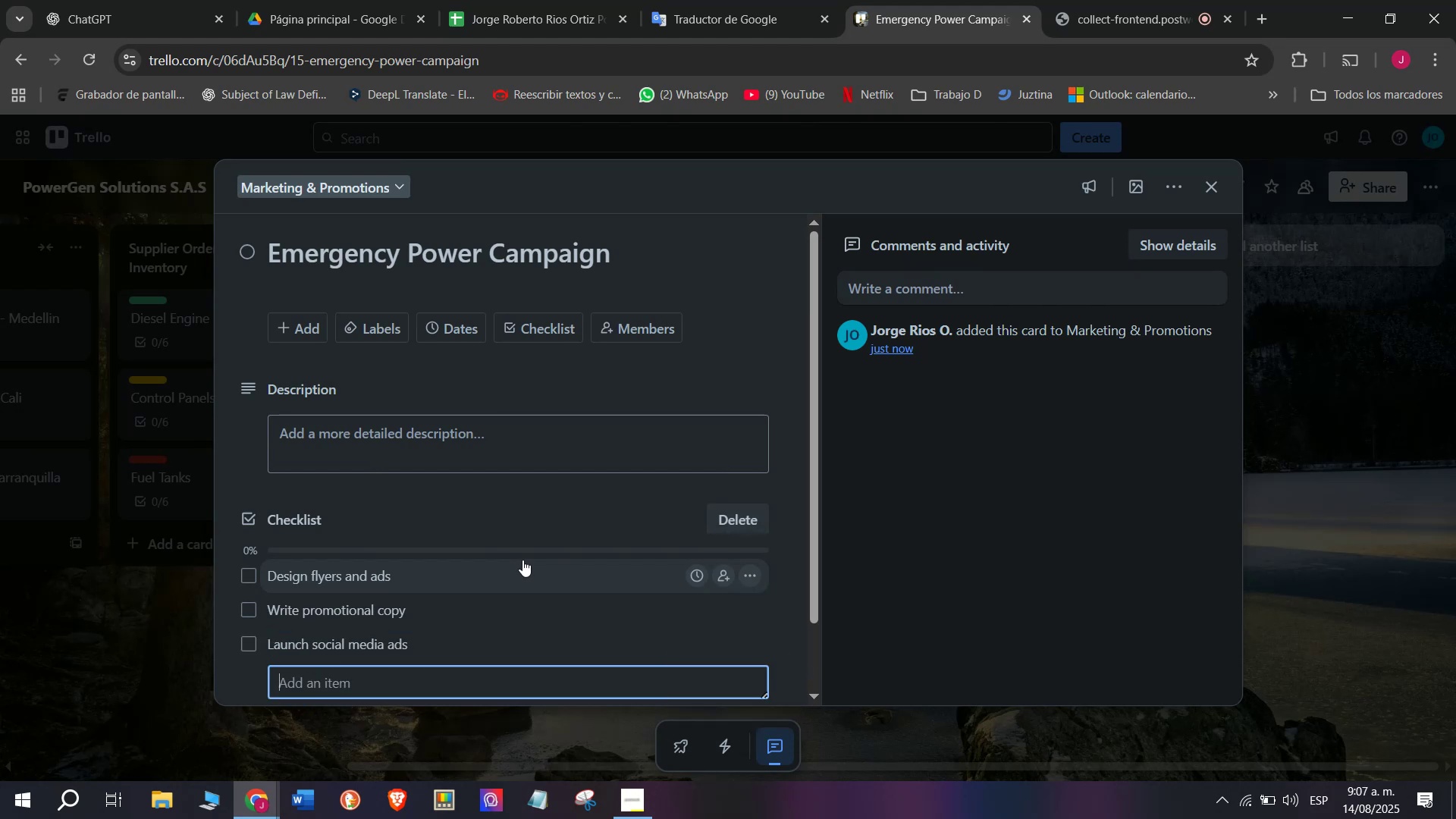 
type(Send email newsletter)
 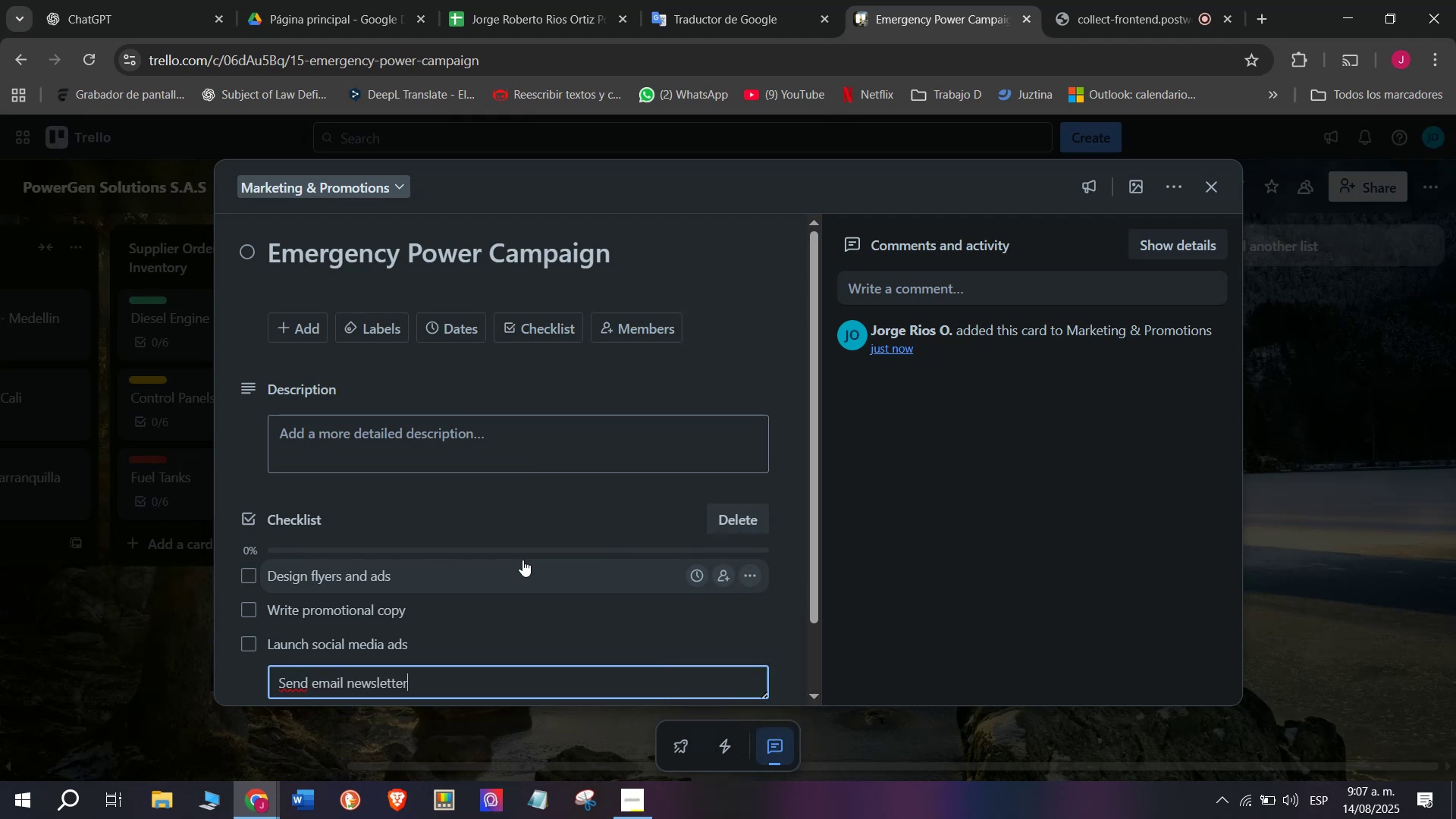 
key(Enter)
 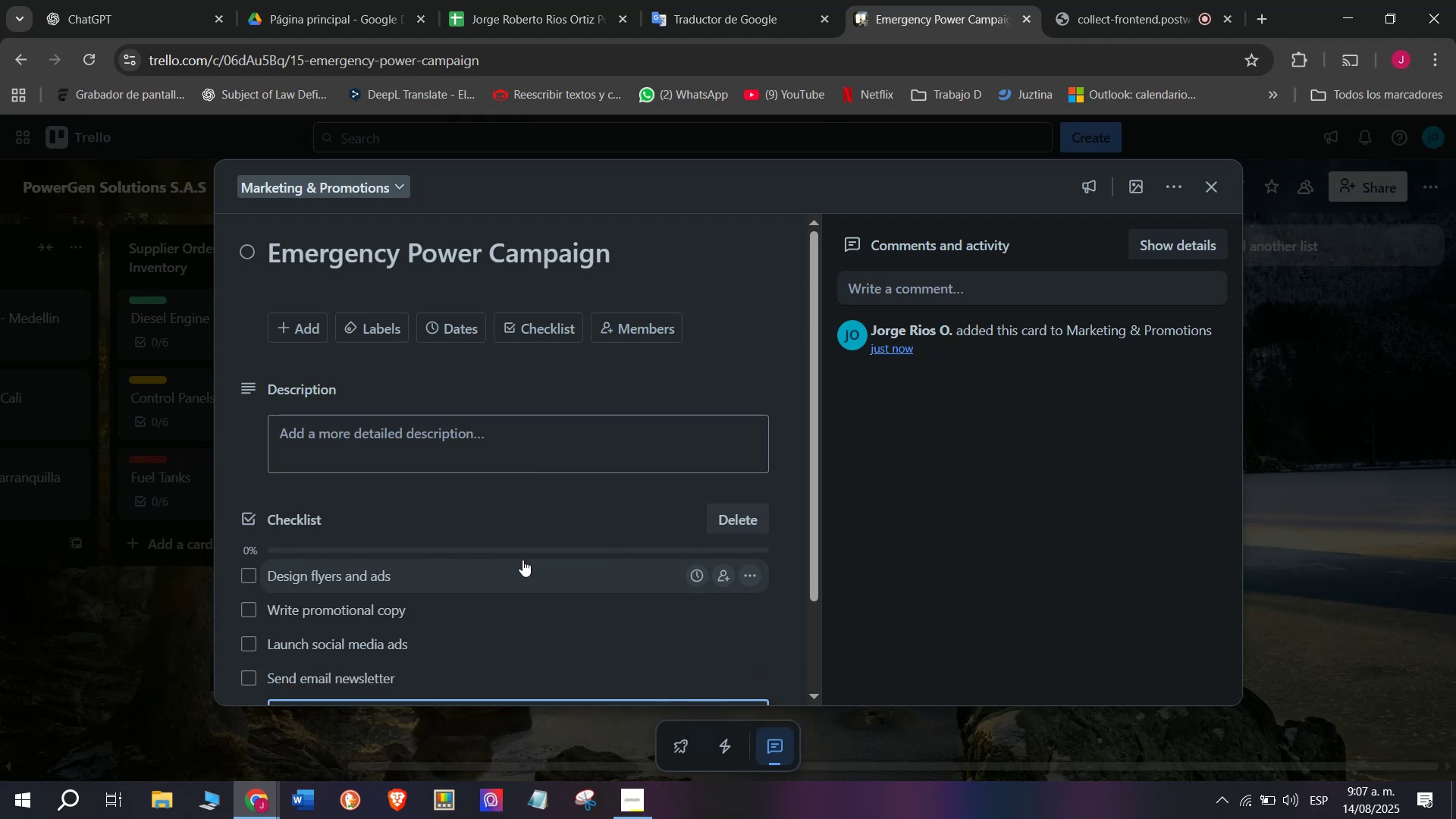 
type(Track campaign results)
 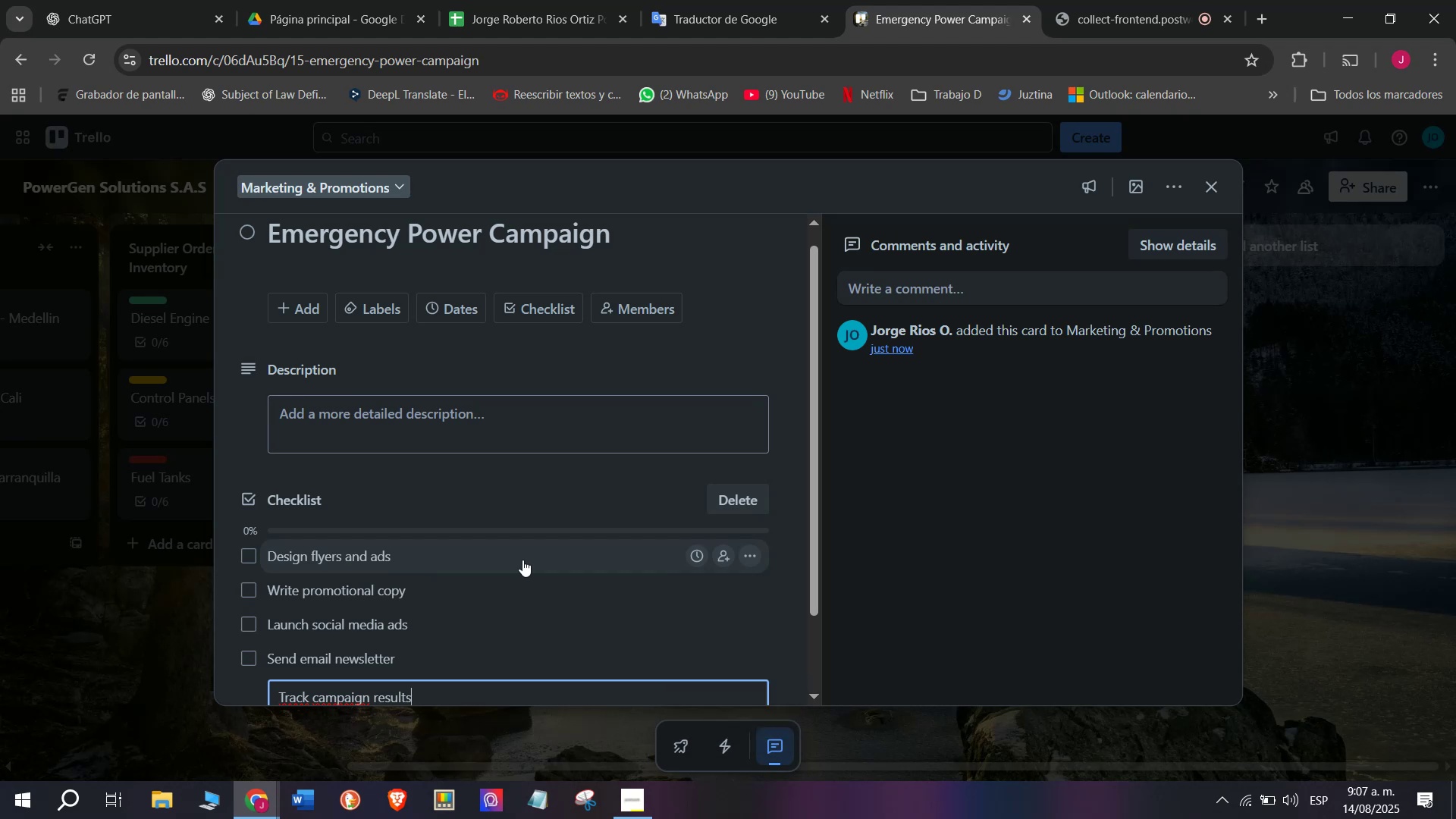 
key(Enter)
 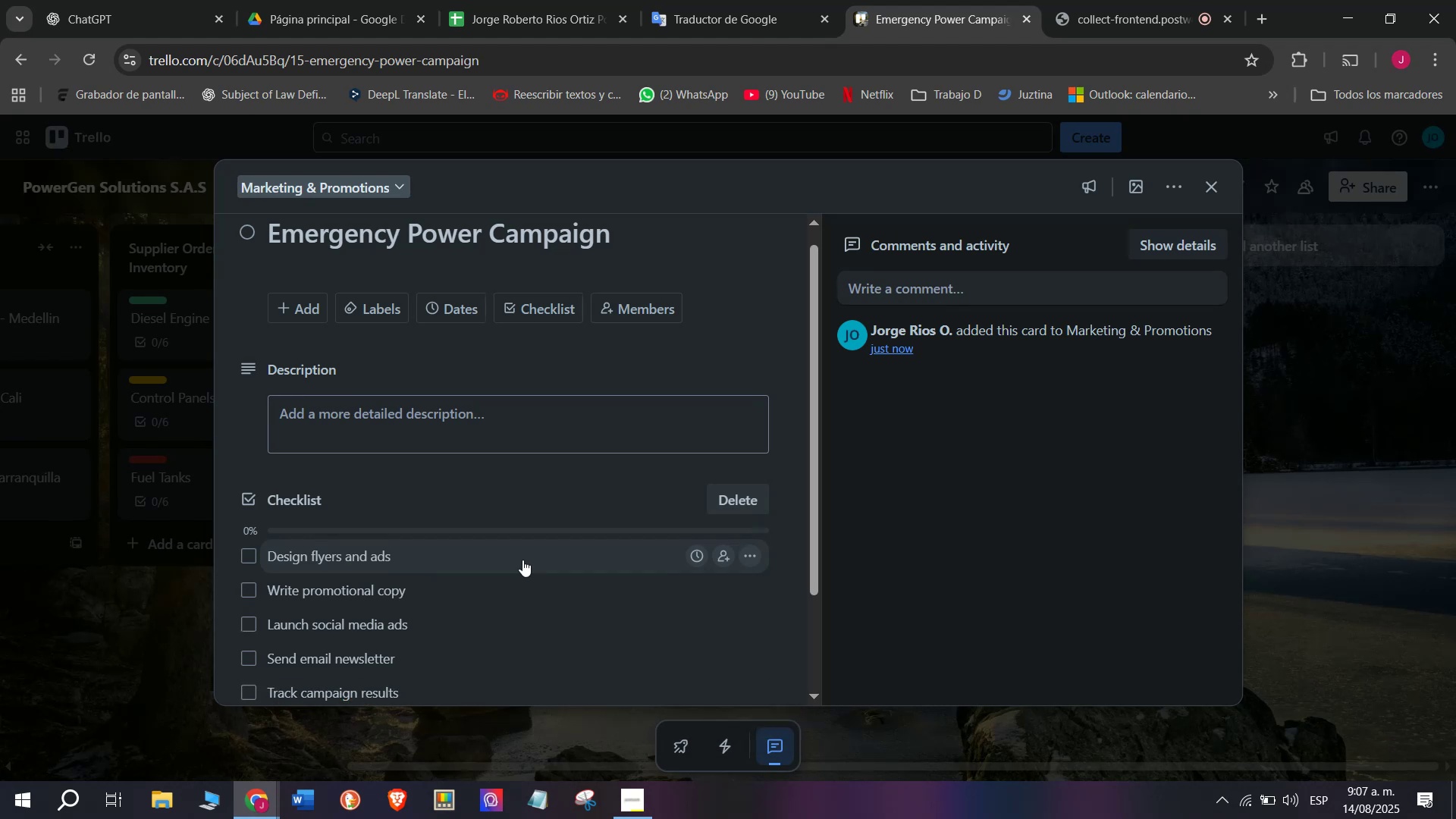 
type(Adjust strategy o)
key(Backspace)
type(if needd)
key(Backspace)
type(ed)
 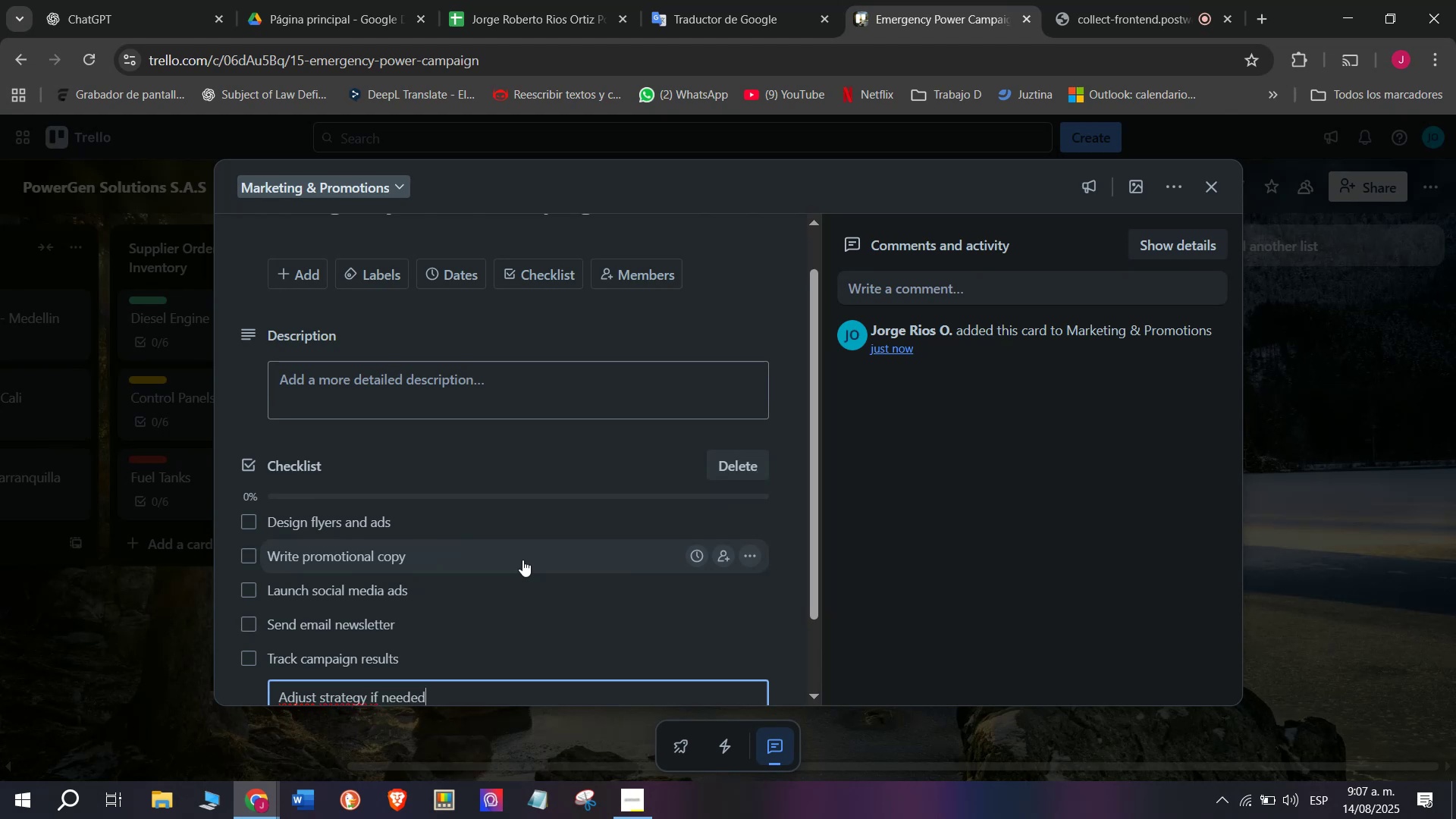 
key(Enter)
 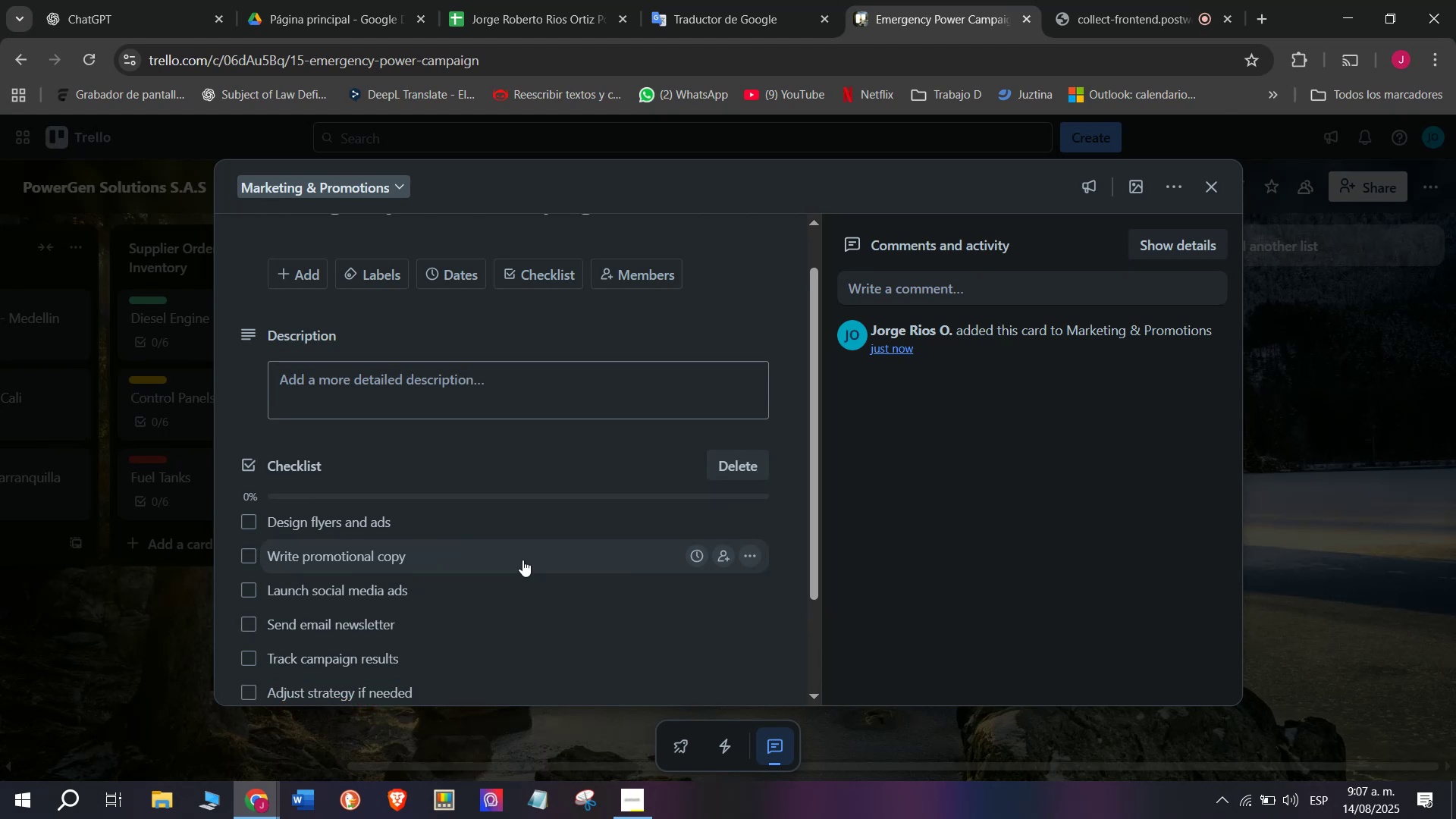 
scroll: coordinate [526, 559], scroll_direction: down, amount: 3.0
 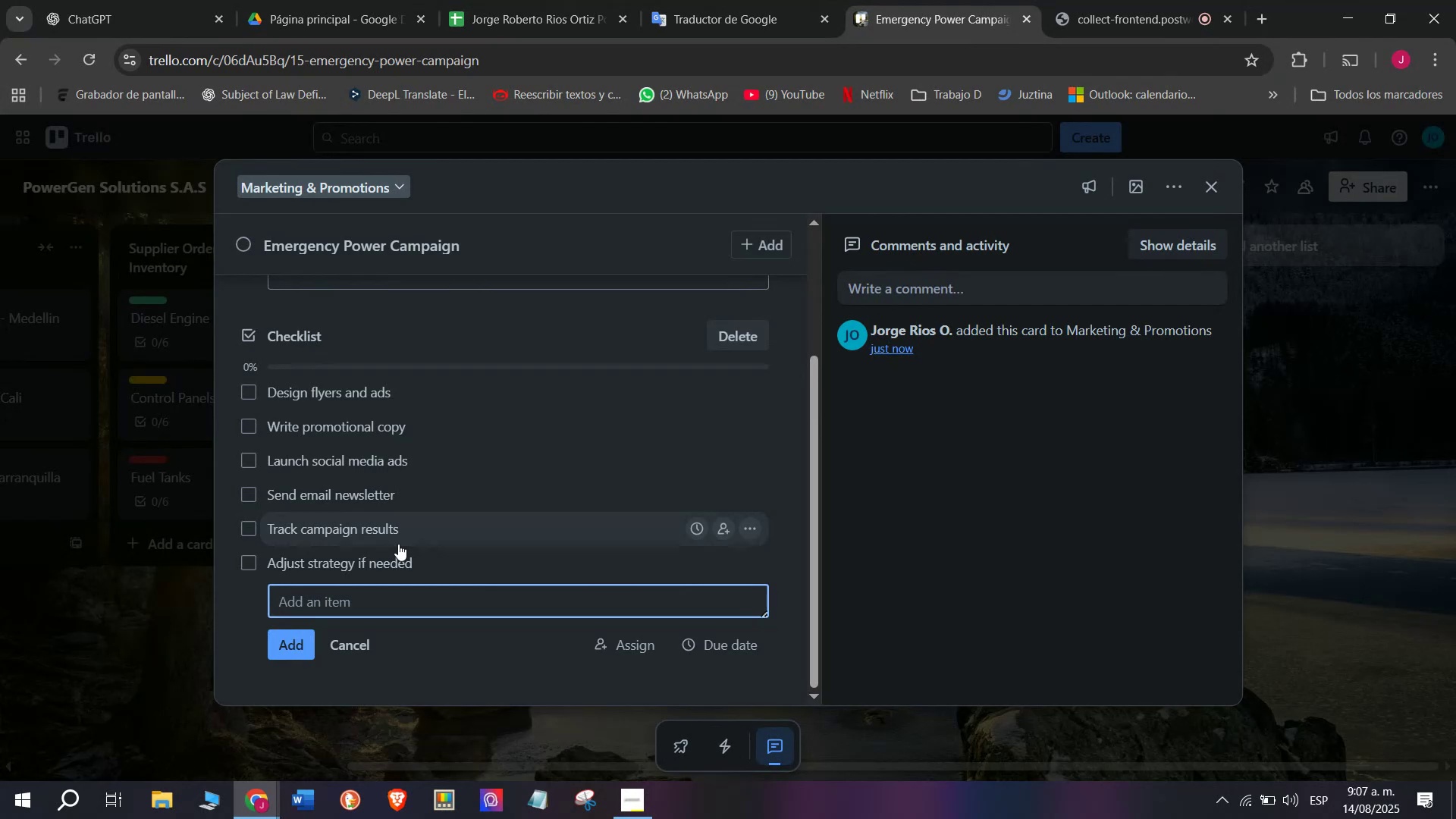 
scroll: coordinate [398, 543], scroll_direction: up, amount: 4.0
 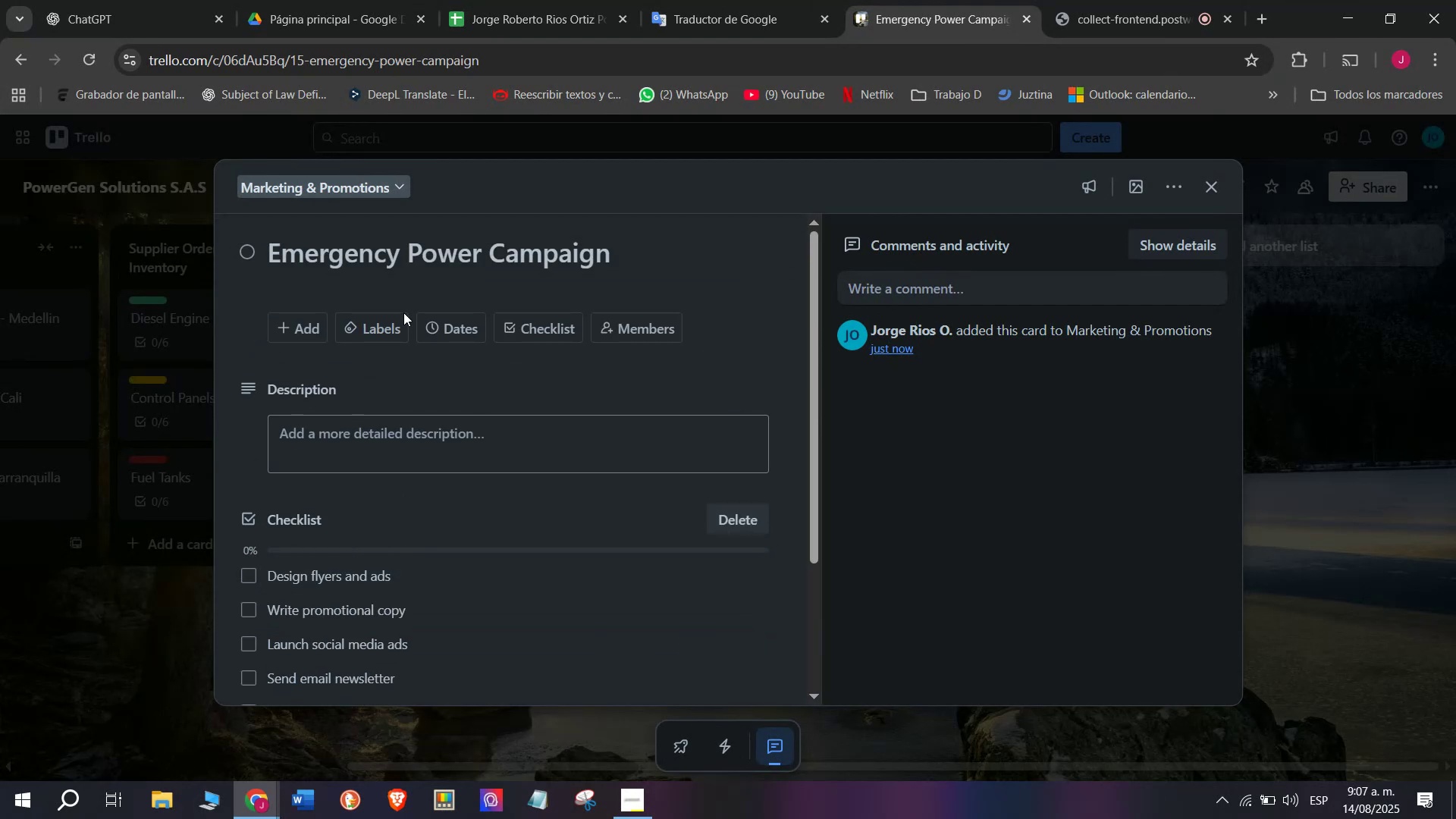 
left_click([399, 334])
 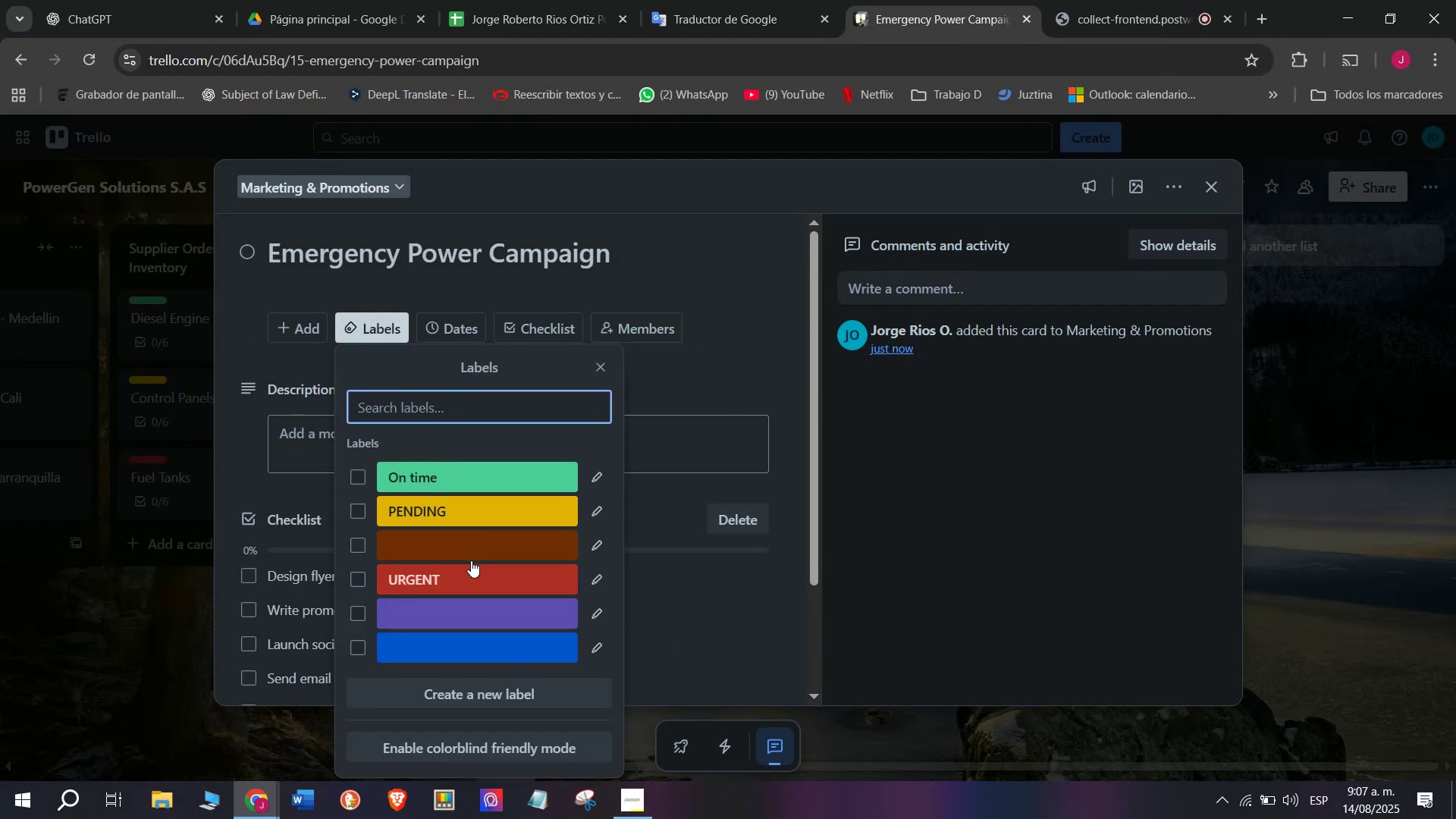 
left_click([476, 576])
 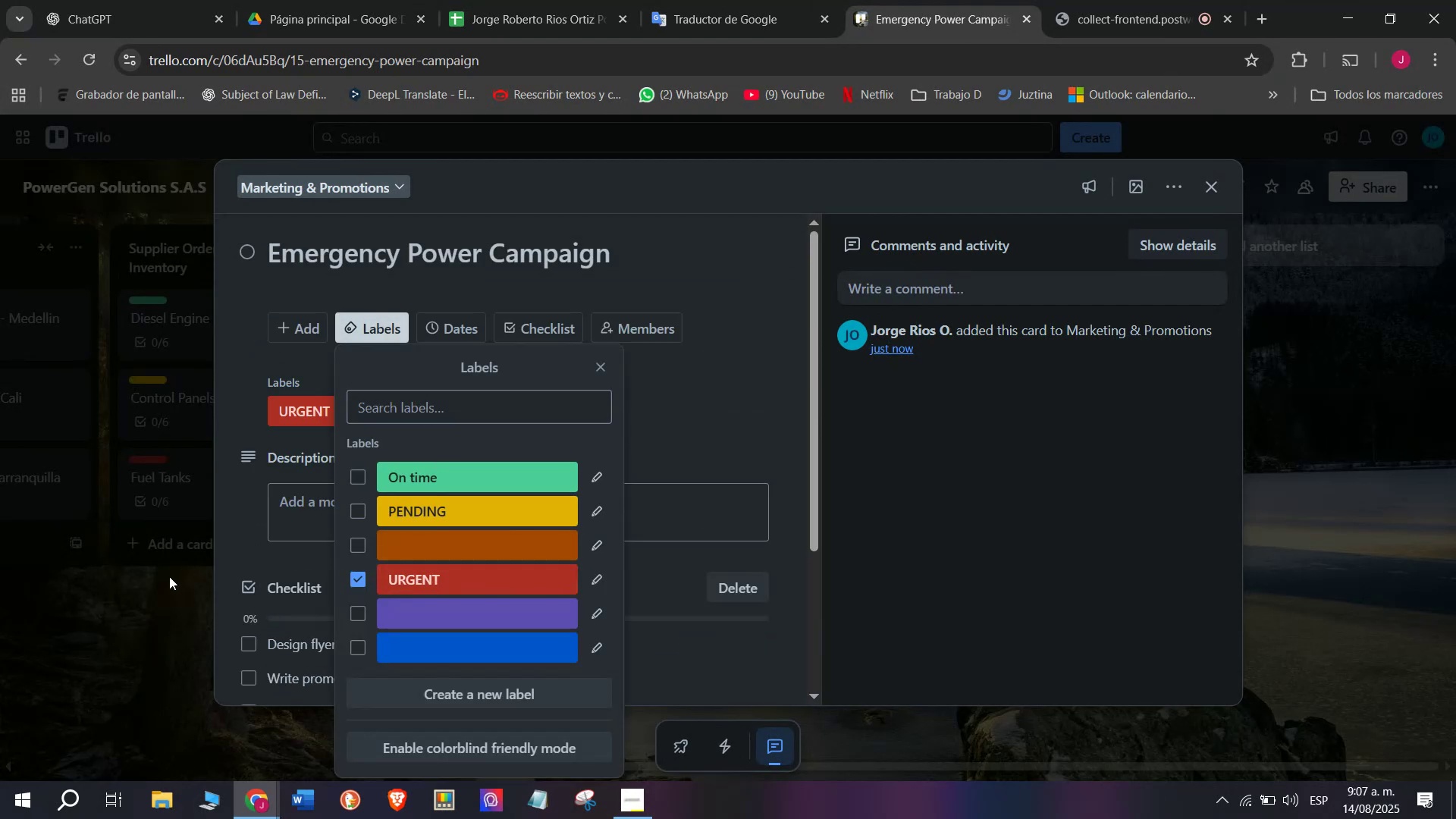 
triple_click([169, 576])
 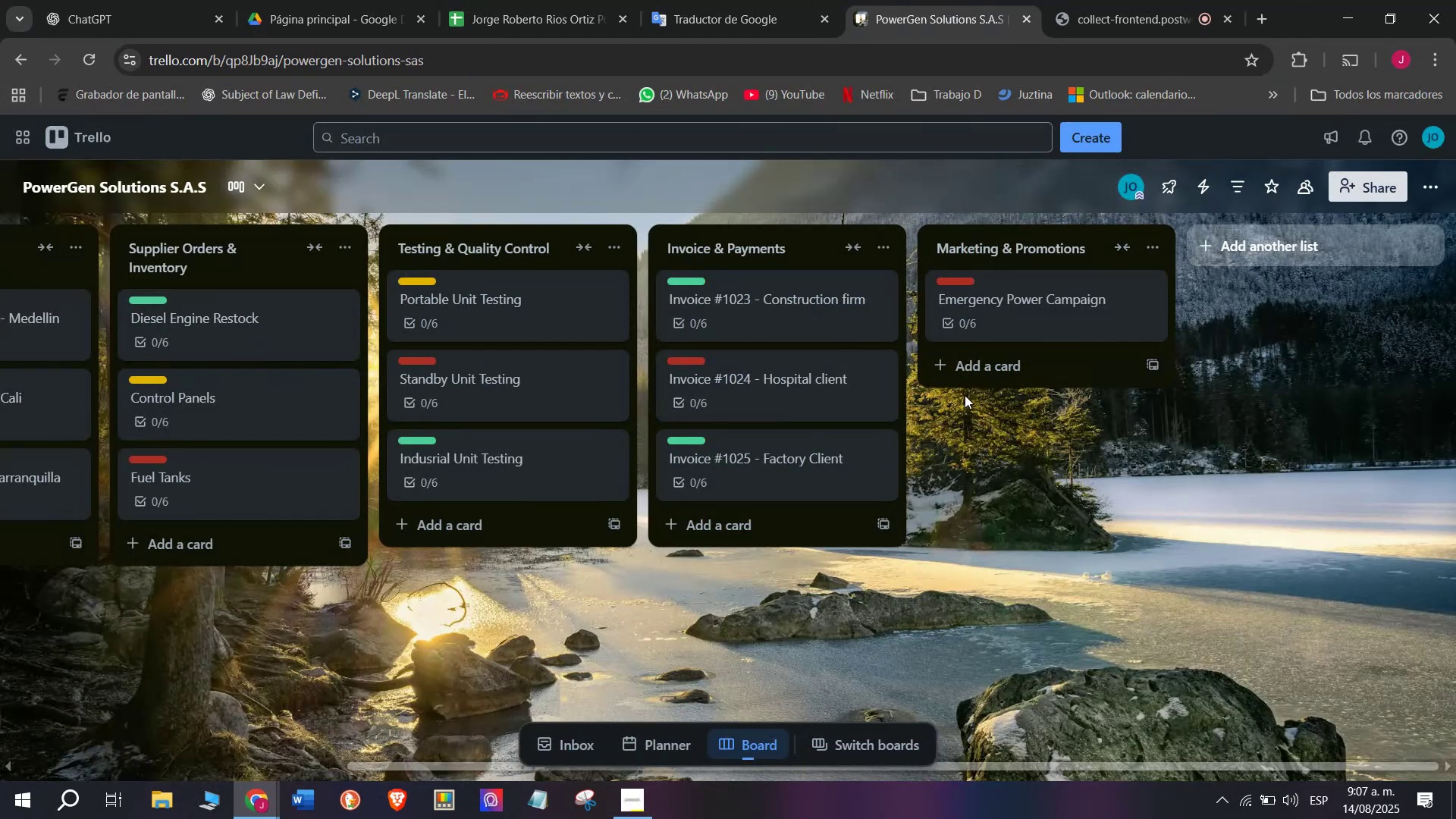 
left_click([974, 367])
 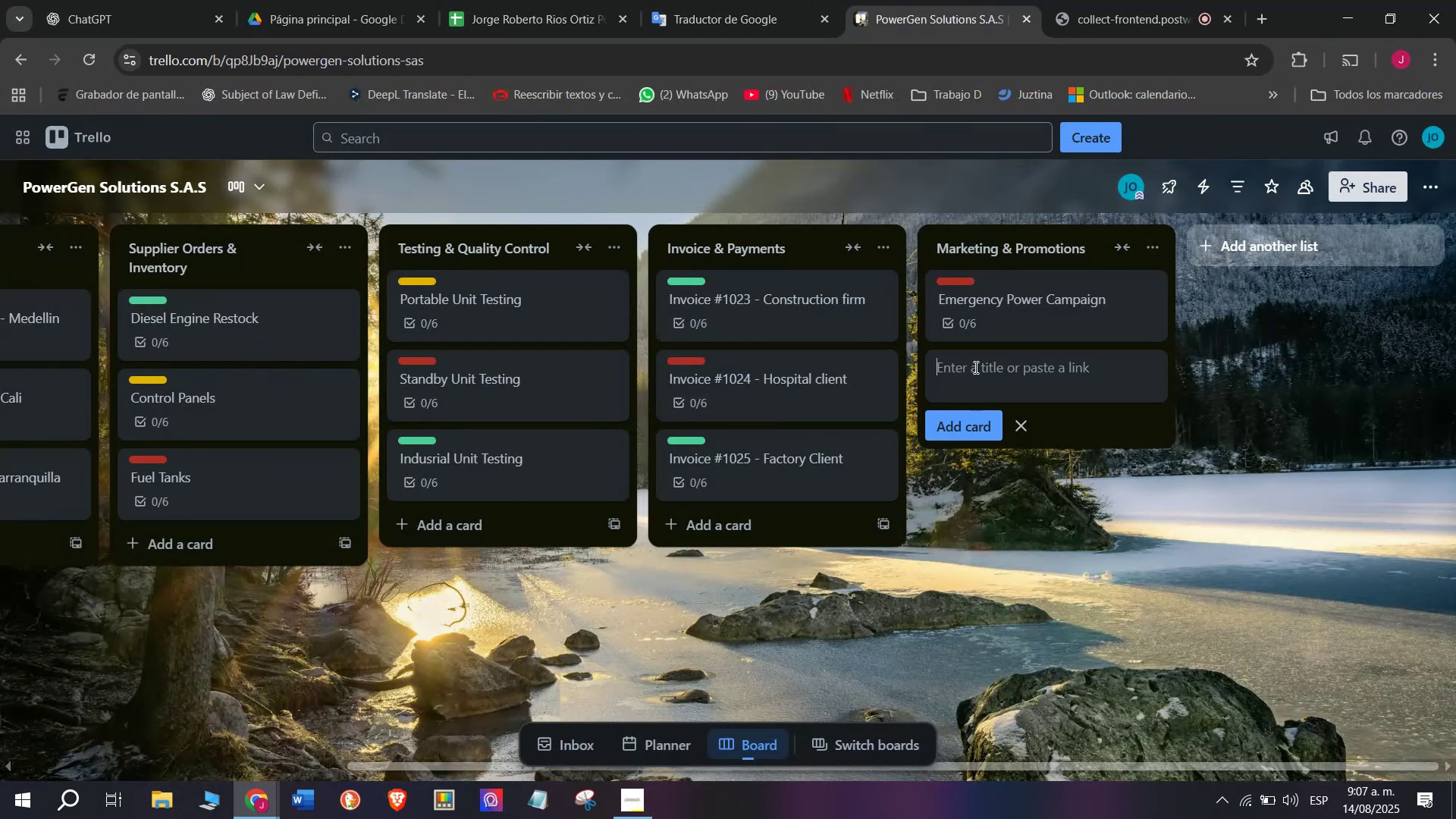 
type(Trade)
 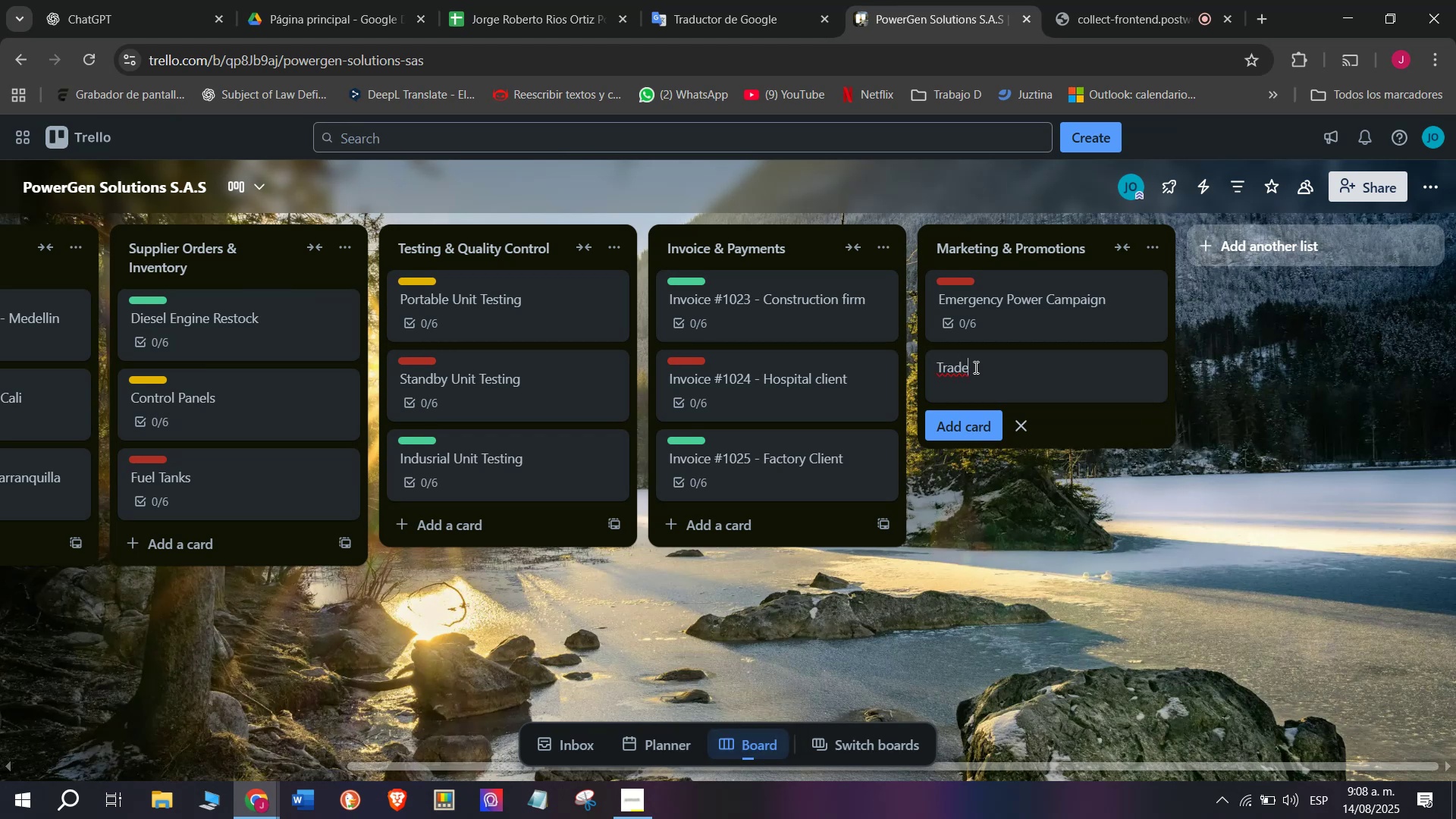 
wait(6.16)
 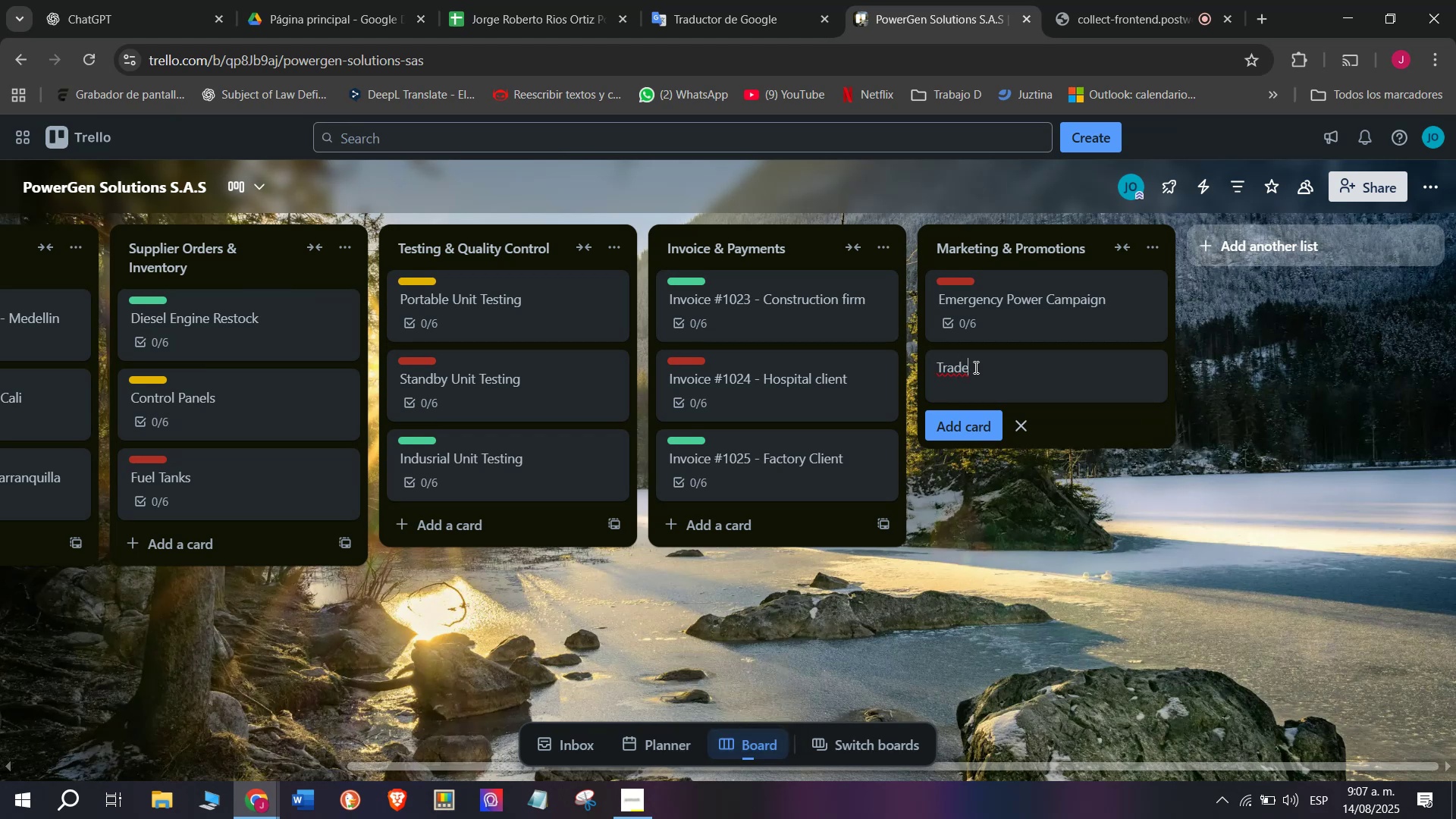 
type( Fair Booth)
 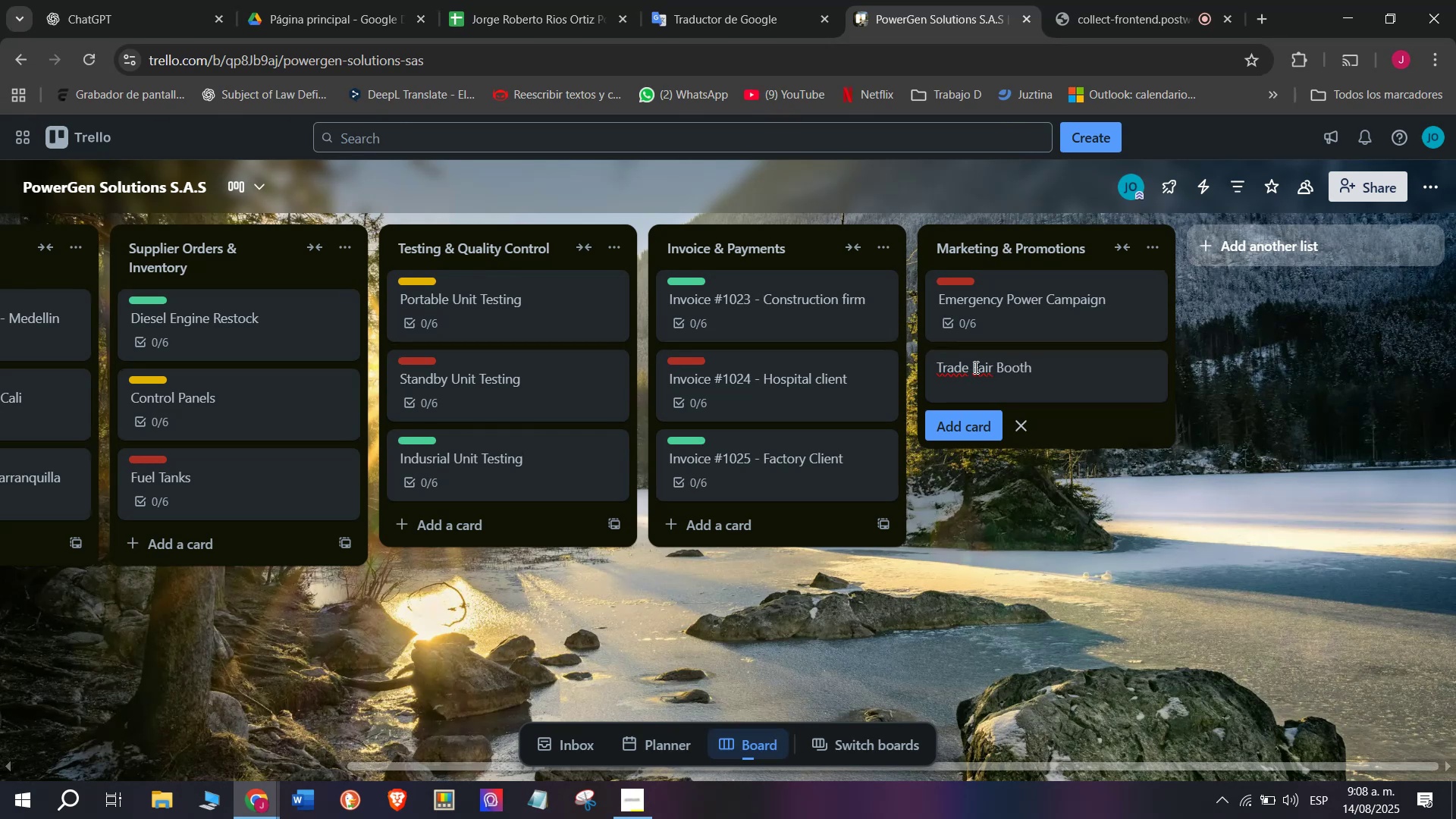 
key(Enter)
 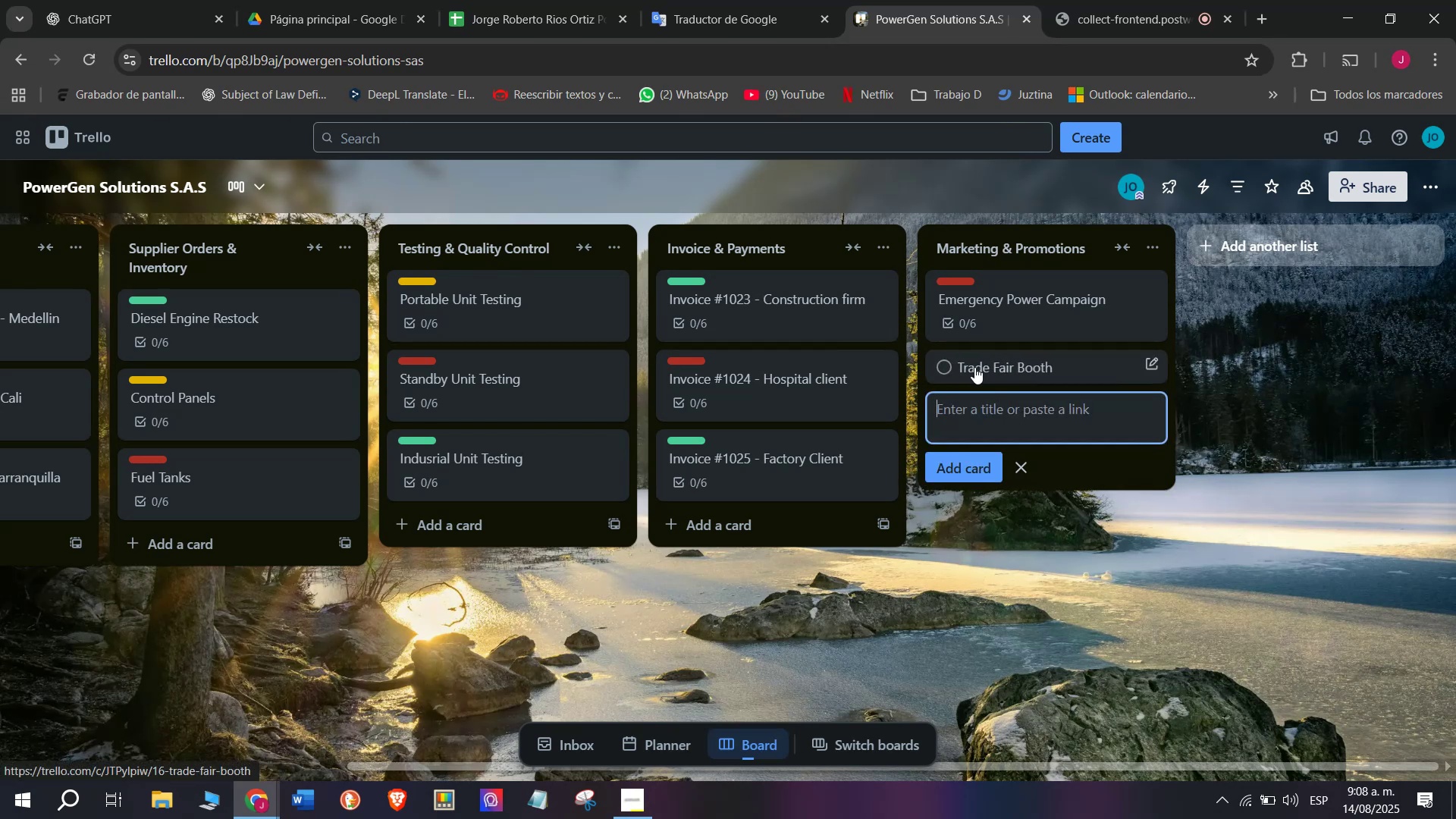 
type(Book)
 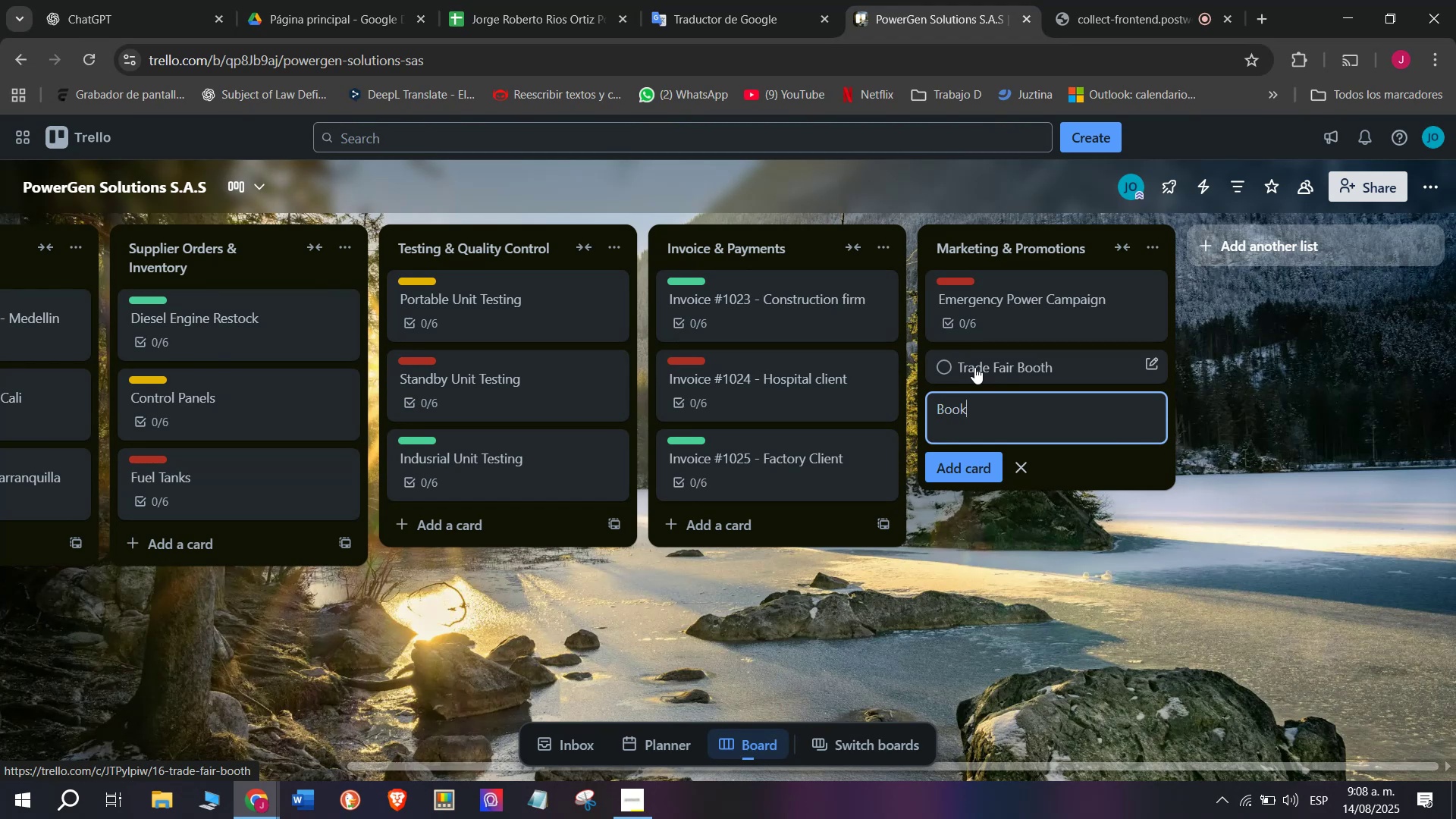 
wait(6.21)
 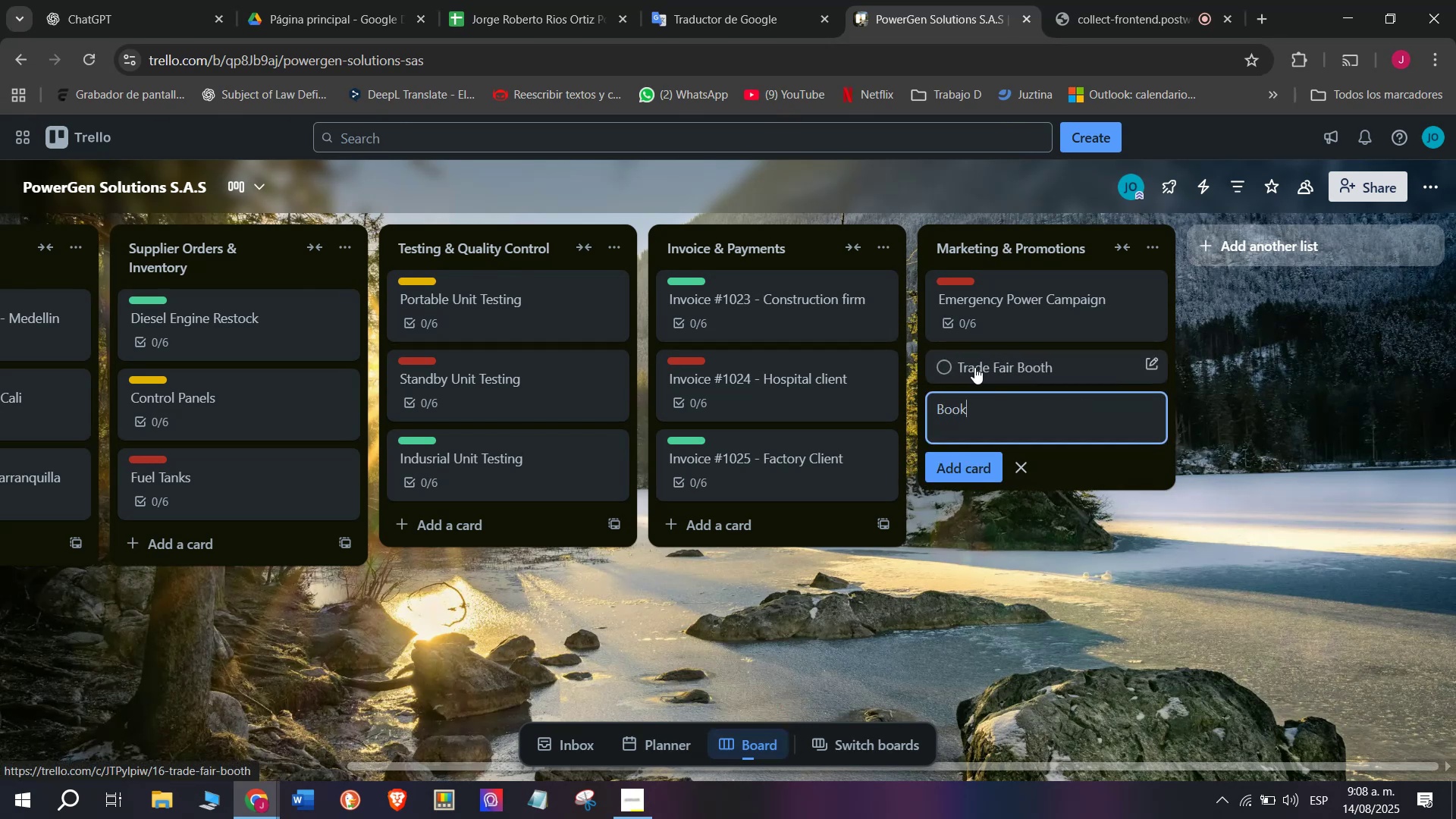 
key(Backspace)
 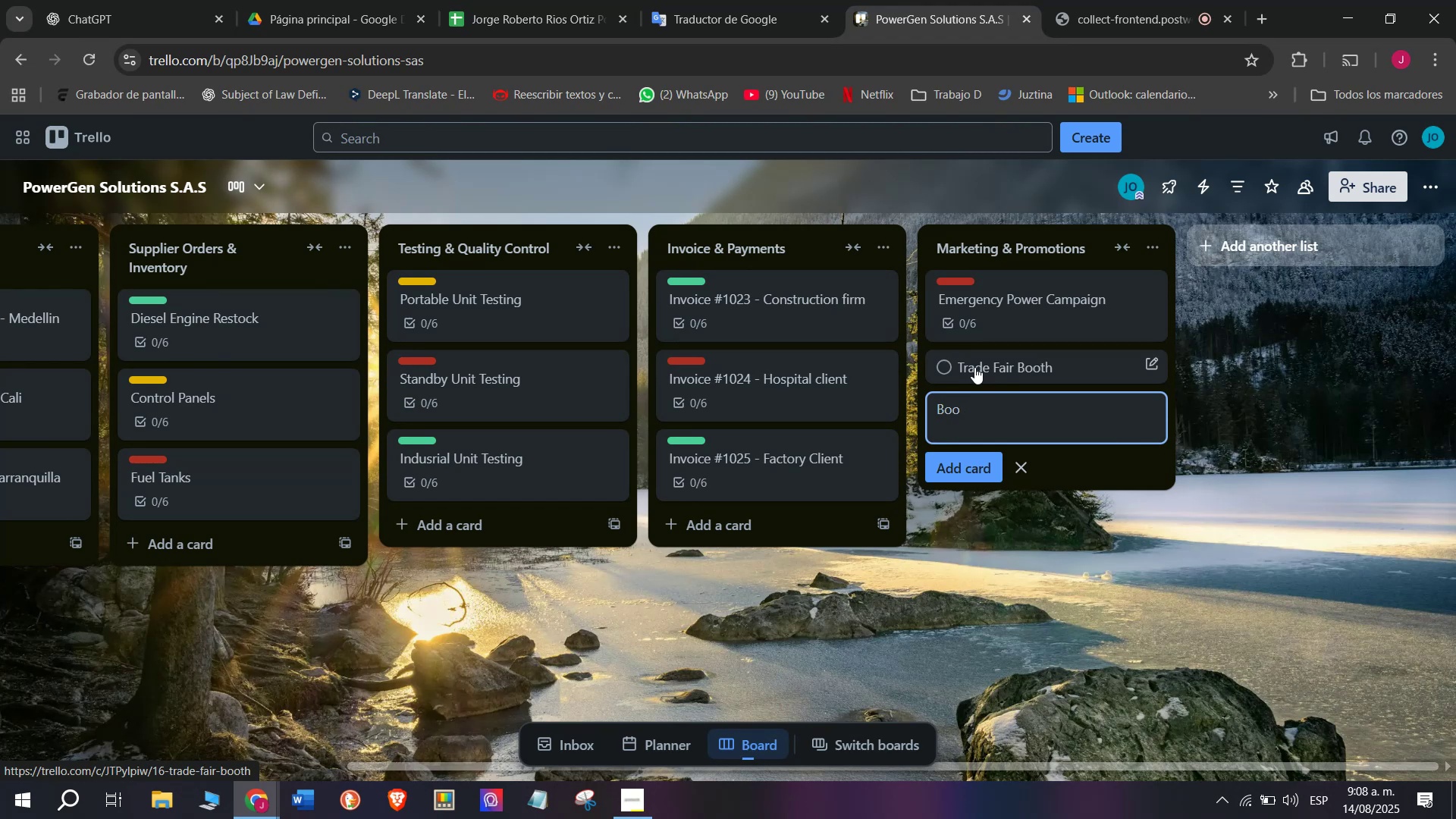 
key(Backspace)
 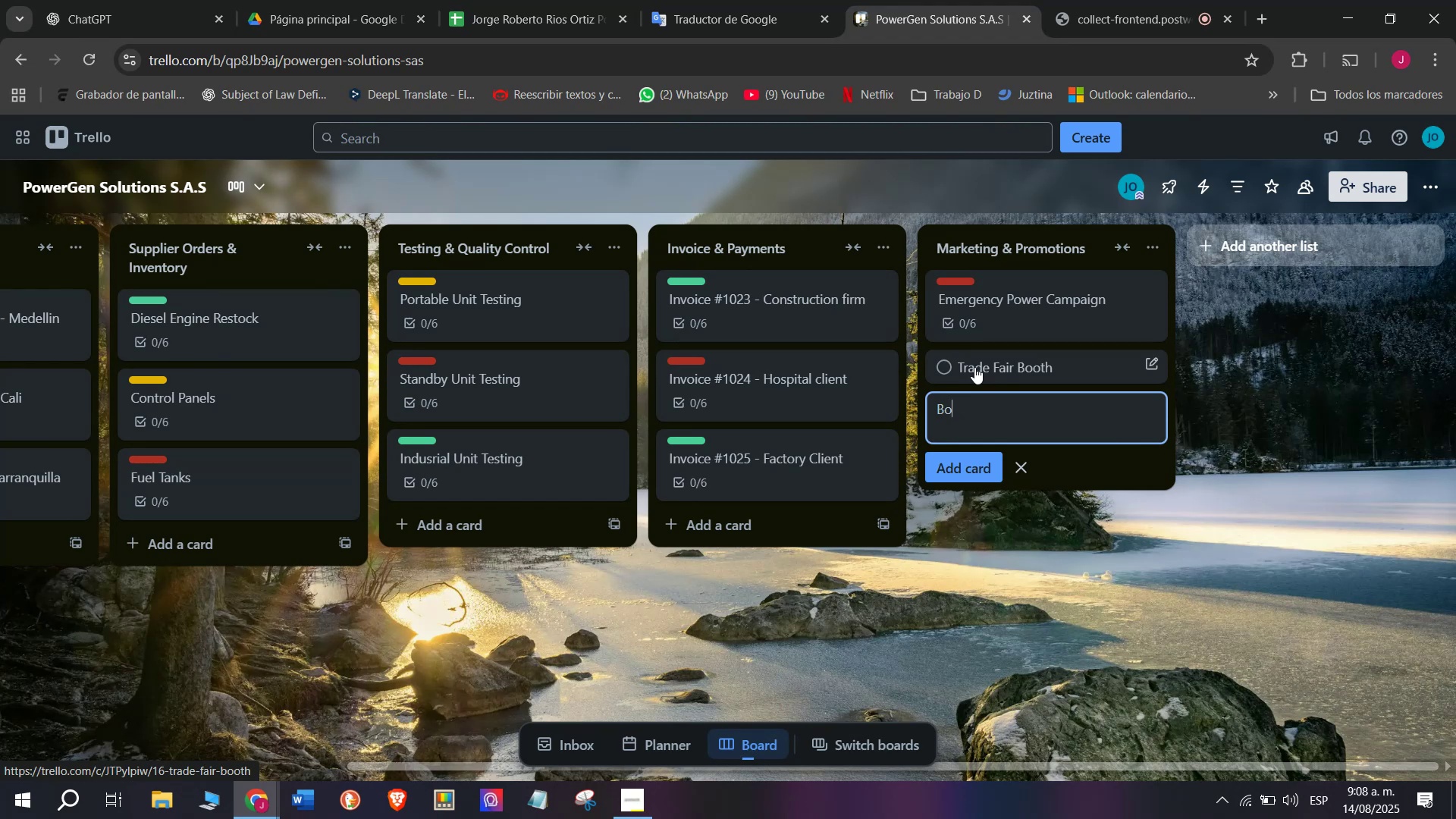 
key(Backspace)
 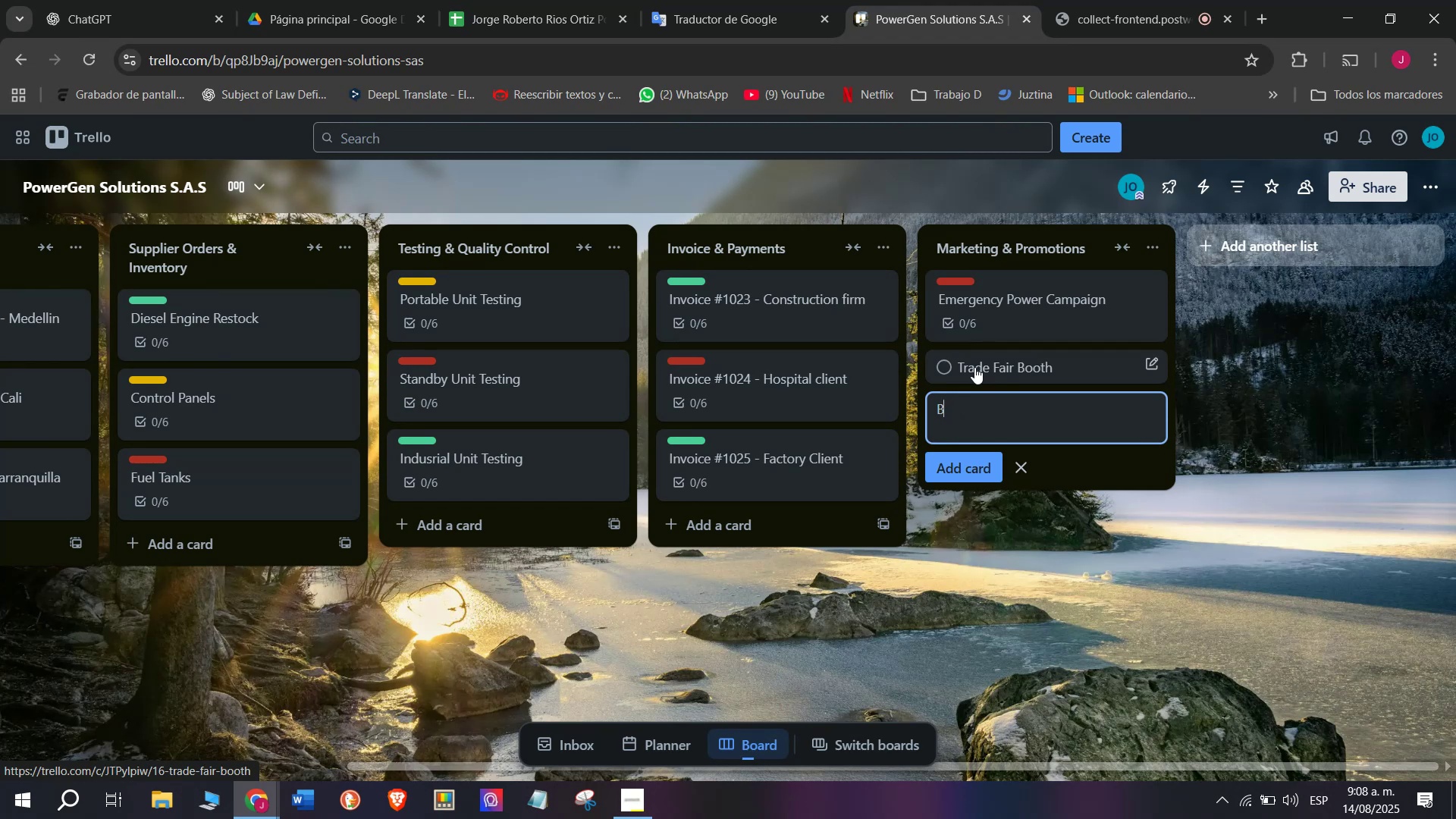 
key(Backspace)
 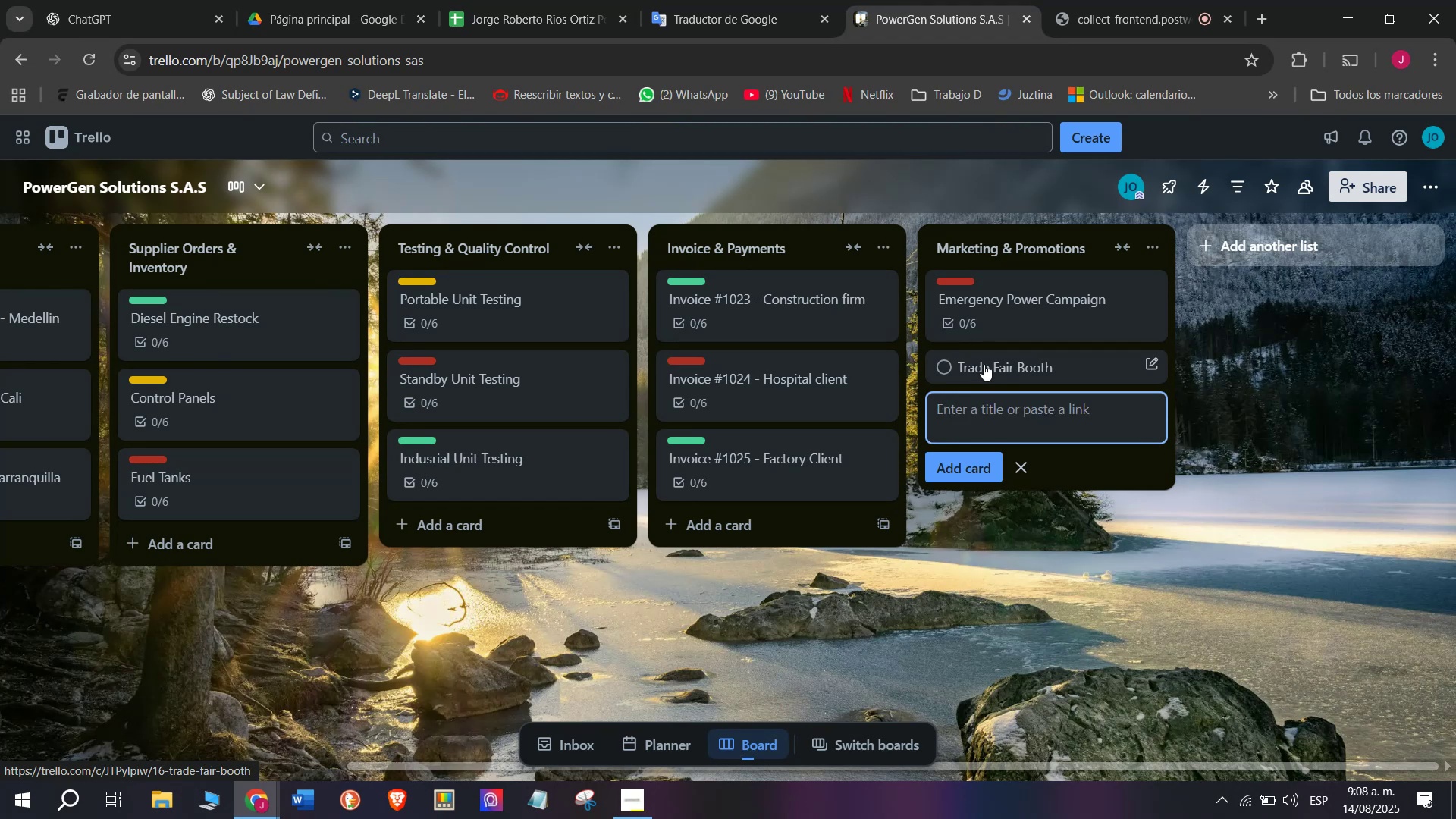 
left_click([984, 363])
 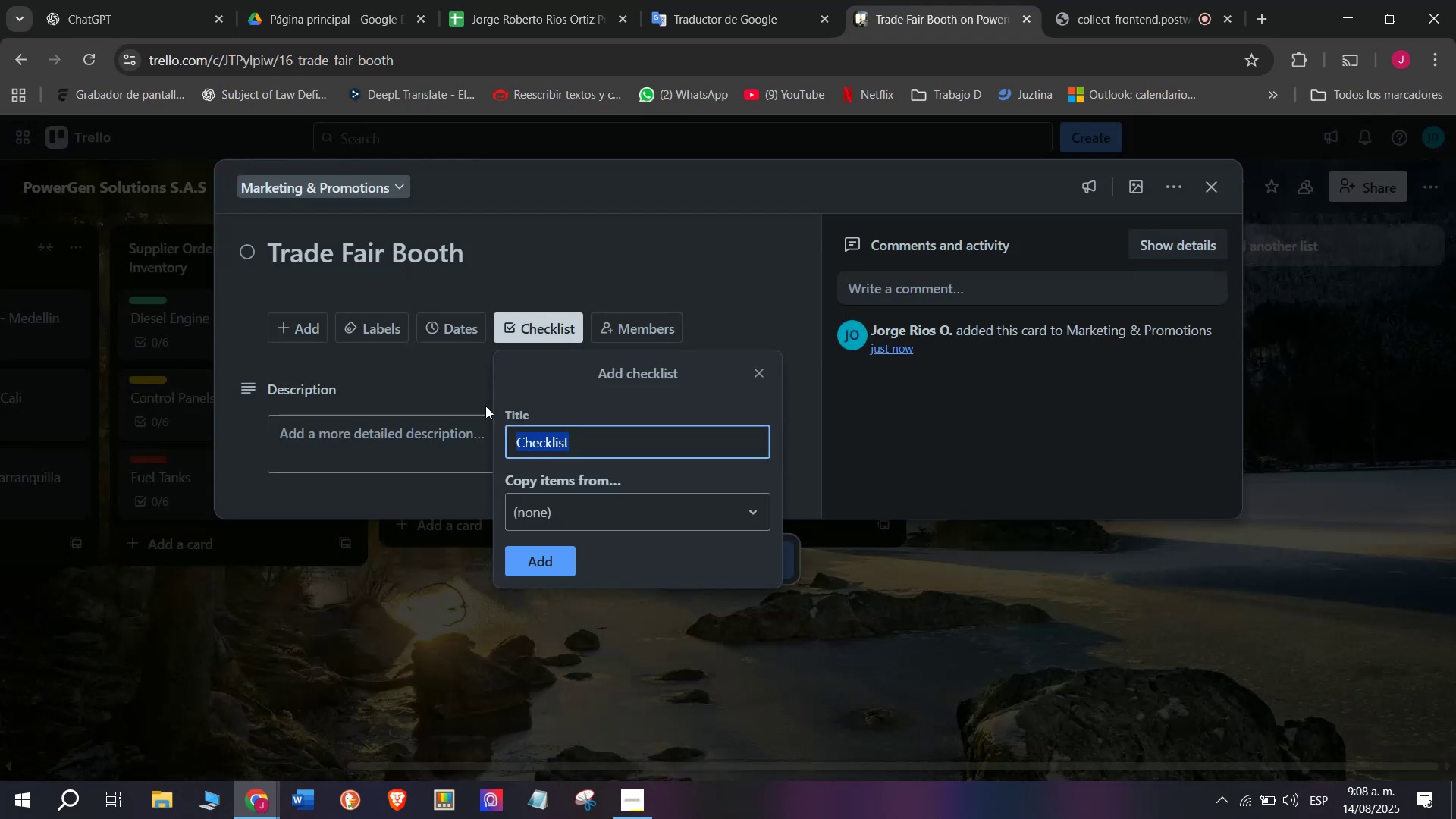 
left_click([554, 573])
 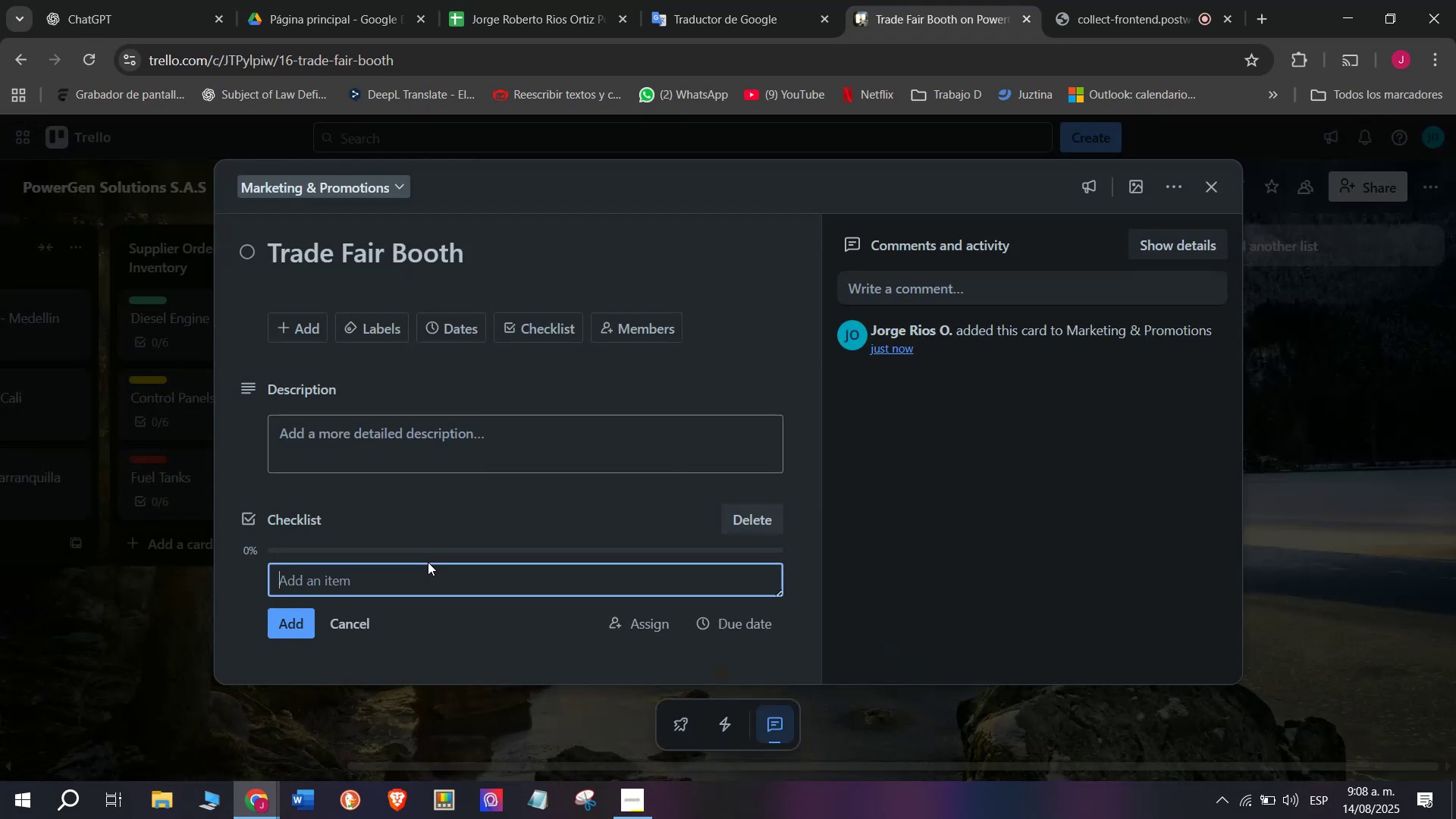 
type(Book space at event)
 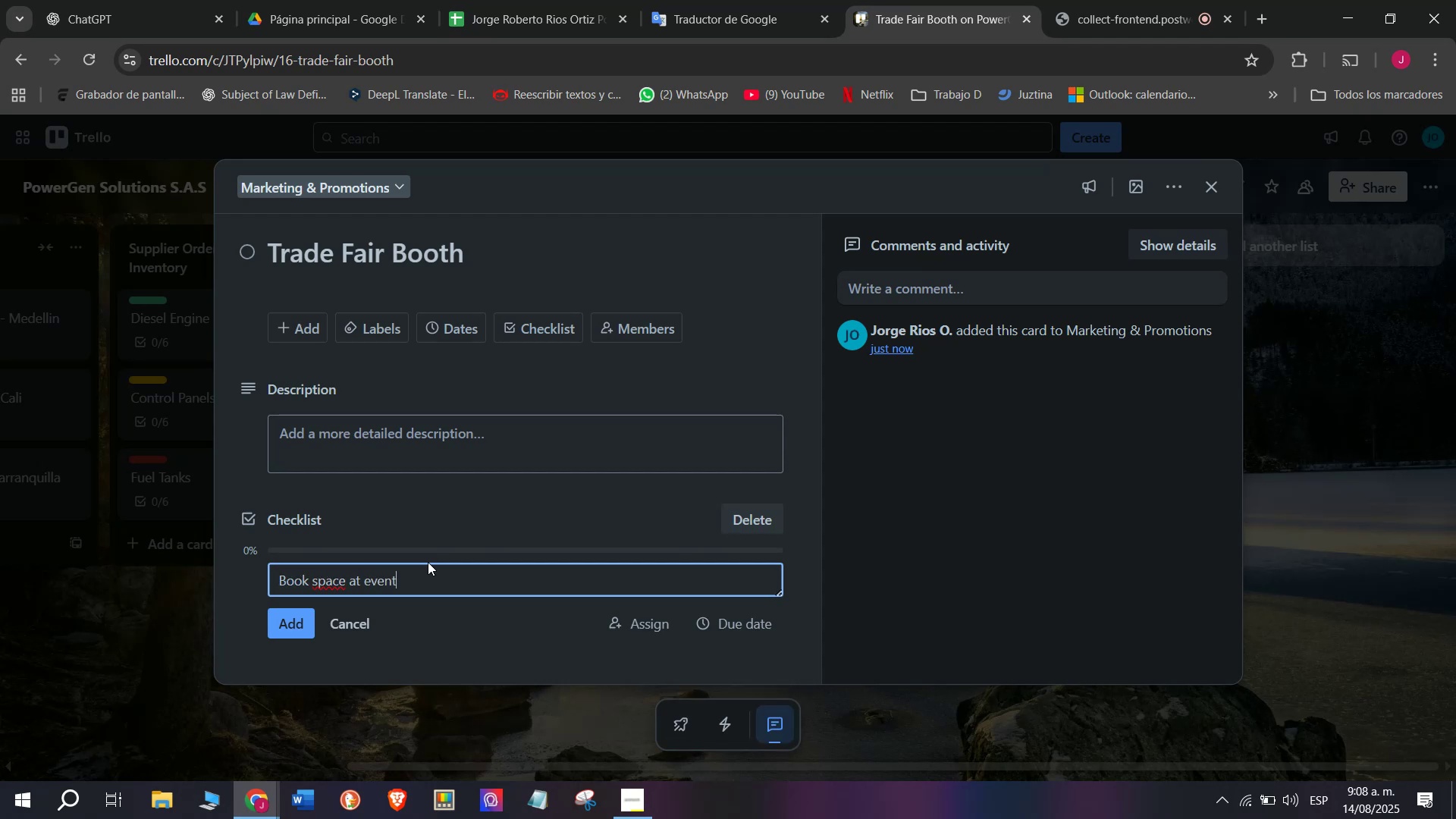 
key(Enter)
 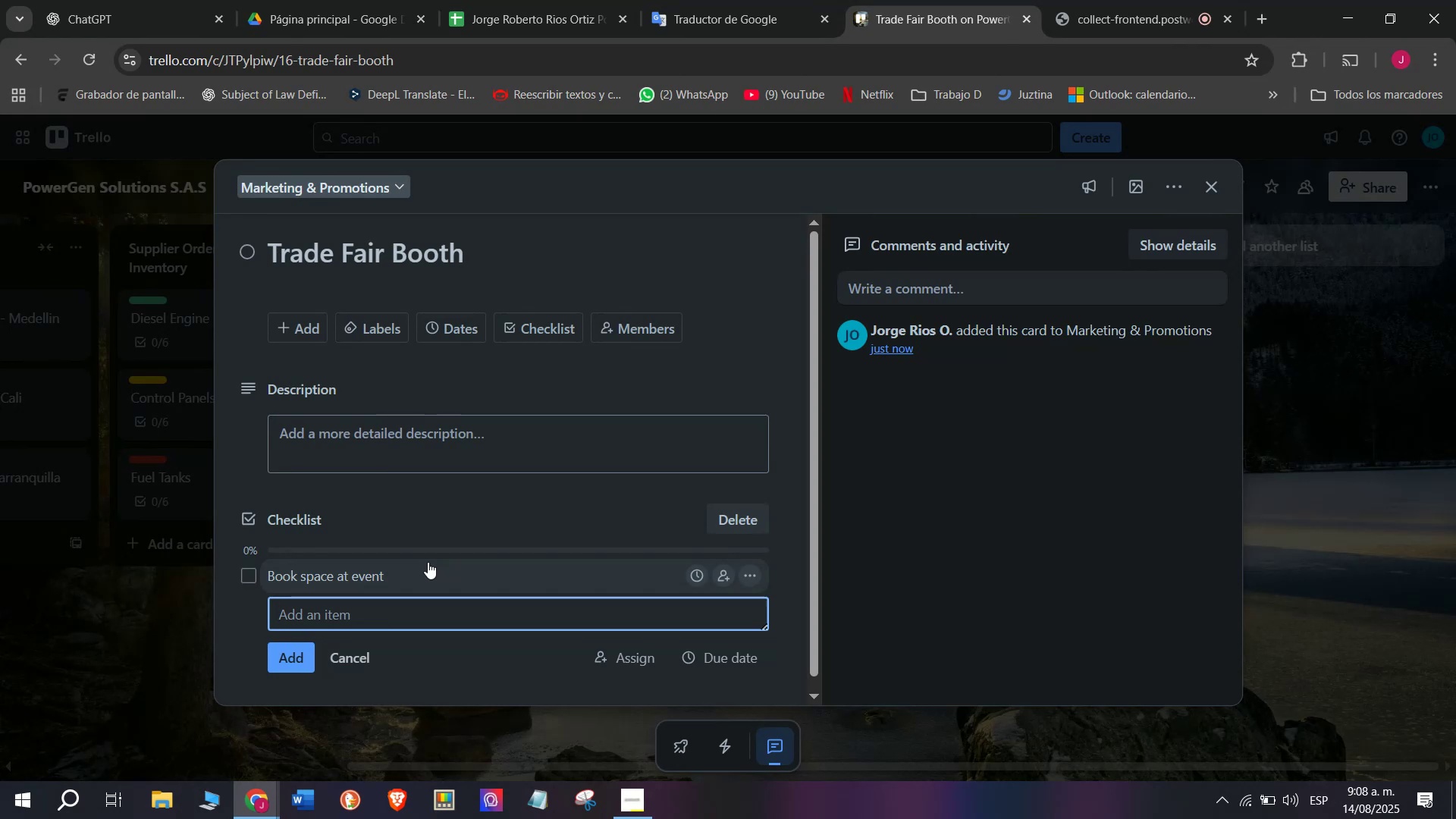 
type(Prepare demo units)
 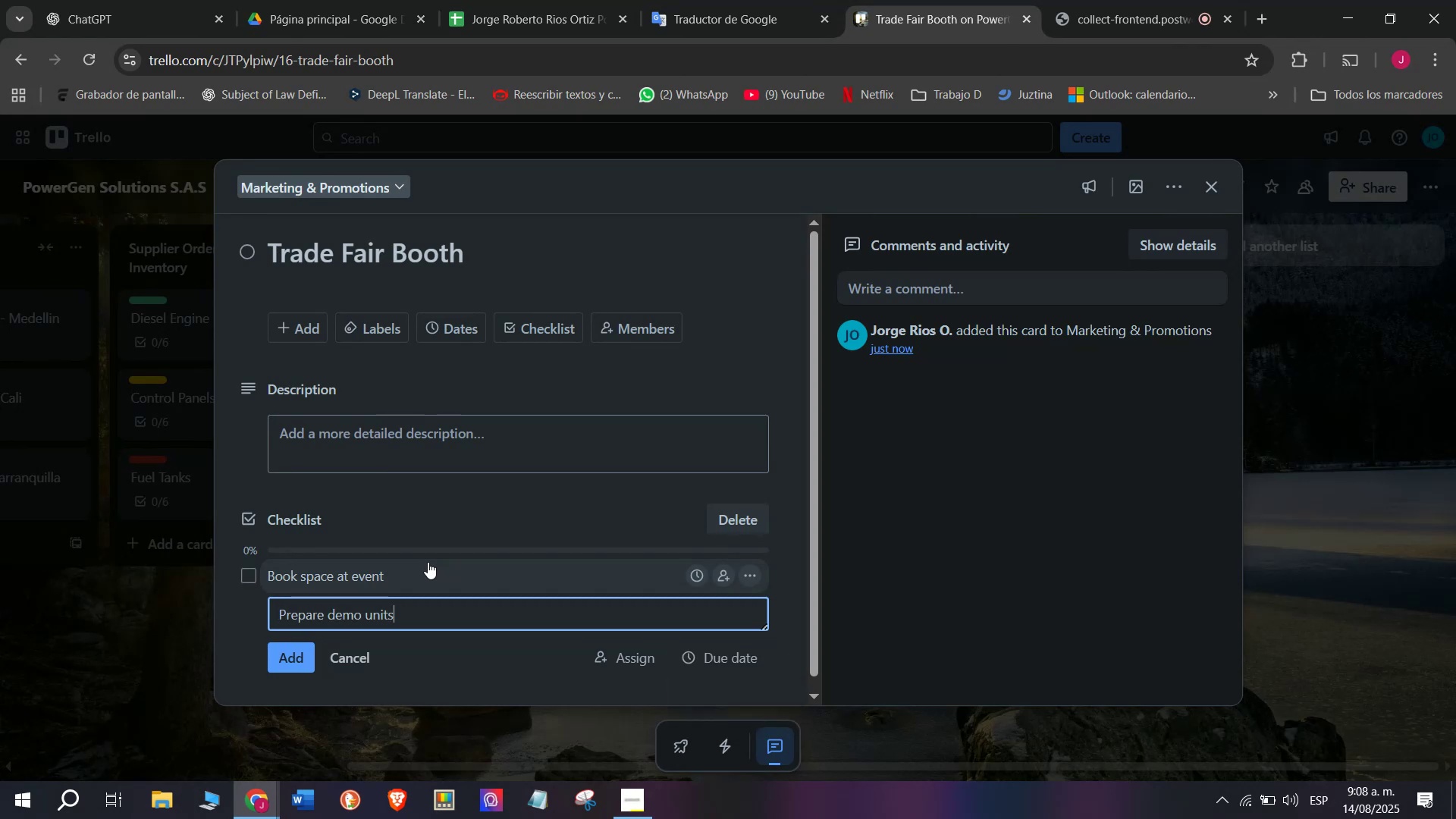 
key(Enter)
 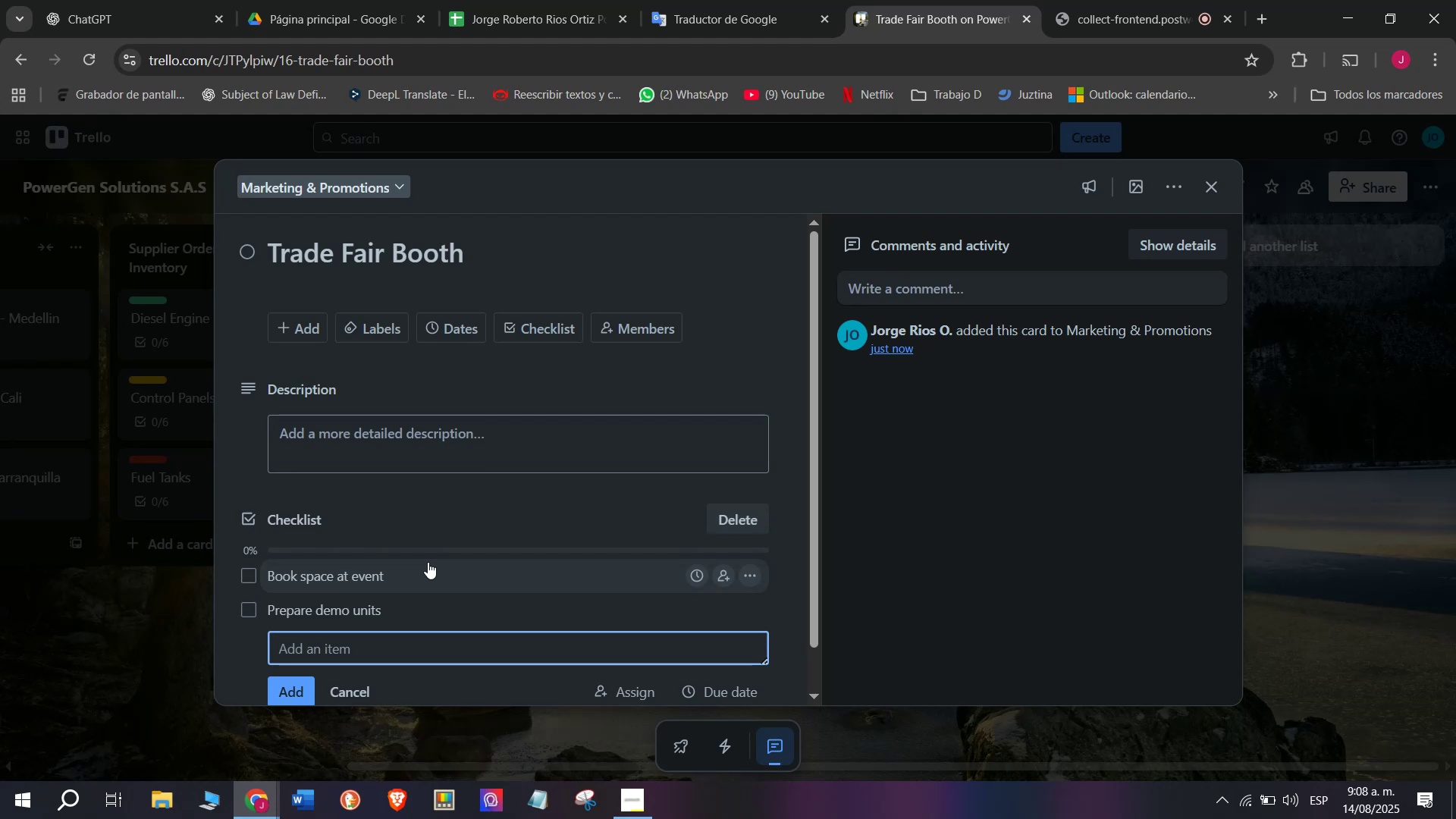 
type(R)
key(Backspace)
type(Tras)
key(Backspace)
type(in sales Team)
 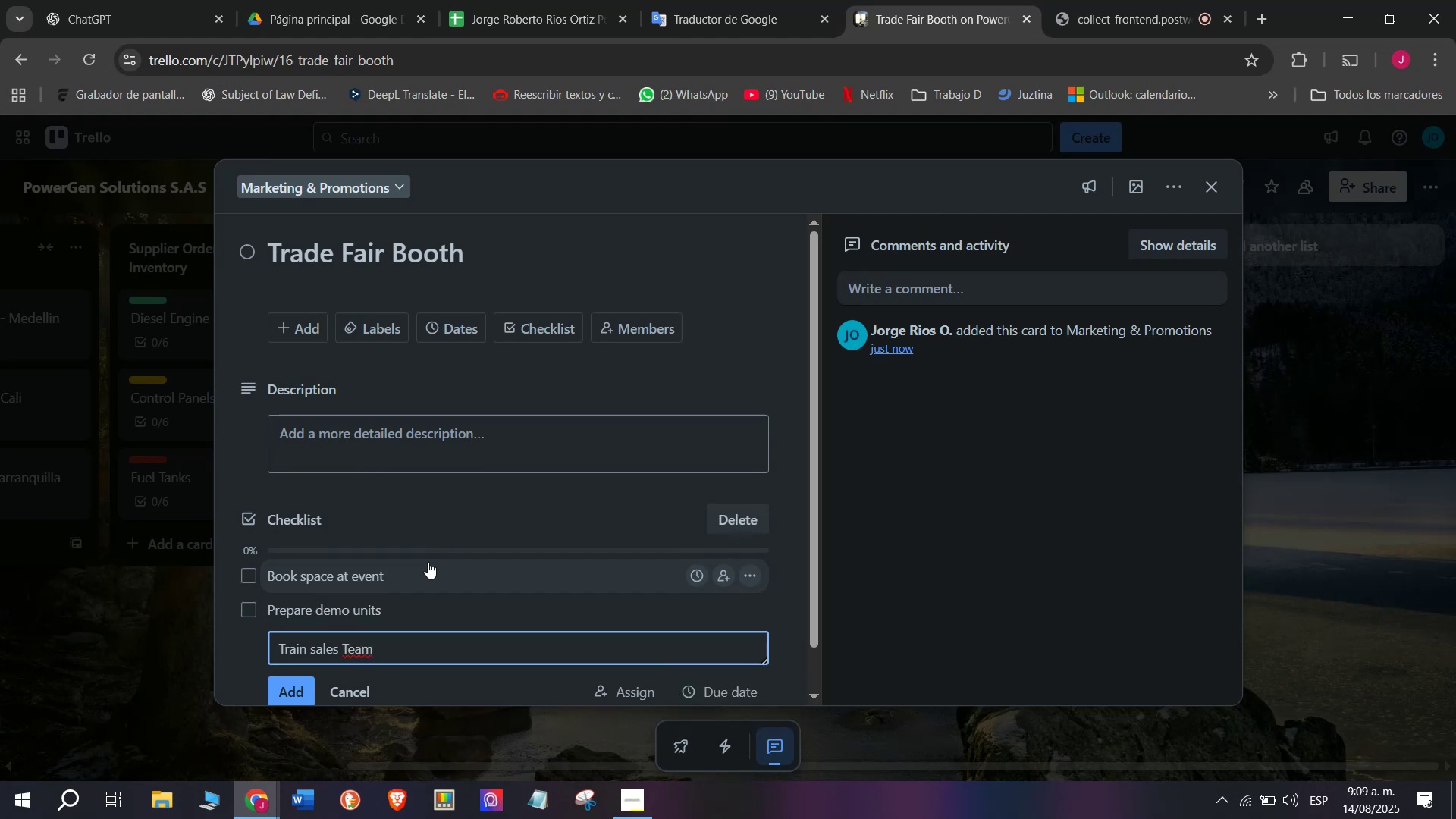 
key(Enter)
 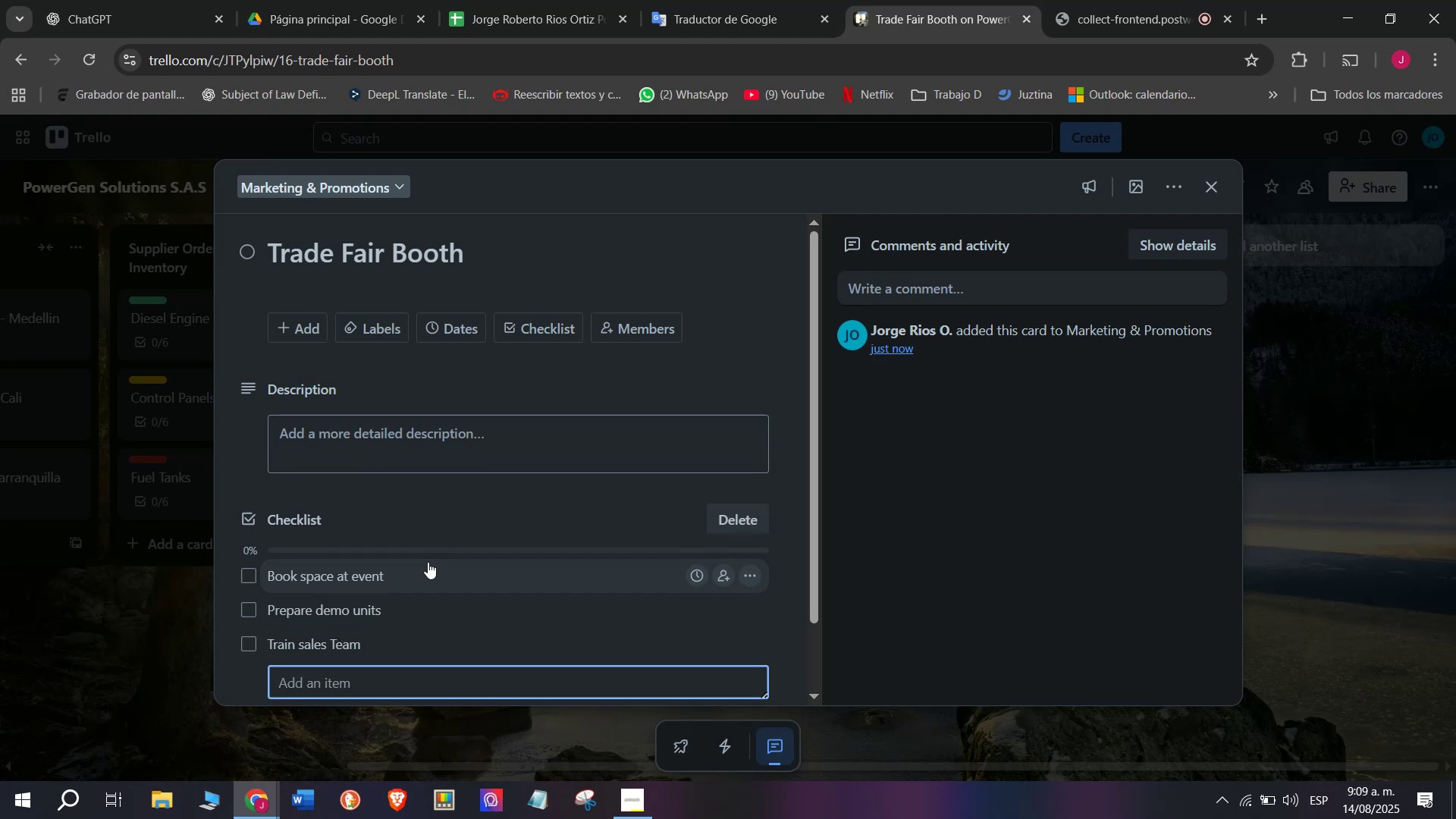 
type(Create)
 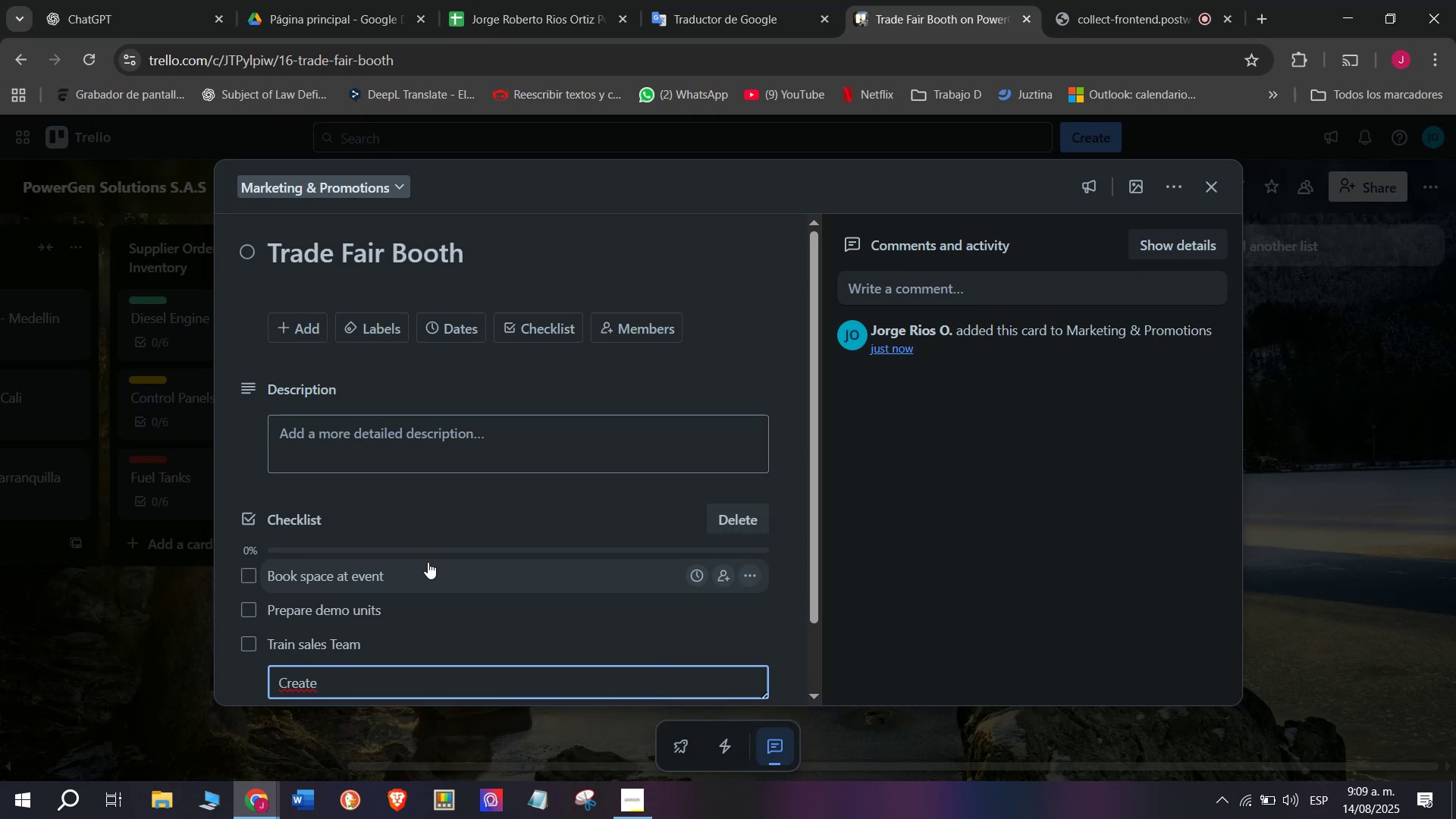 
wait(5.66)
 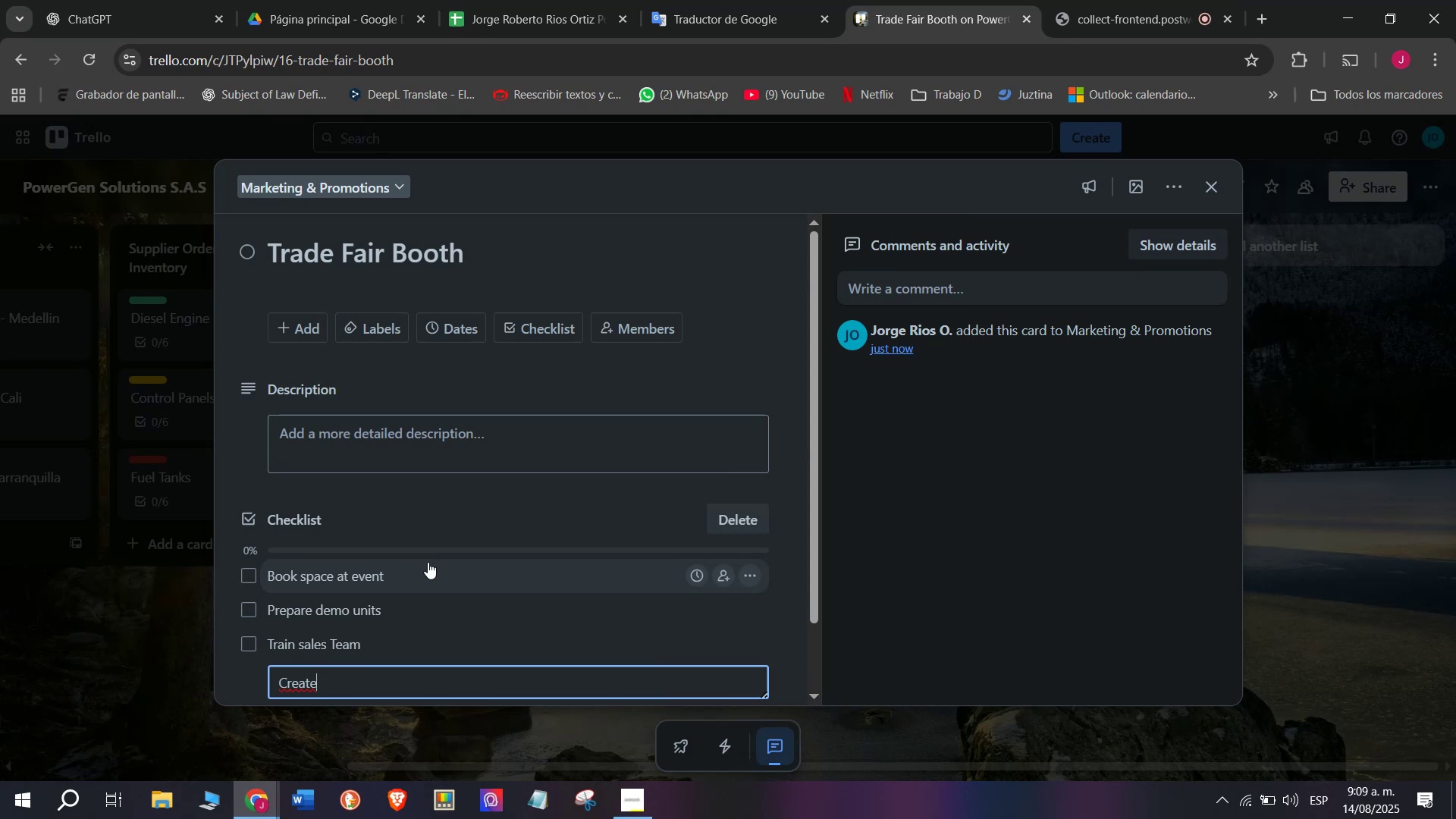 
type( promotional materials)
 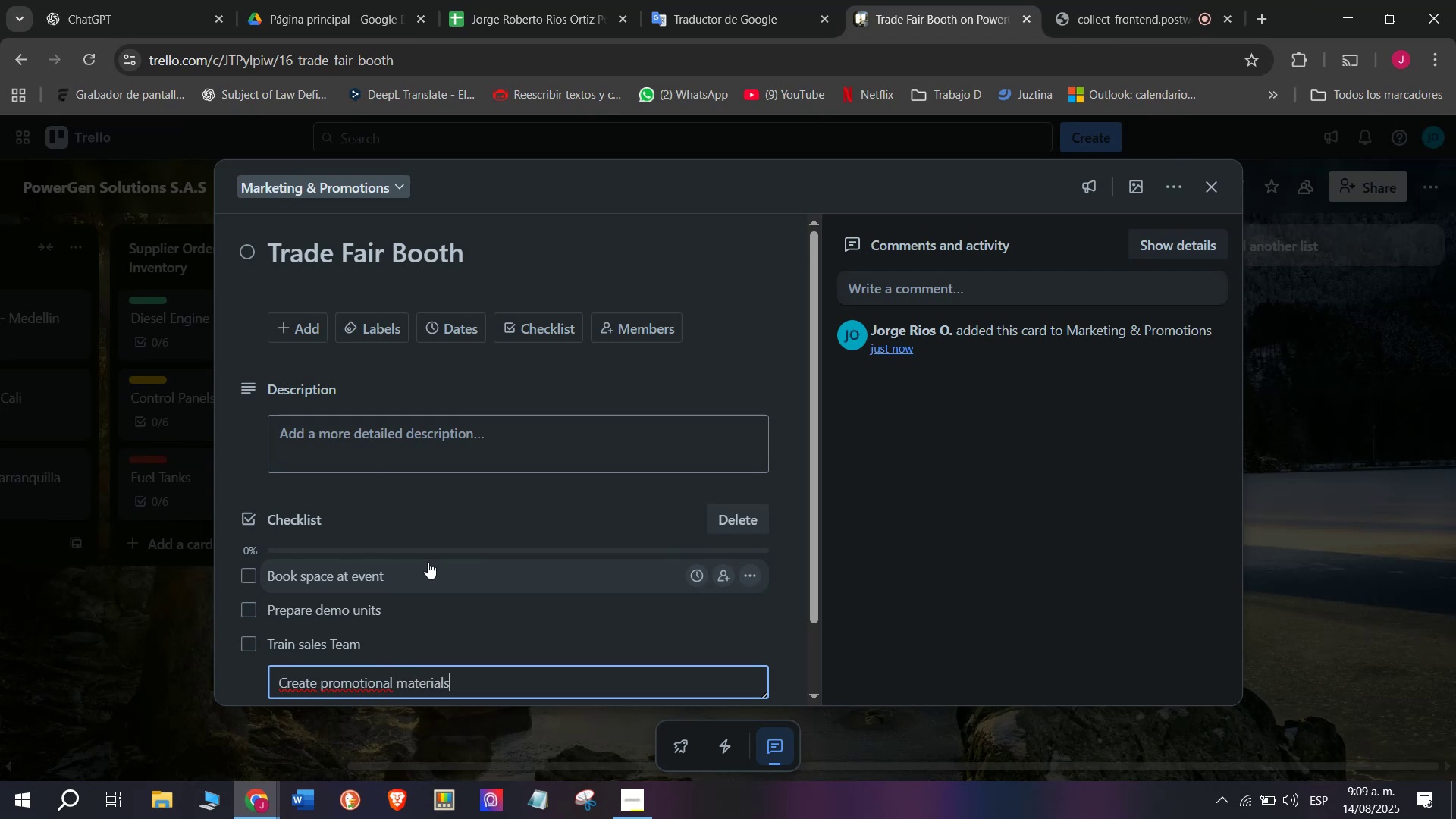 
key(Enter)
 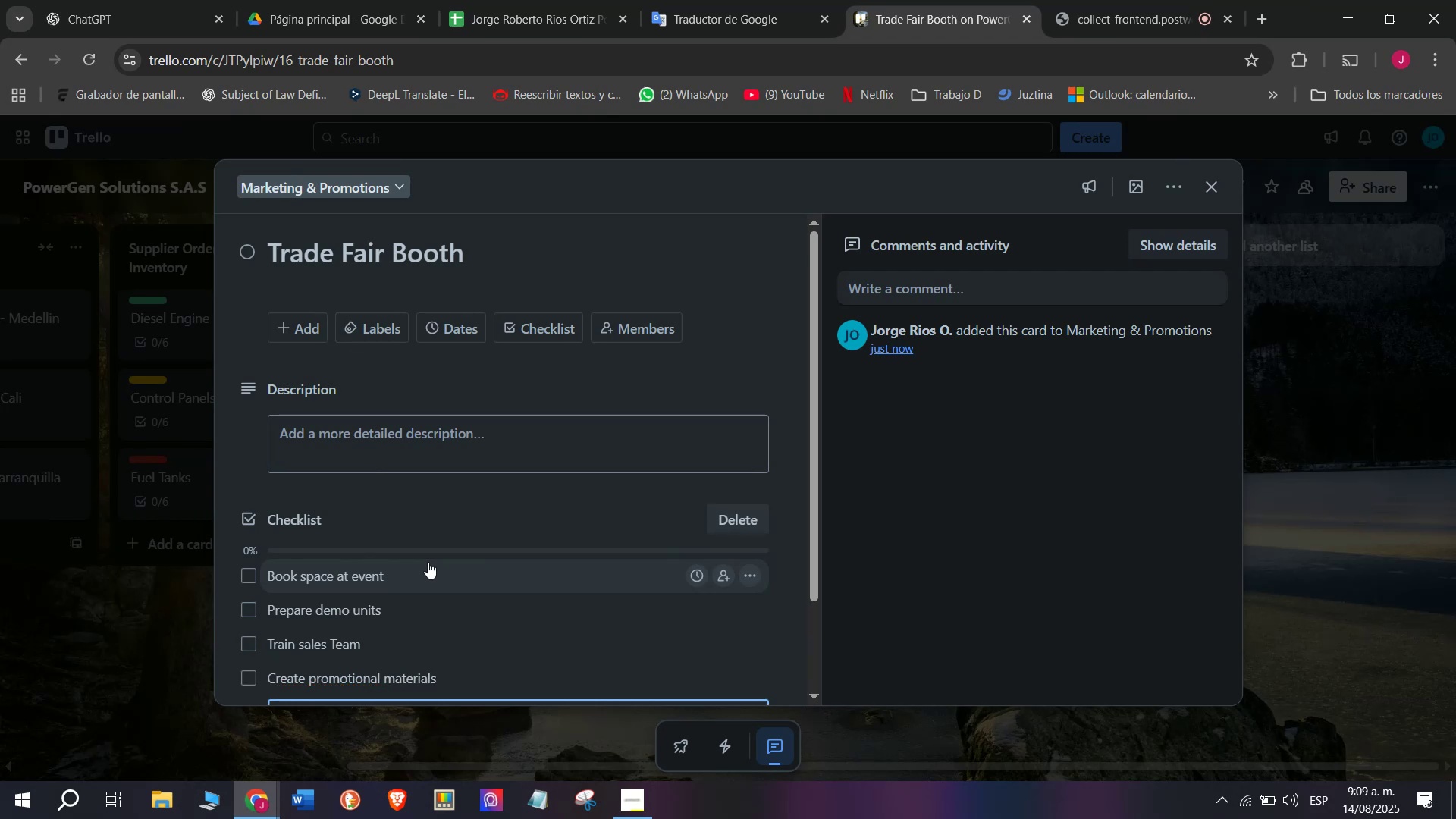 
type(Attend sal)
key(Backspace)
key(Backspace)
key(Backspace)
type(event)
 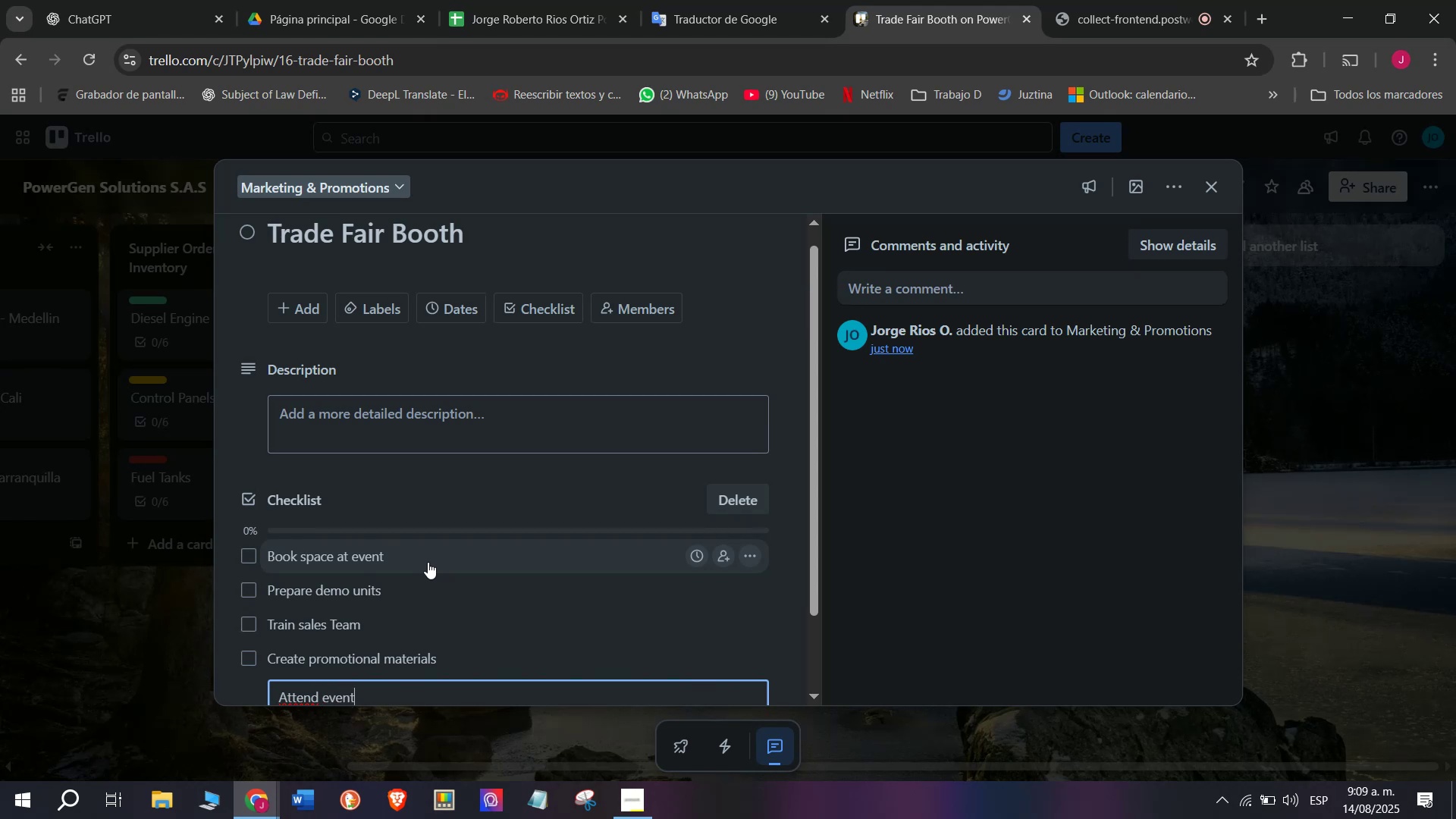 
key(Enter)
 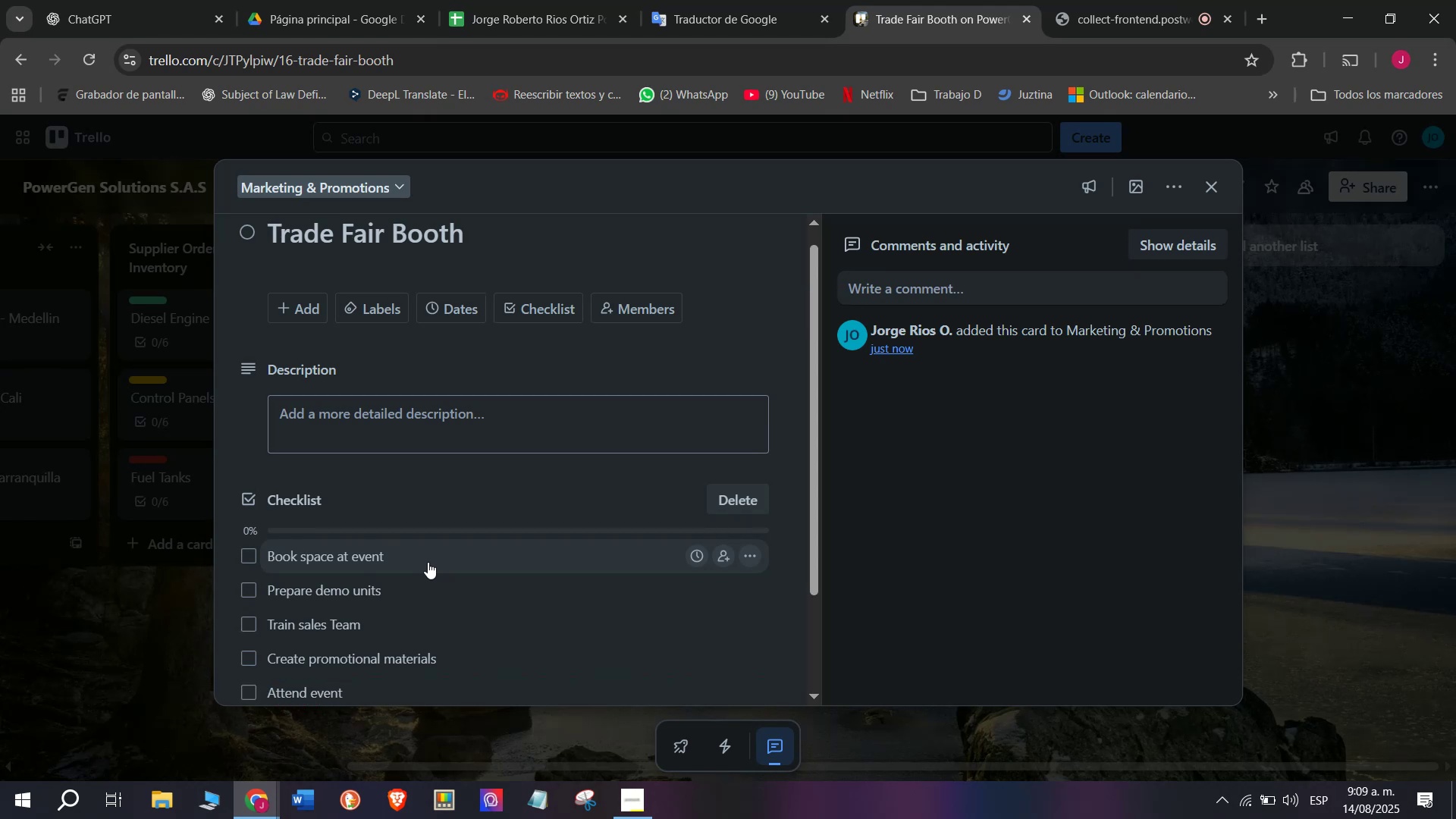 
type(Collect leads)
 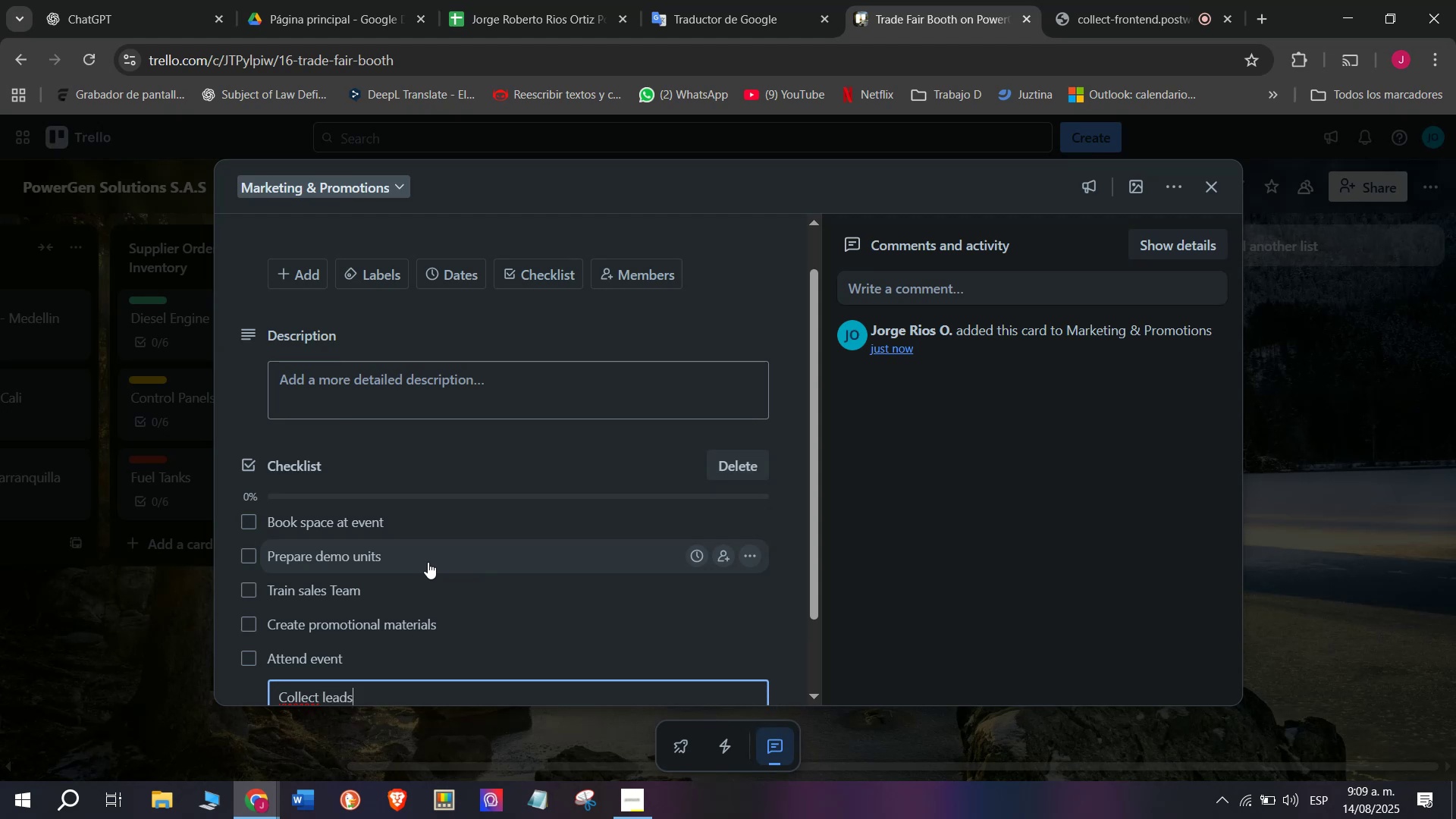 
key(Enter)
 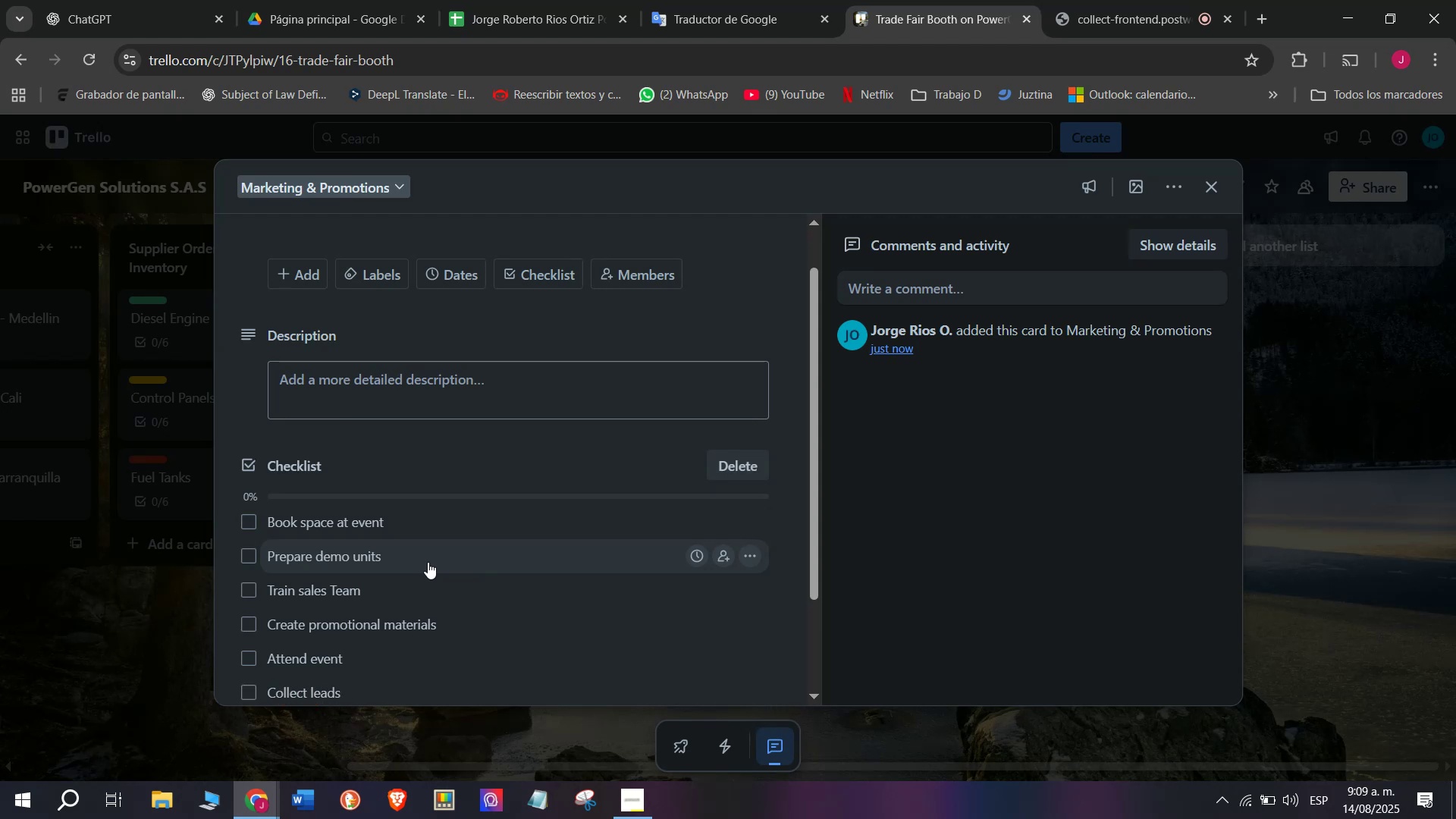 
scroll: coordinate [428, 562], scroll_direction: down, amount: 1.0
 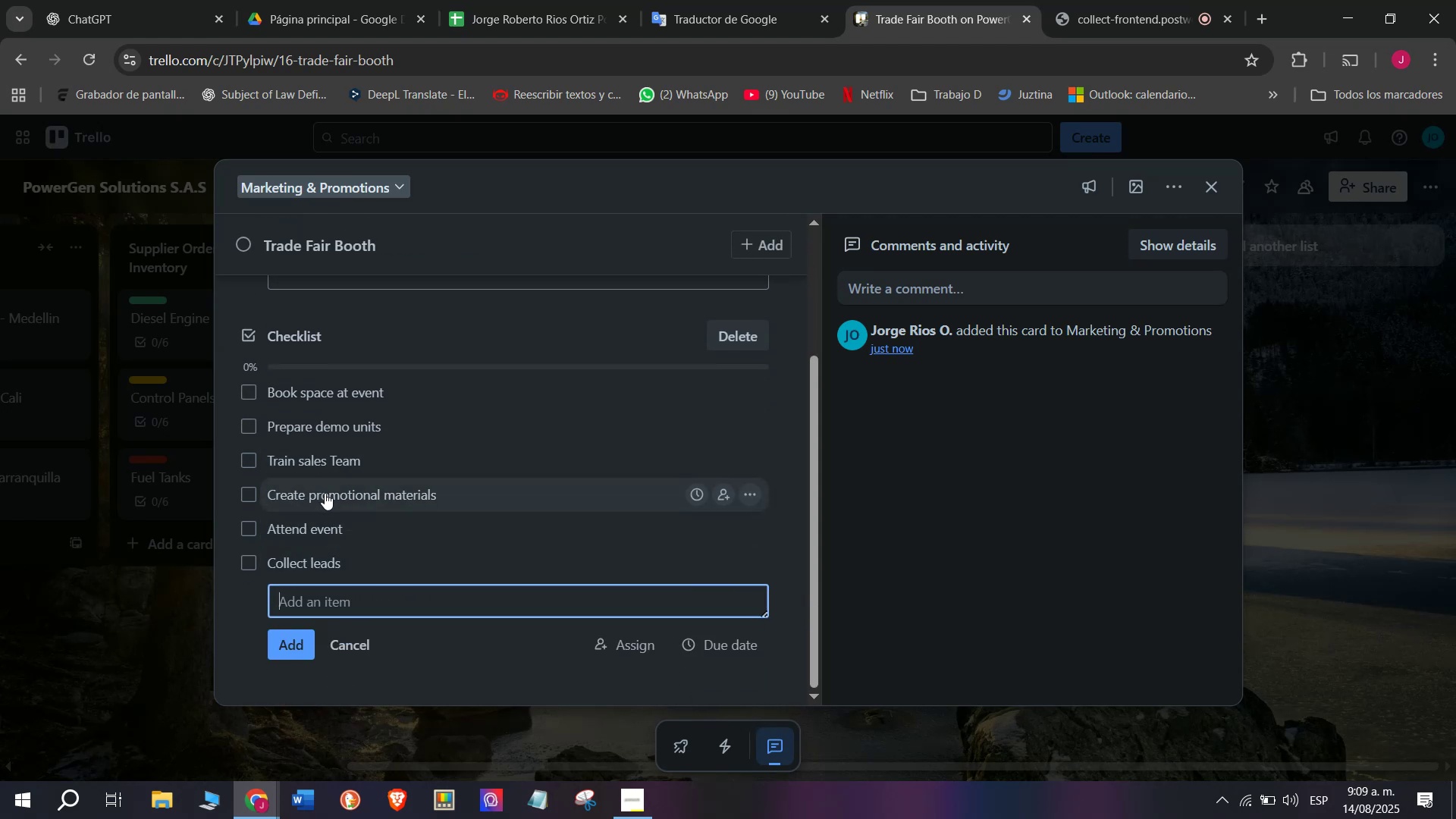 
scroll: coordinate [291, 394], scroll_direction: up, amount: 4.0
 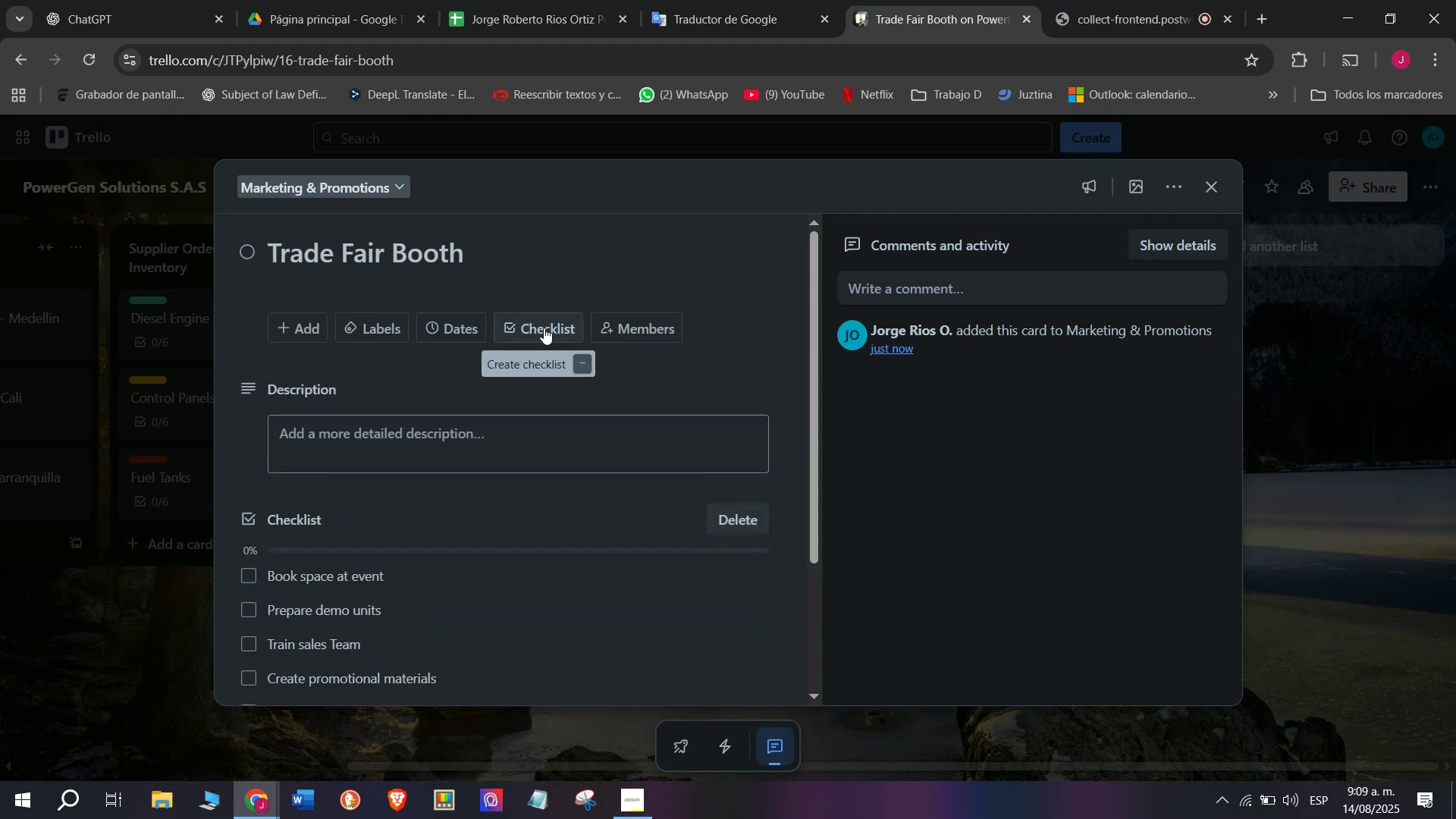 
left_click([544, 328])
 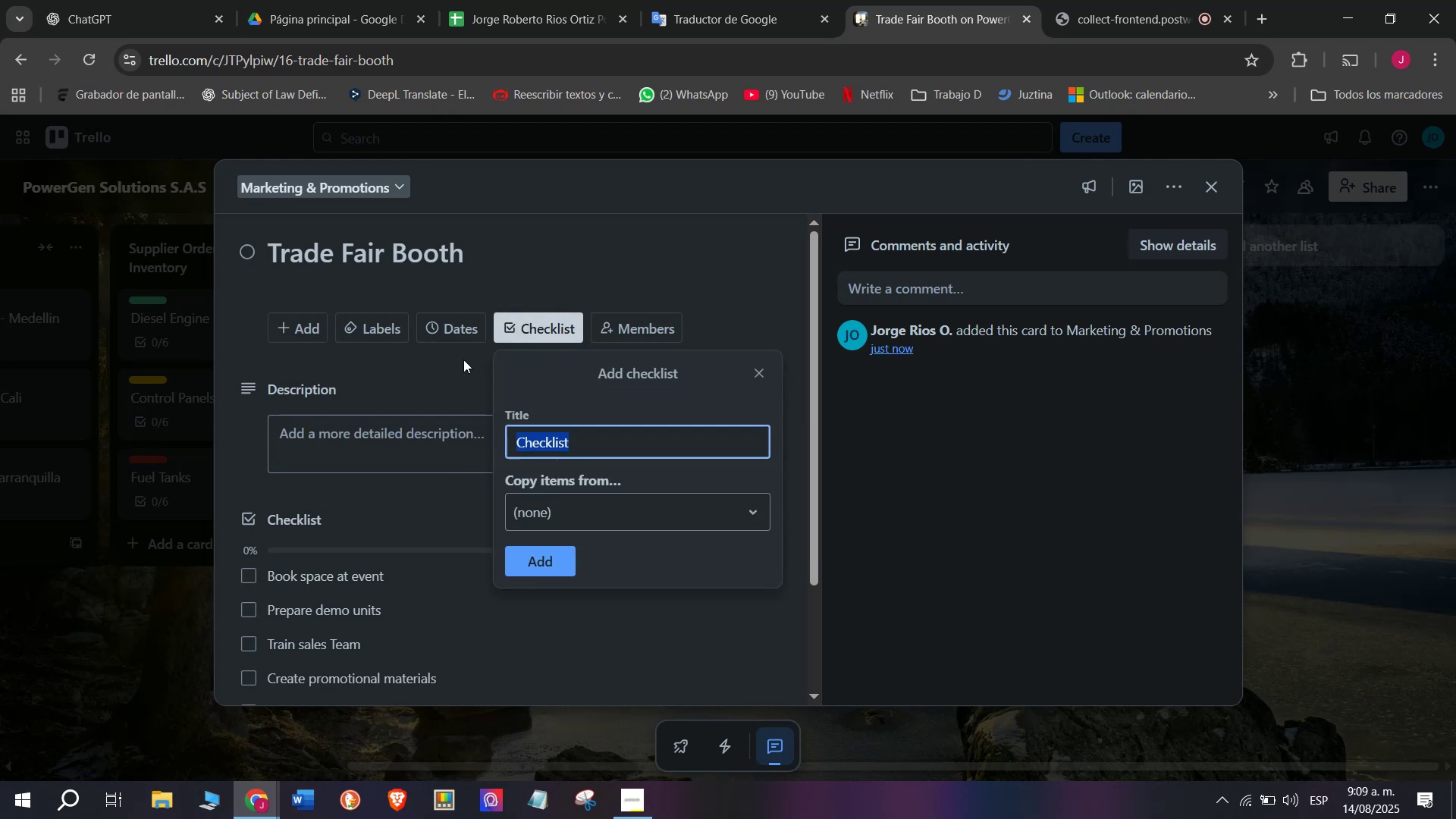 
left_click([453, 359])
 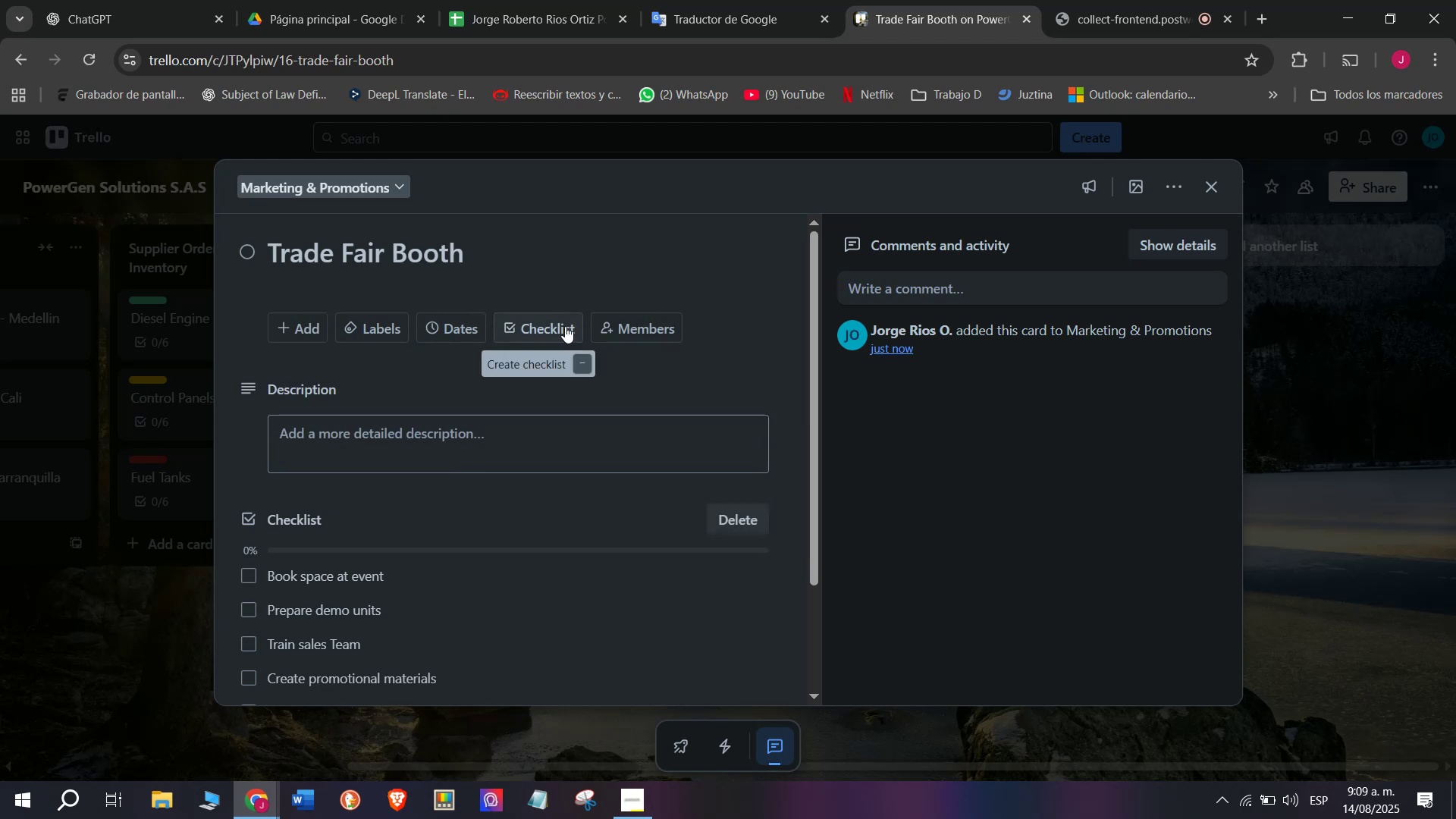 
left_click([390, 319])
 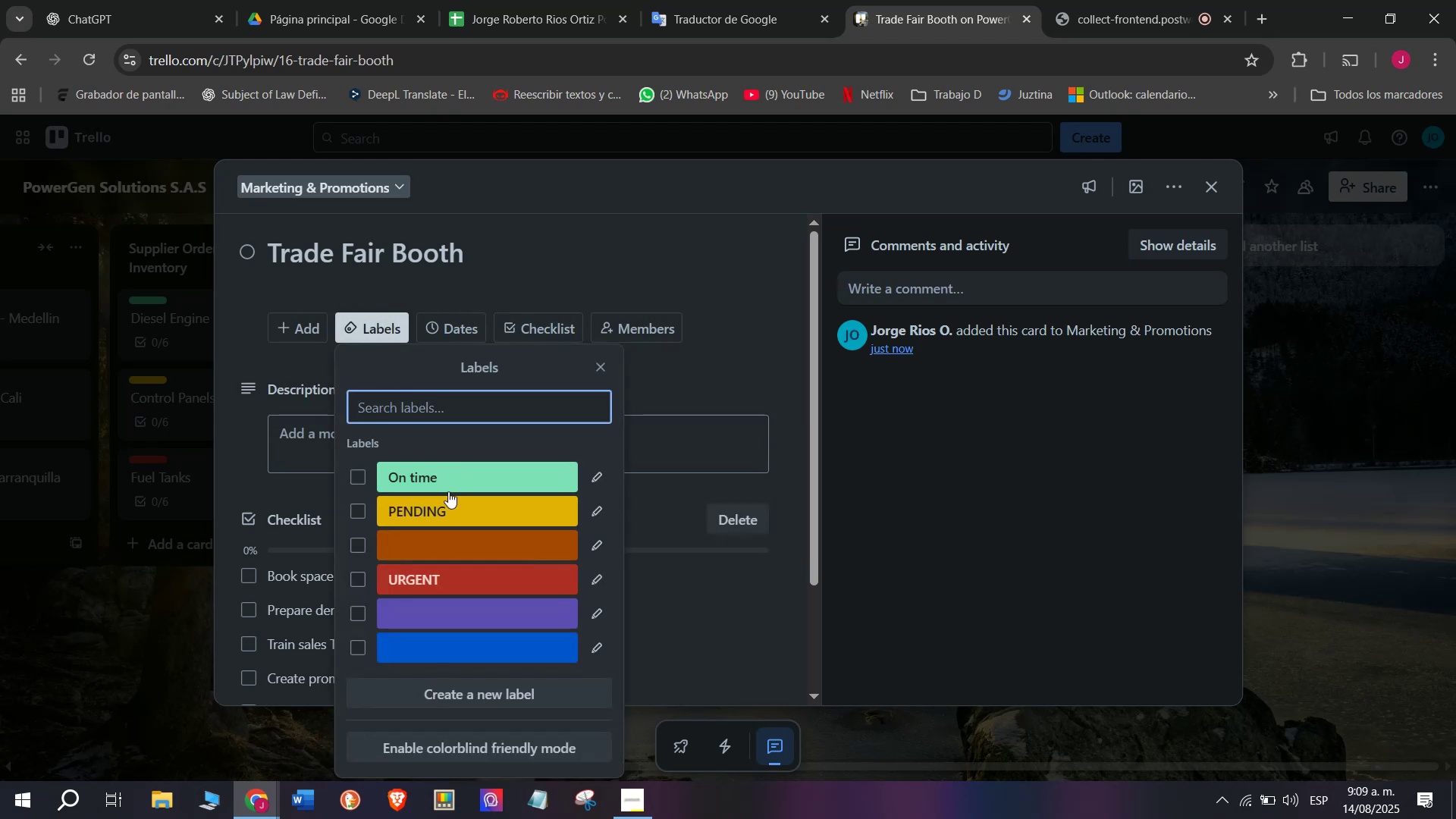 
left_click([457, 516])
 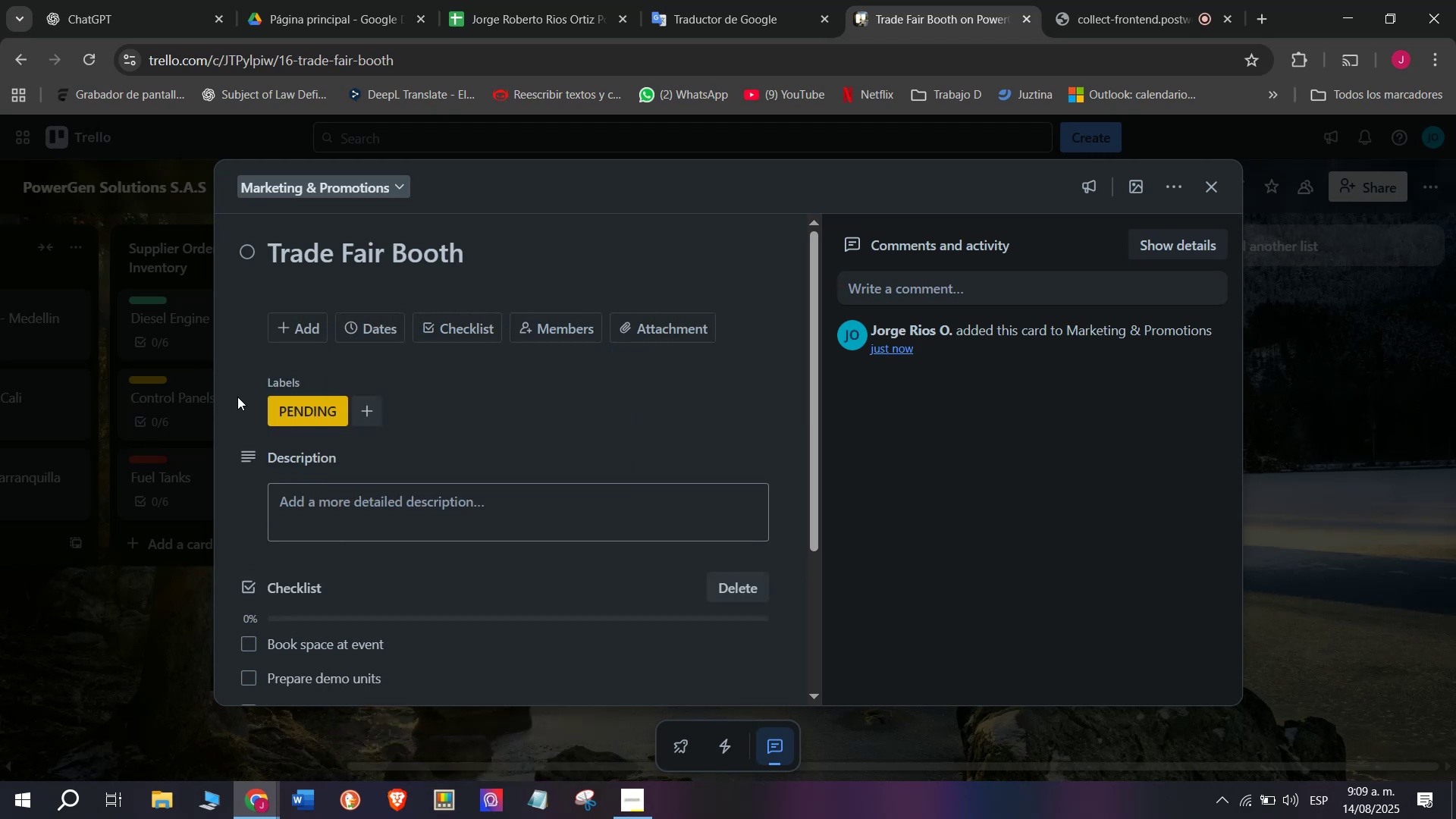 
double_click([238, 397])
 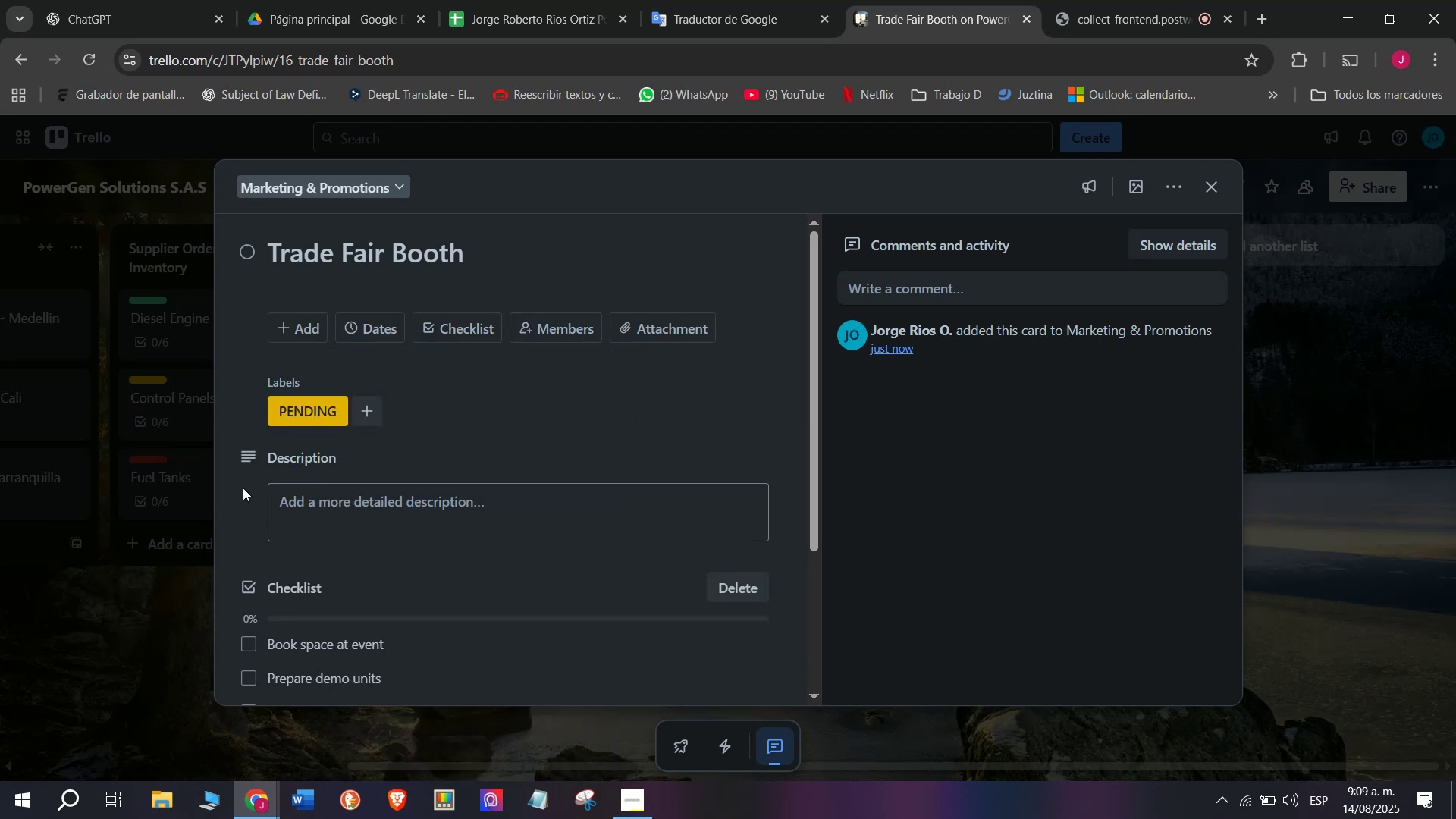 
scroll: coordinate [243, 488], scroll_direction: down, amount: 5.0
 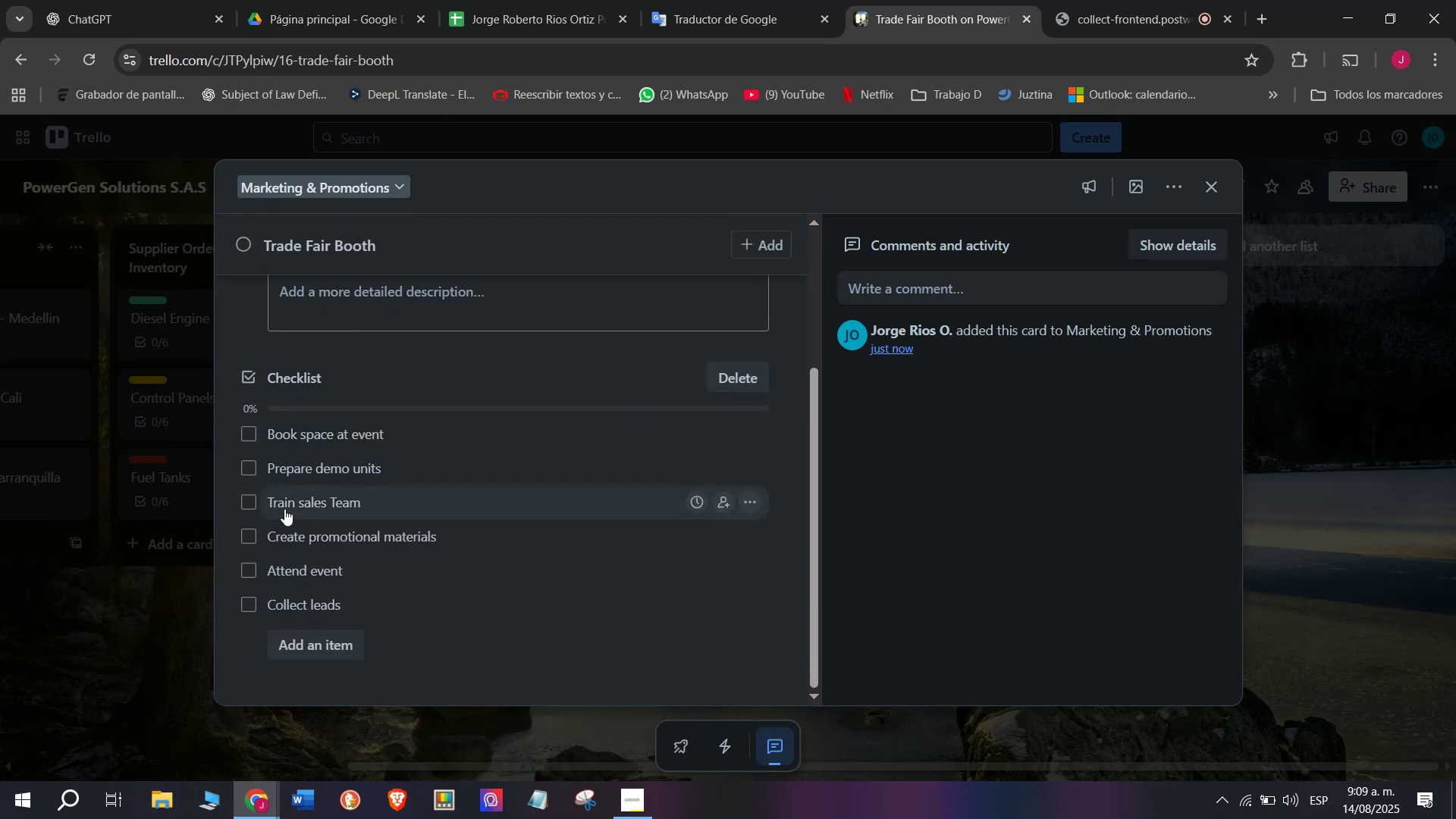 
scroll: coordinate [284, 509], scroll_direction: up, amount: 3.0
 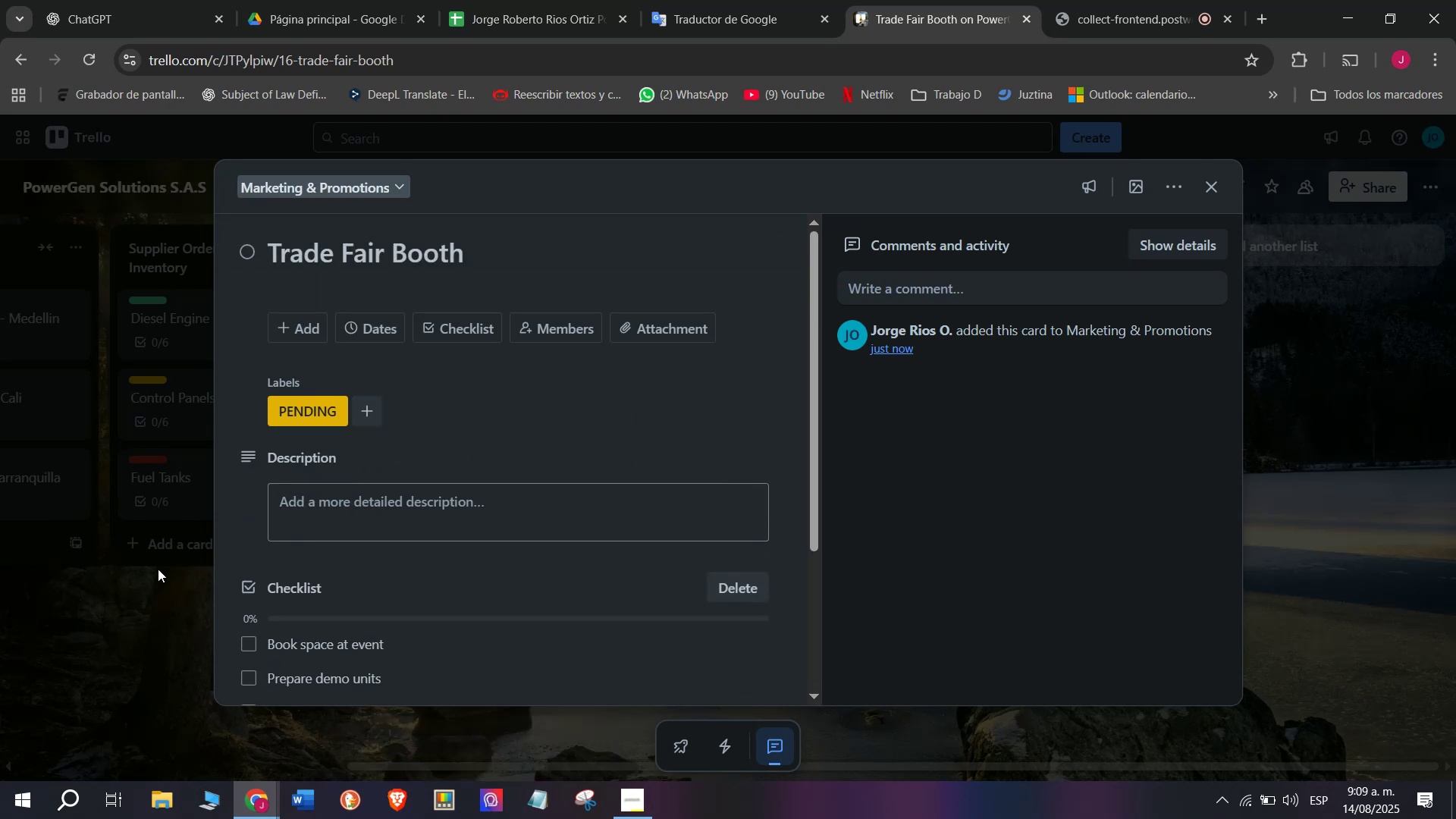 
left_click([158, 566])
 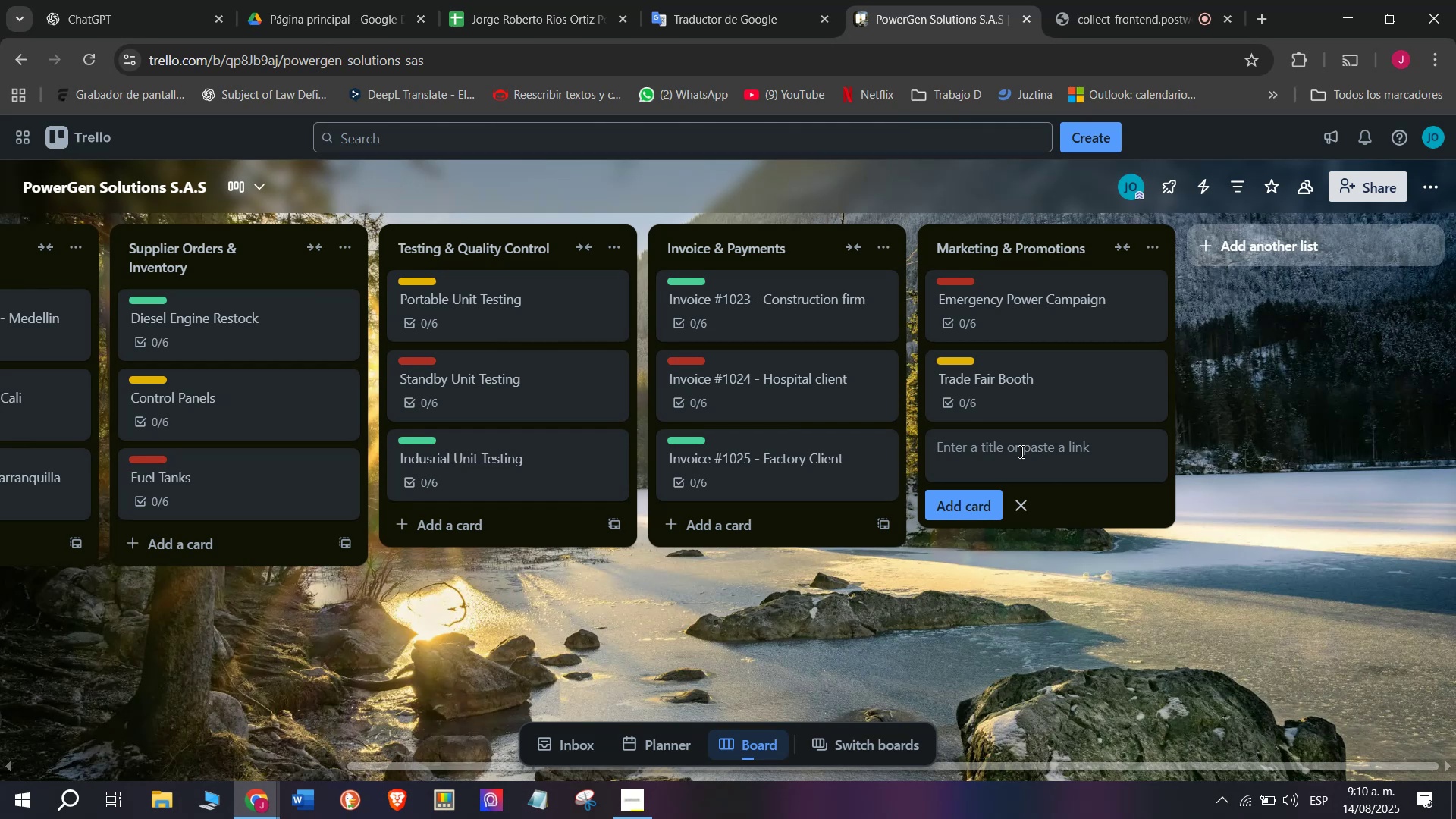 
wait(27.18)
 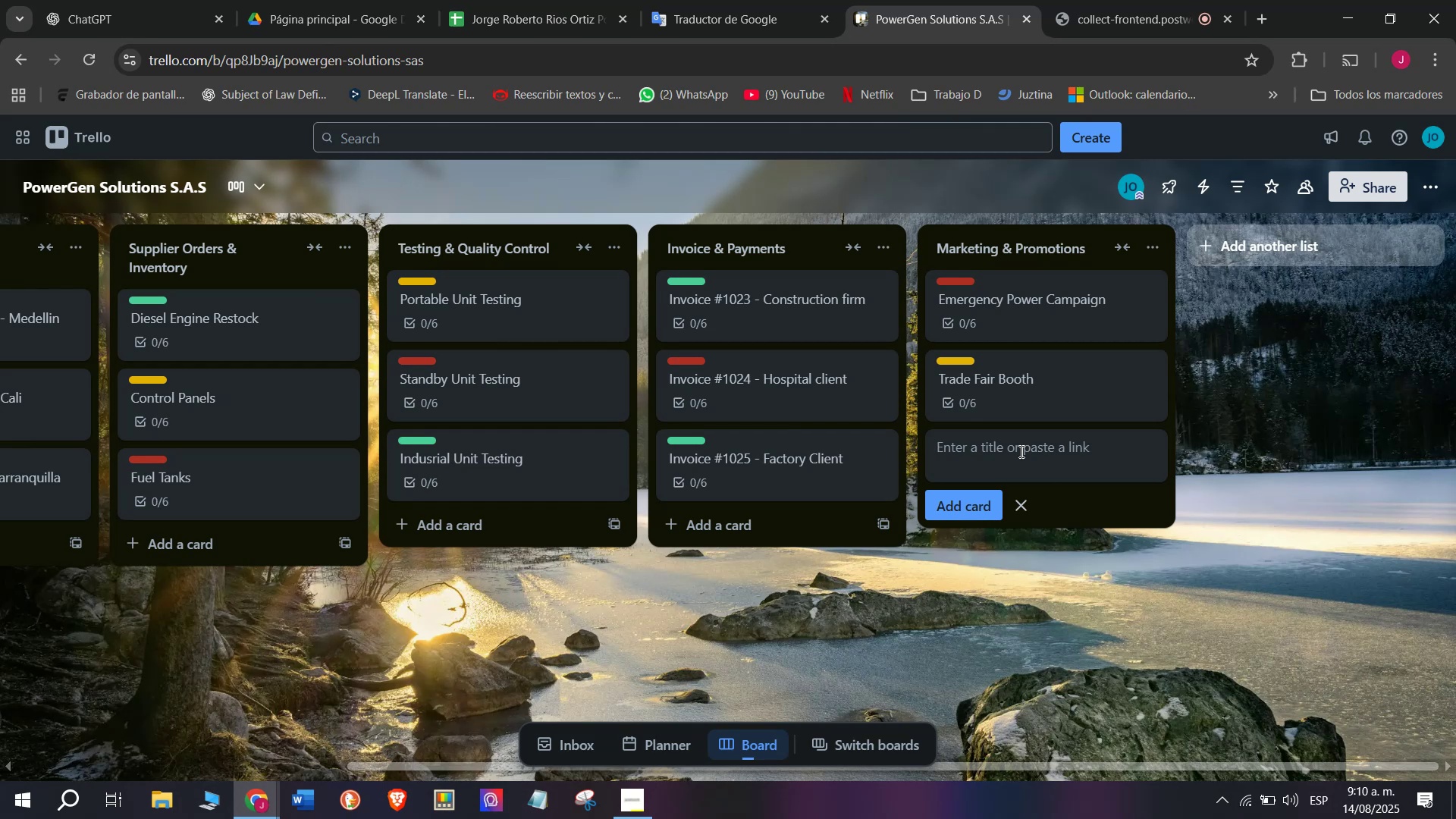 
type(Youtube Product Review)
 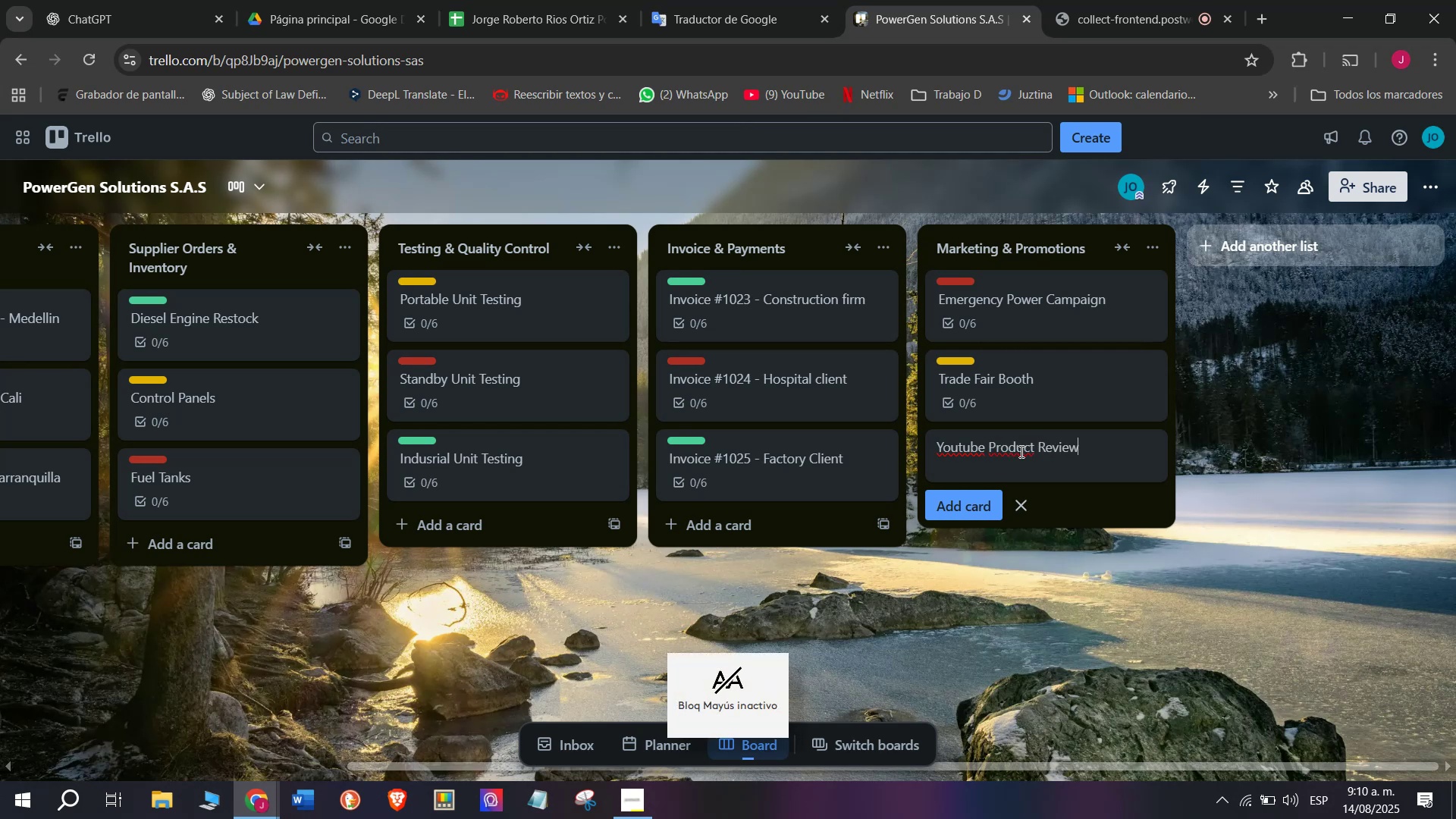 
key(Enter)
 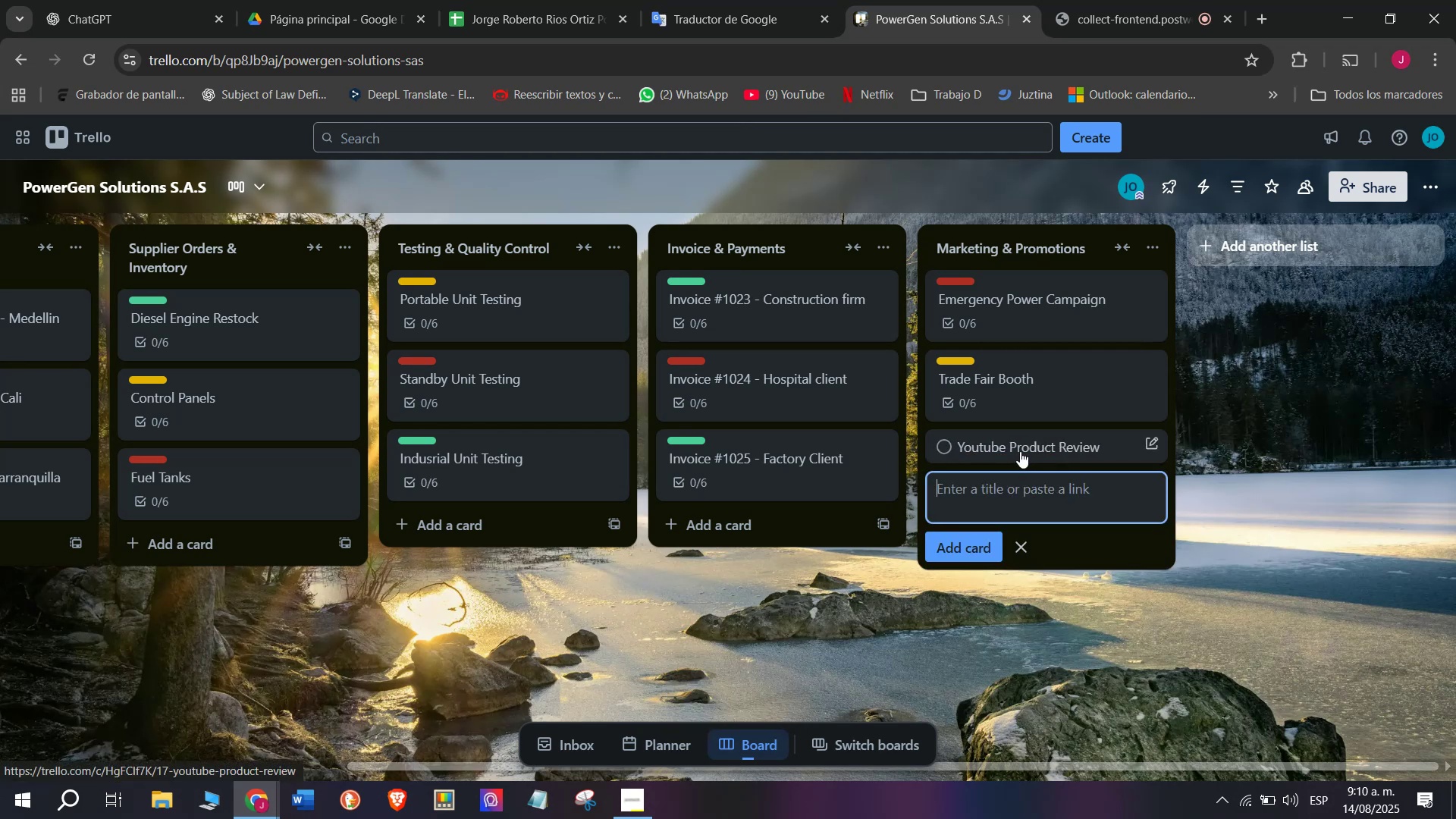 
left_click([1020, 451])
 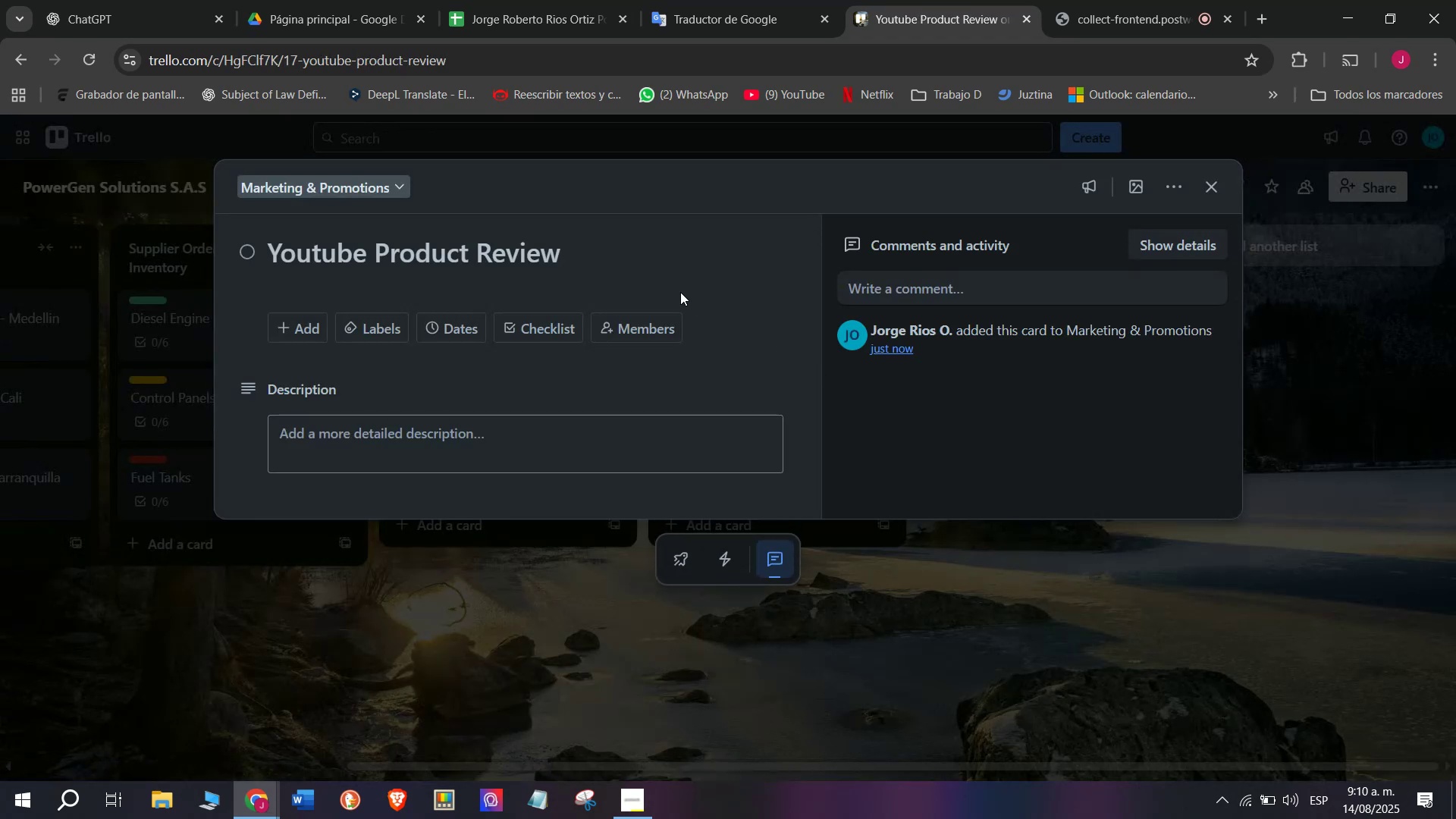 
left_click([661, 265])
 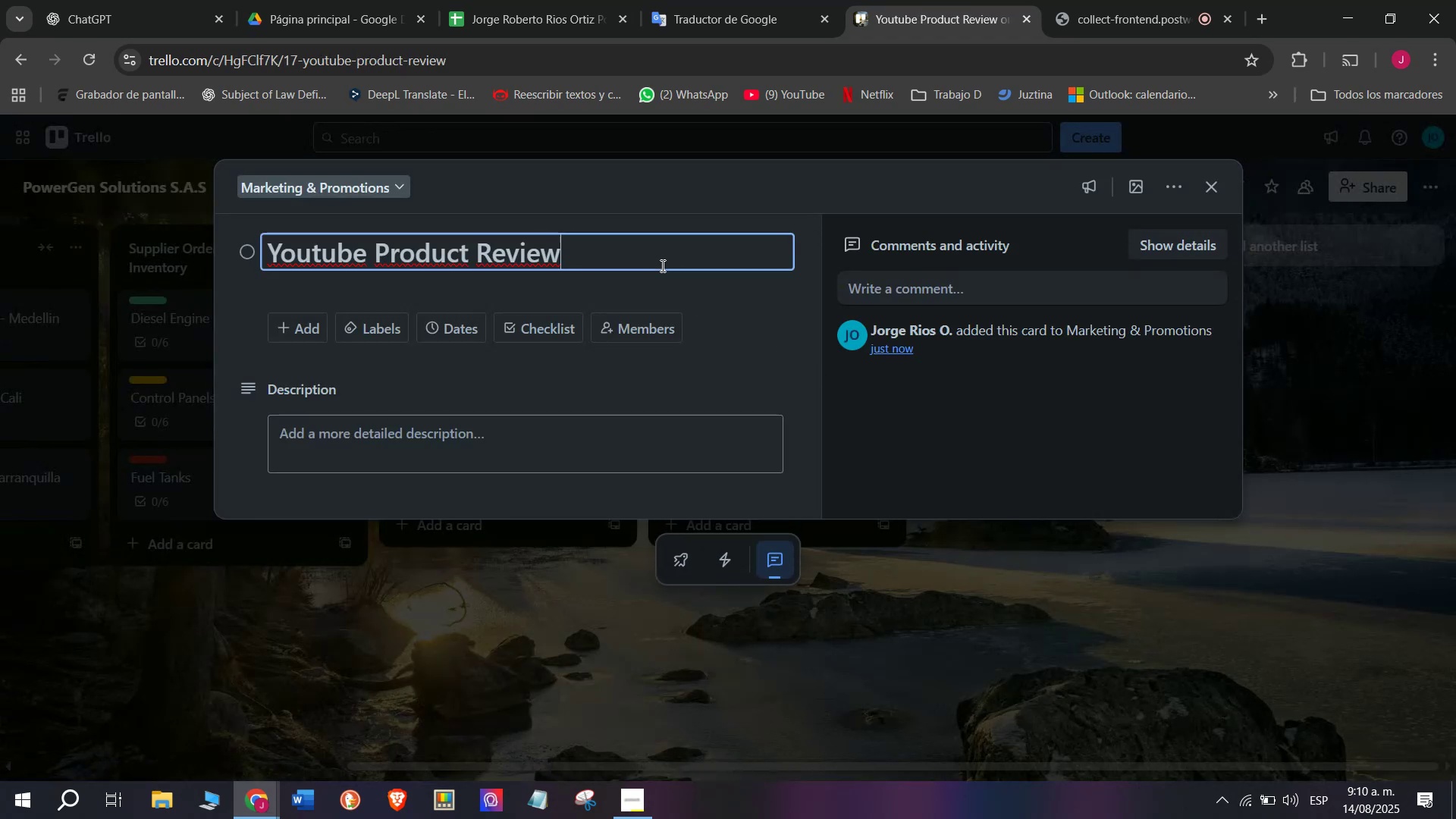 
key(S)
 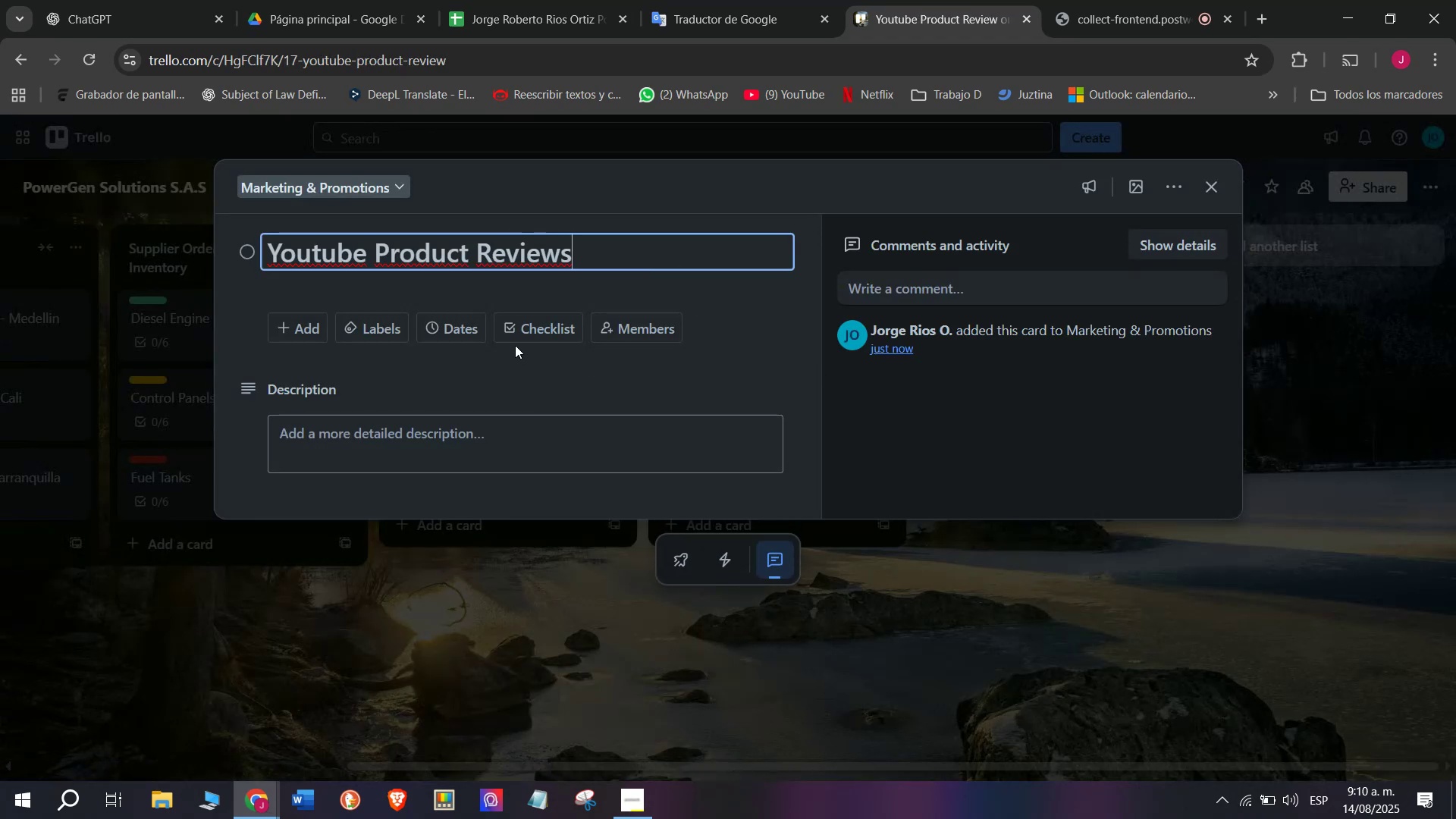 
left_click([519, 337])
 